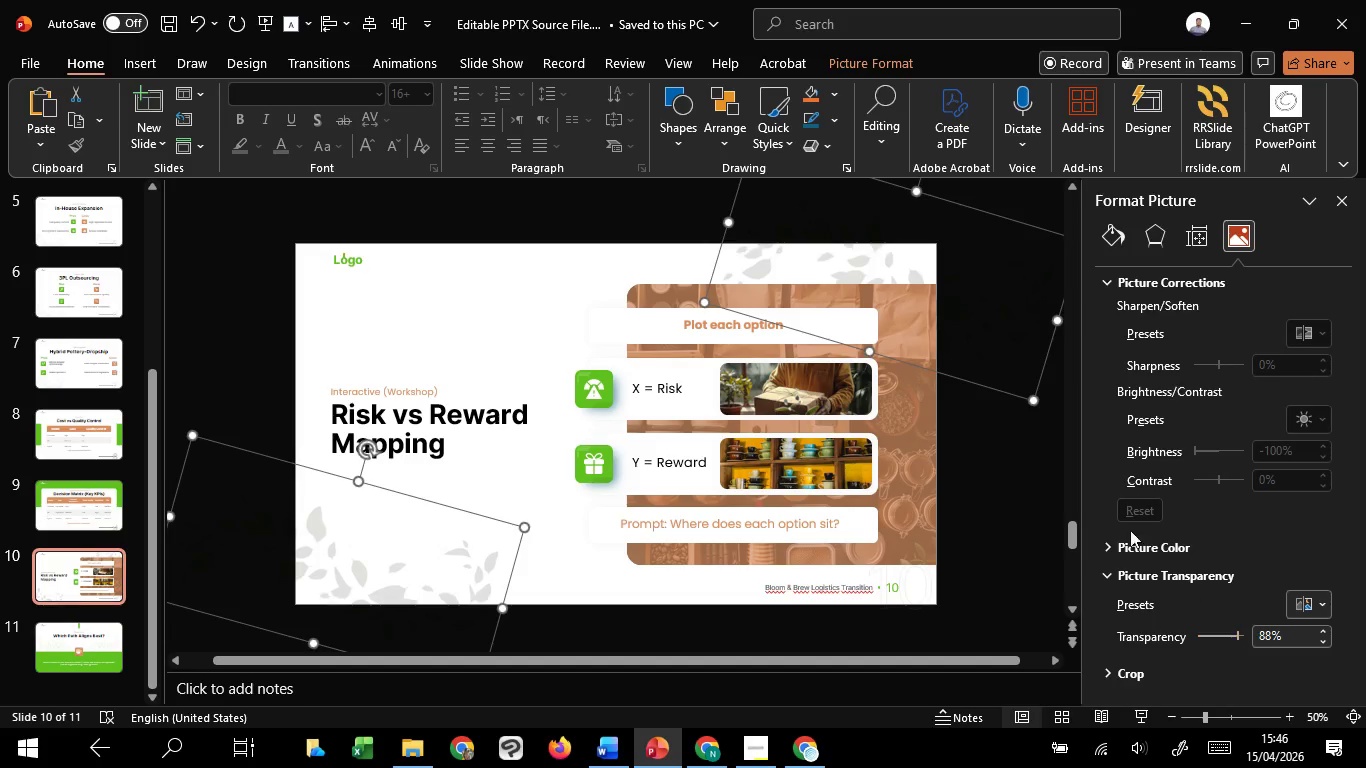 
left_click([1018, 482])
 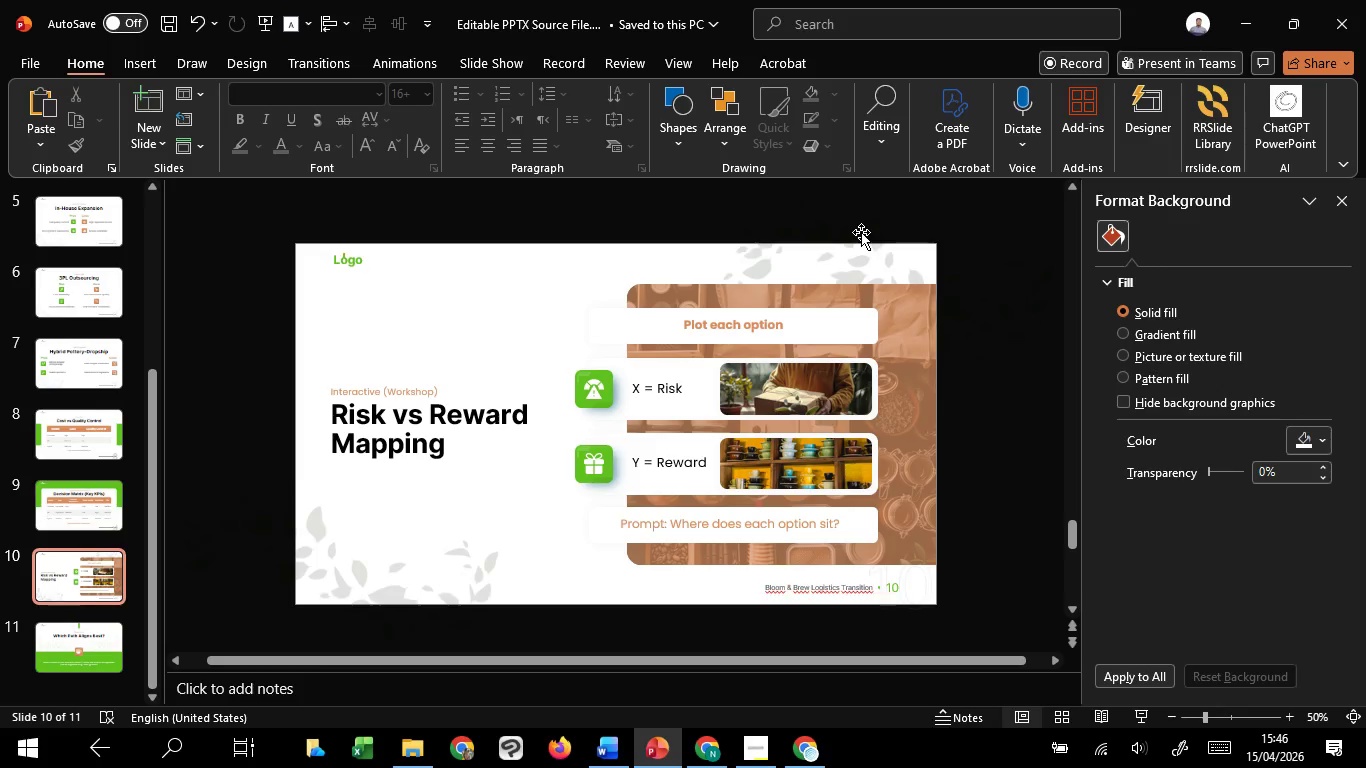 
left_click([861, 232])
 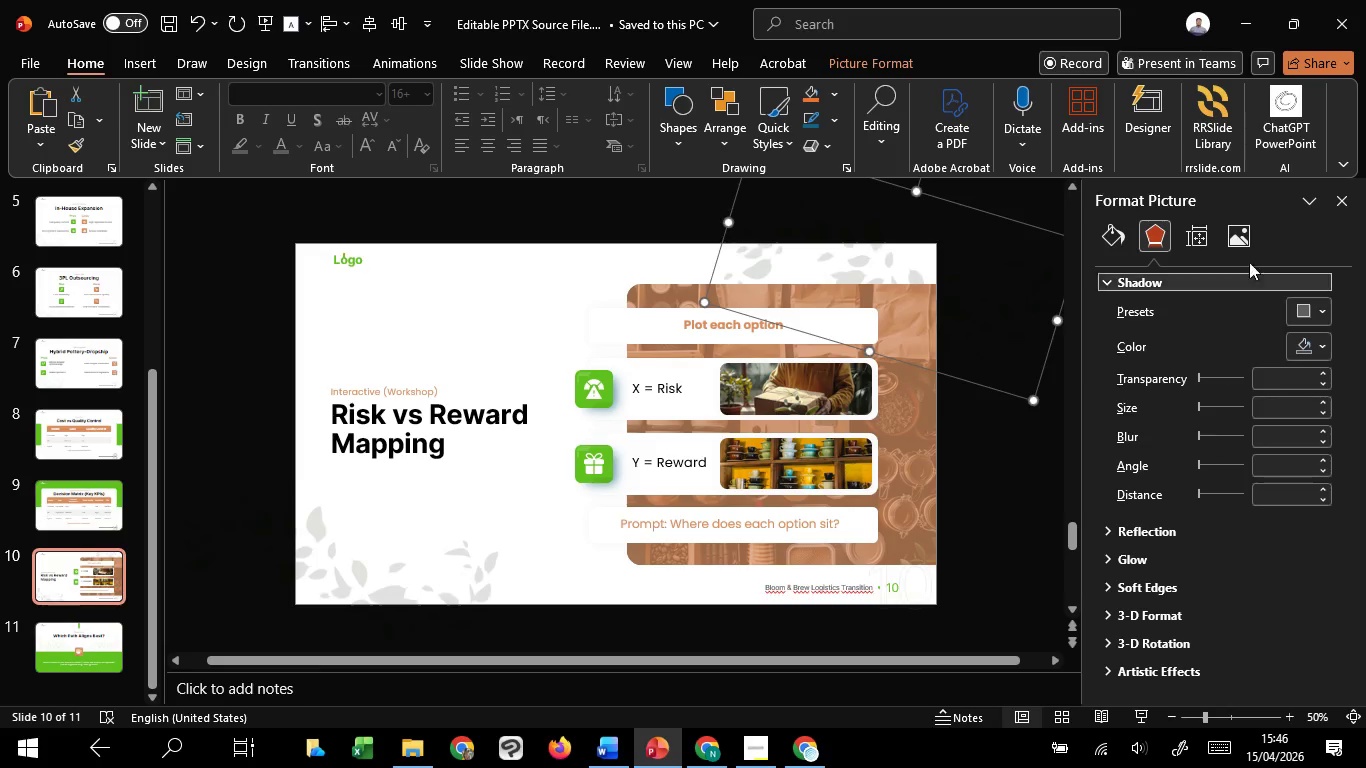 
left_click([1237, 239])
 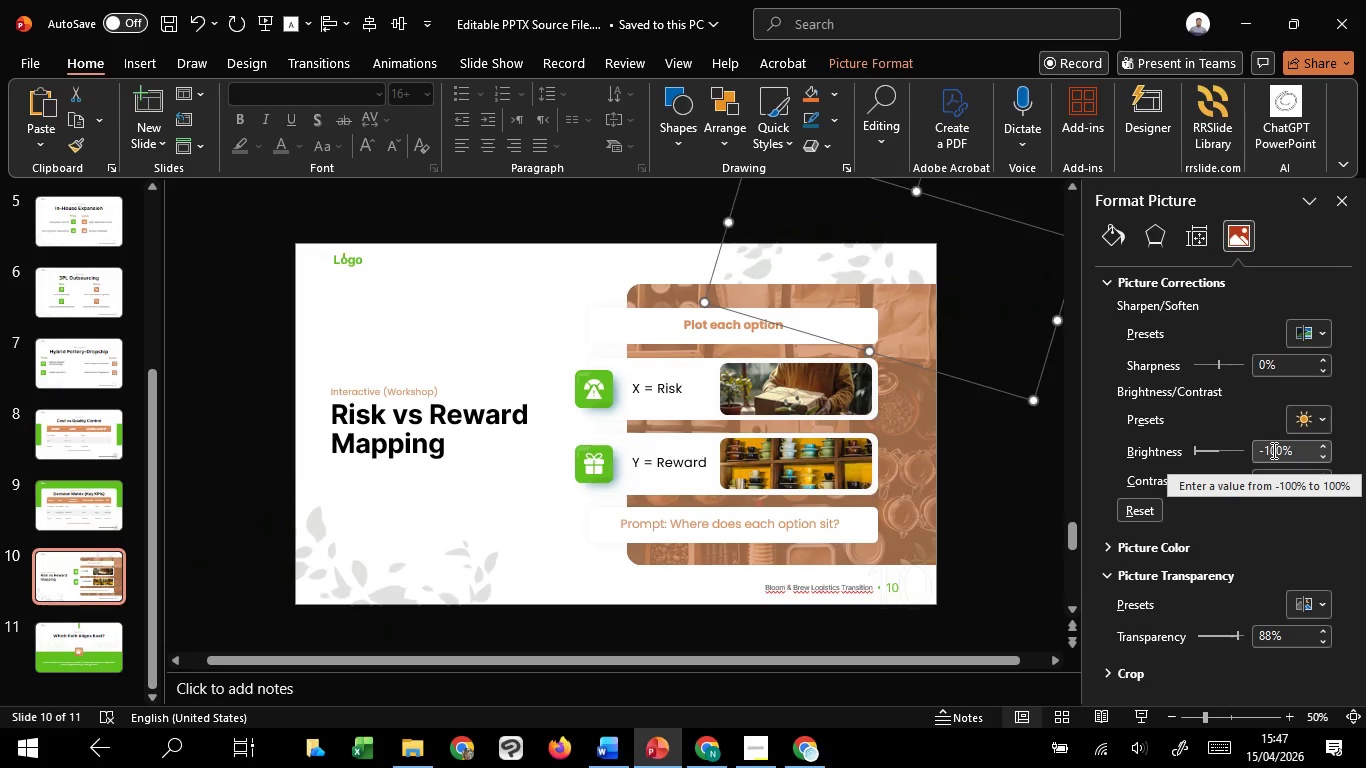 
left_click_drag(start_coordinate=[1276, 452], to_coordinate=[1241, 451])
 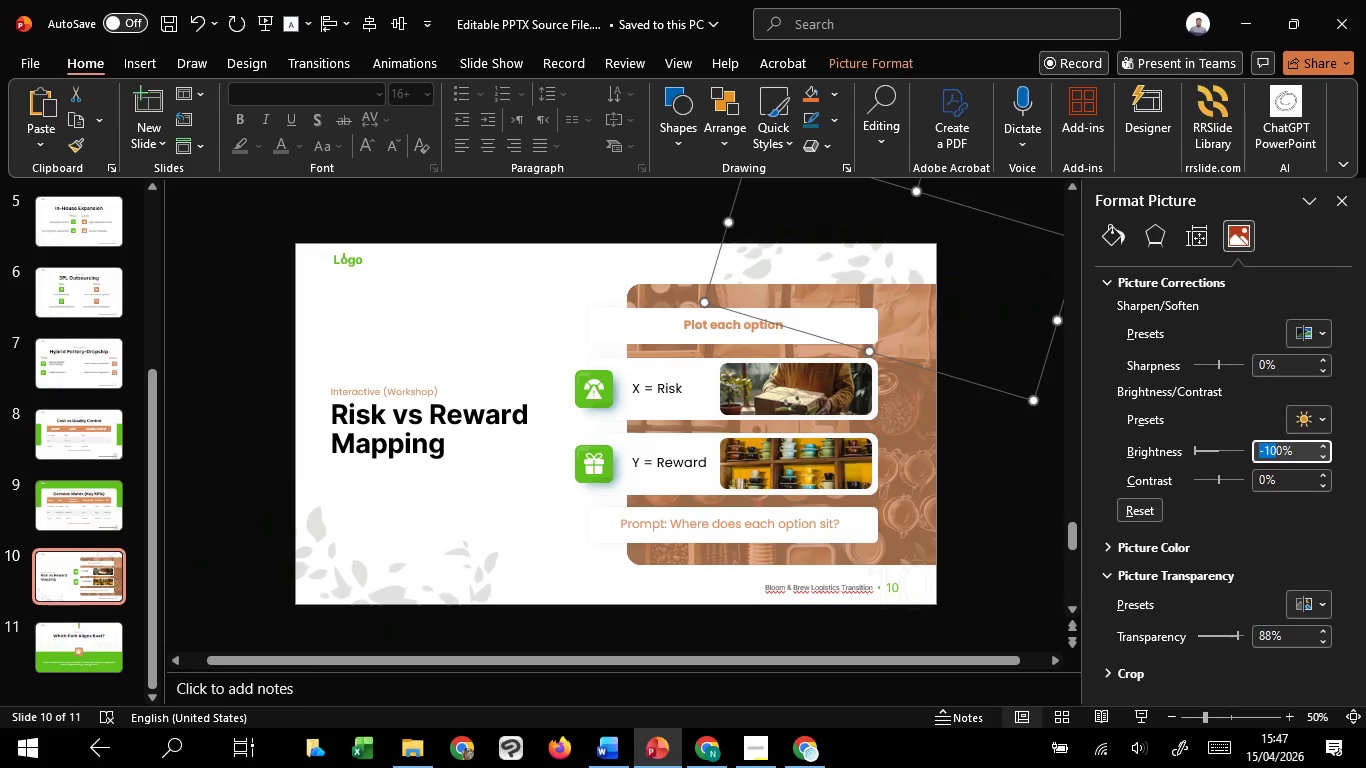 
key(Backspace)
 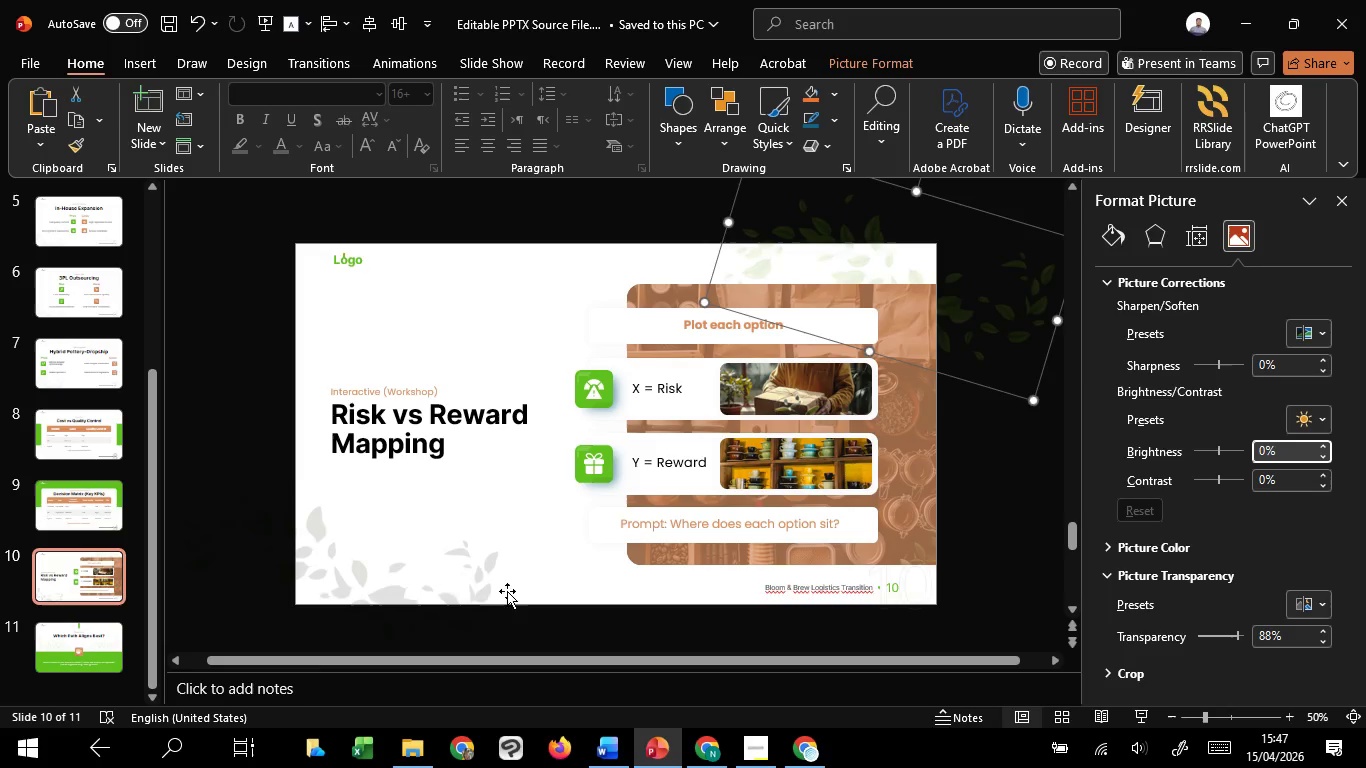 
left_click([446, 583])
 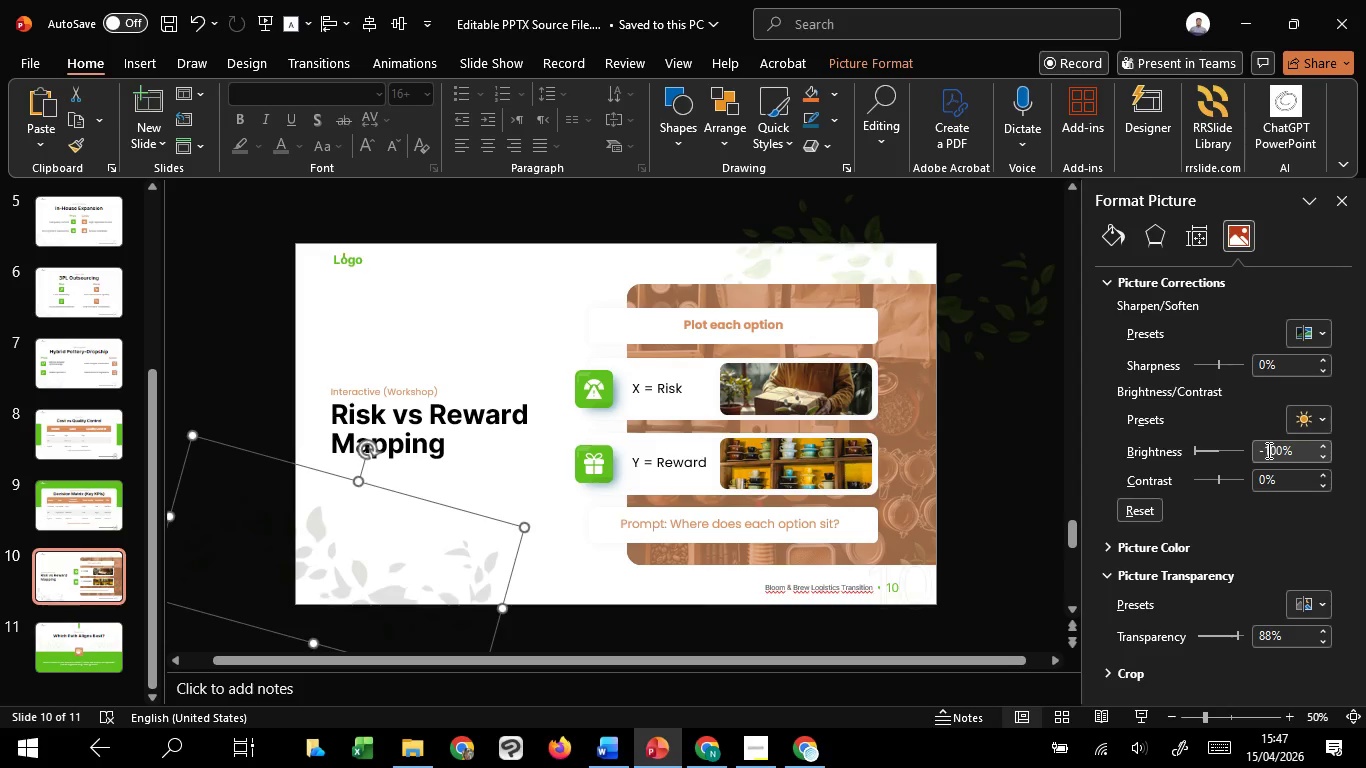 
left_click_drag(start_coordinate=[1275, 450], to_coordinate=[1224, 451])
 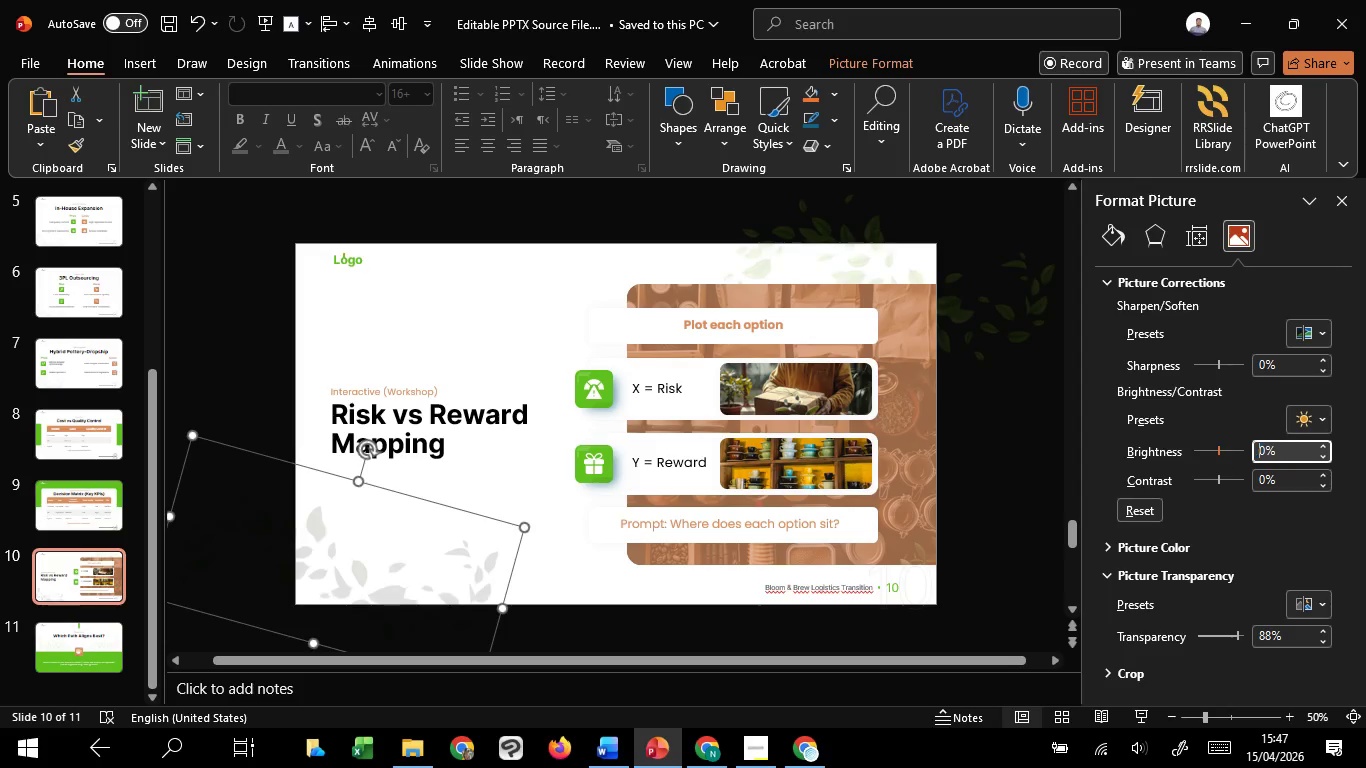 
key(Backspace)
 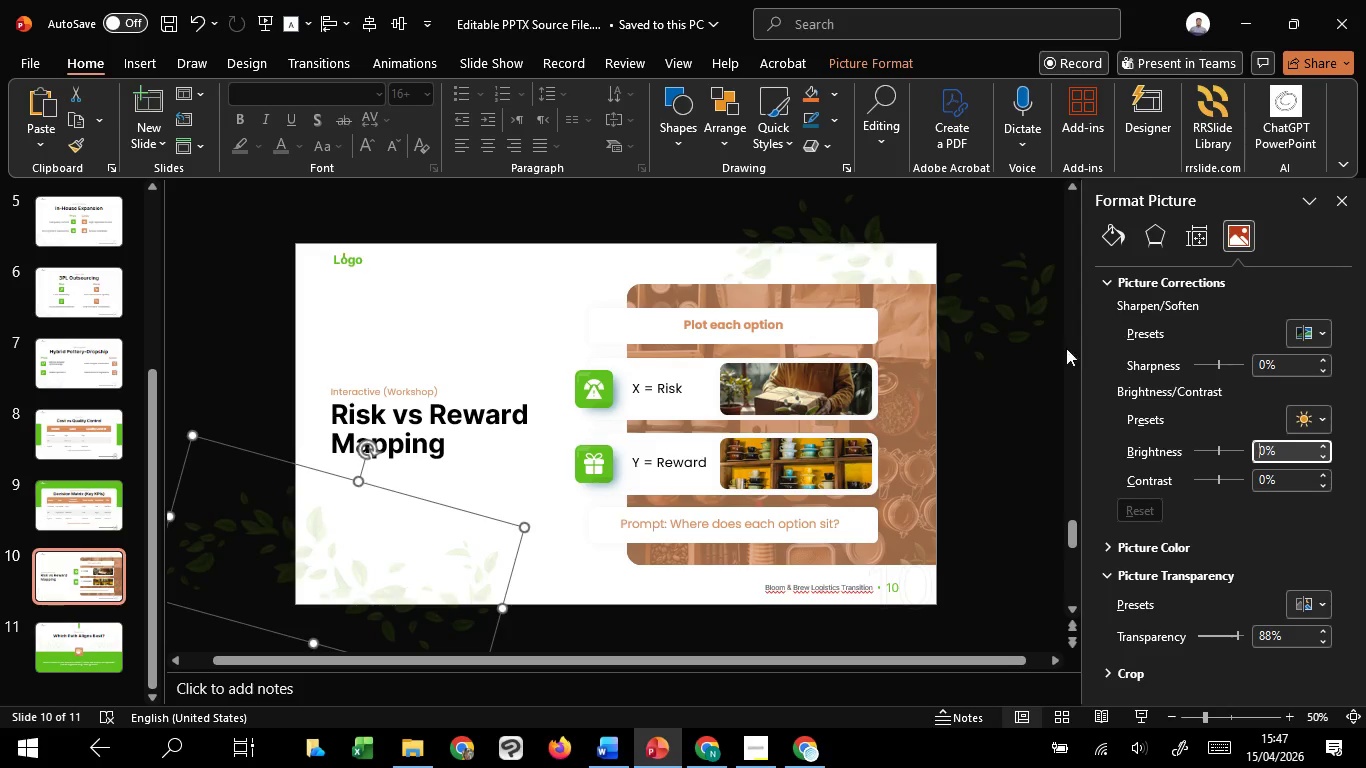 
left_click([1024, 377])
 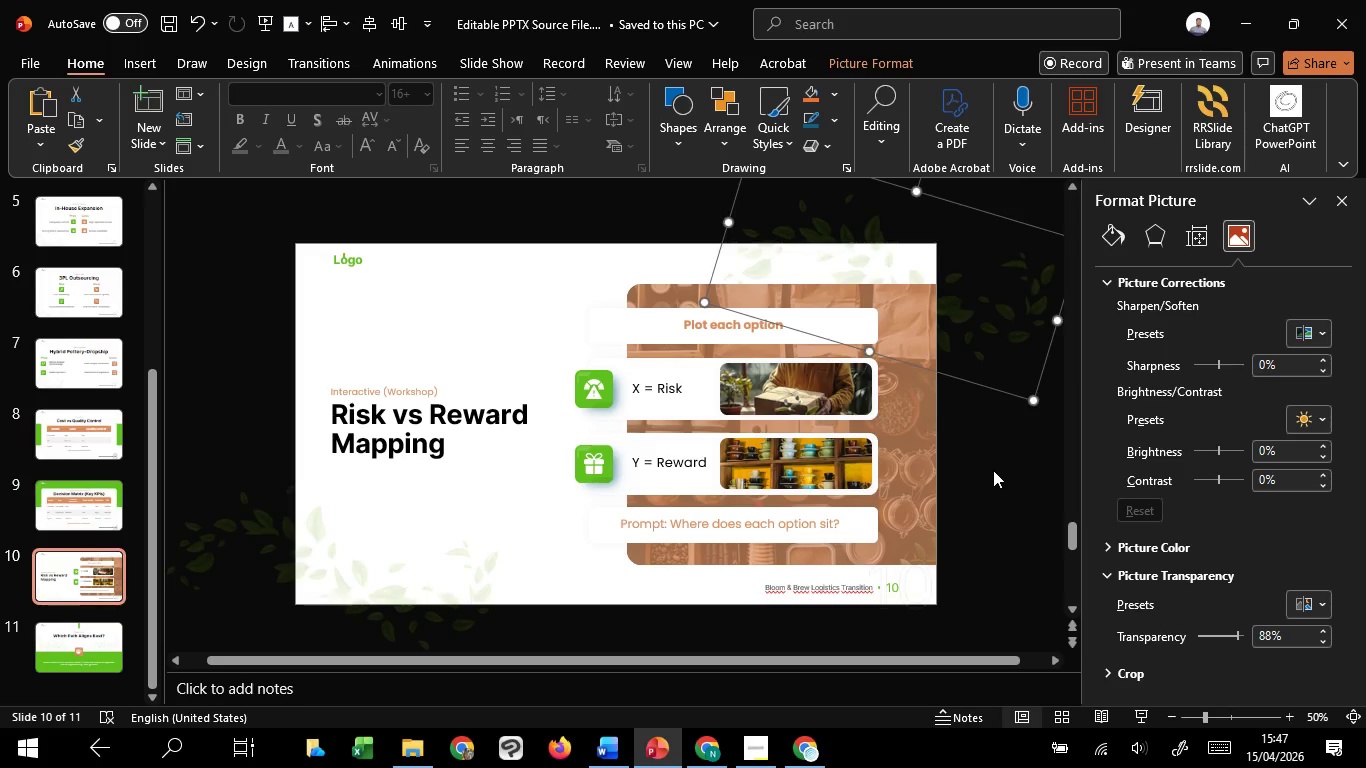 
left_click([993, 470])
 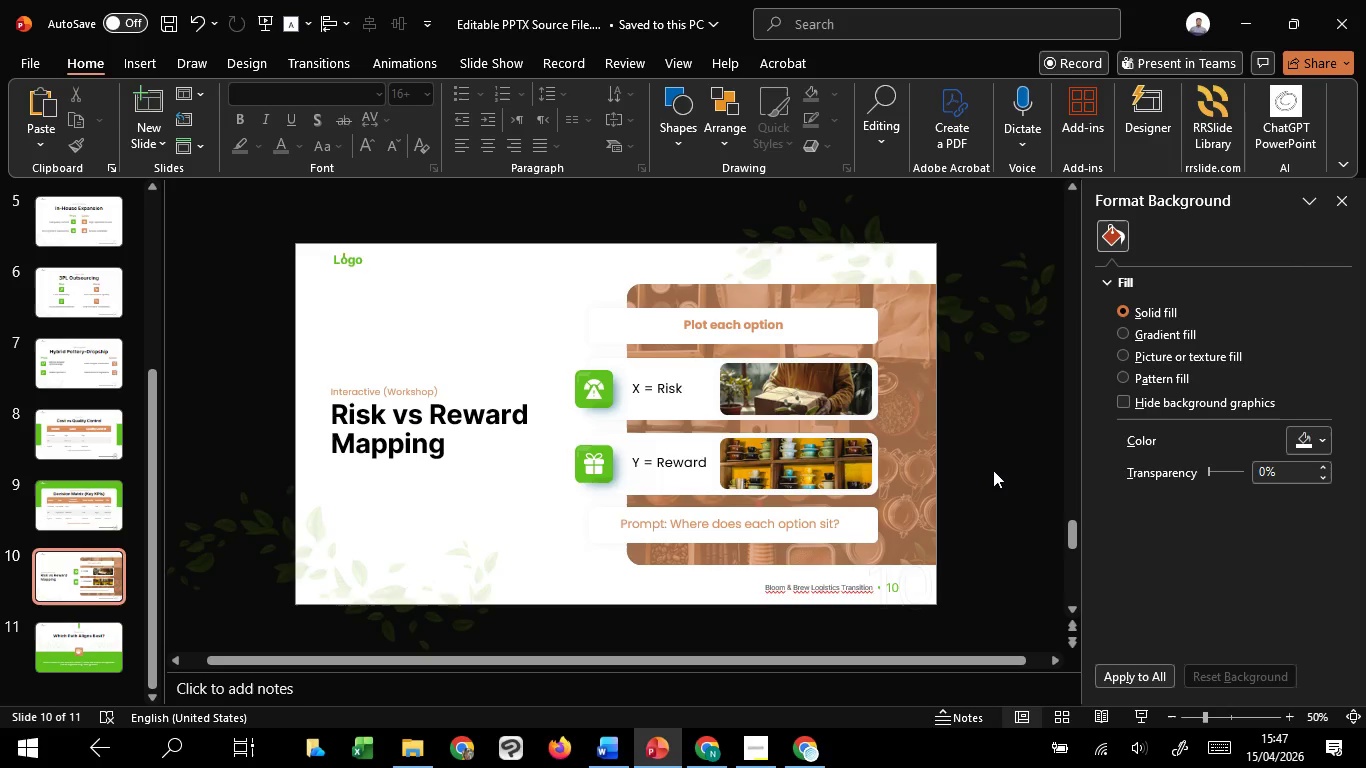 
scroll: coordinate [993, 470], scroll_direction: up, amount: 4.0
 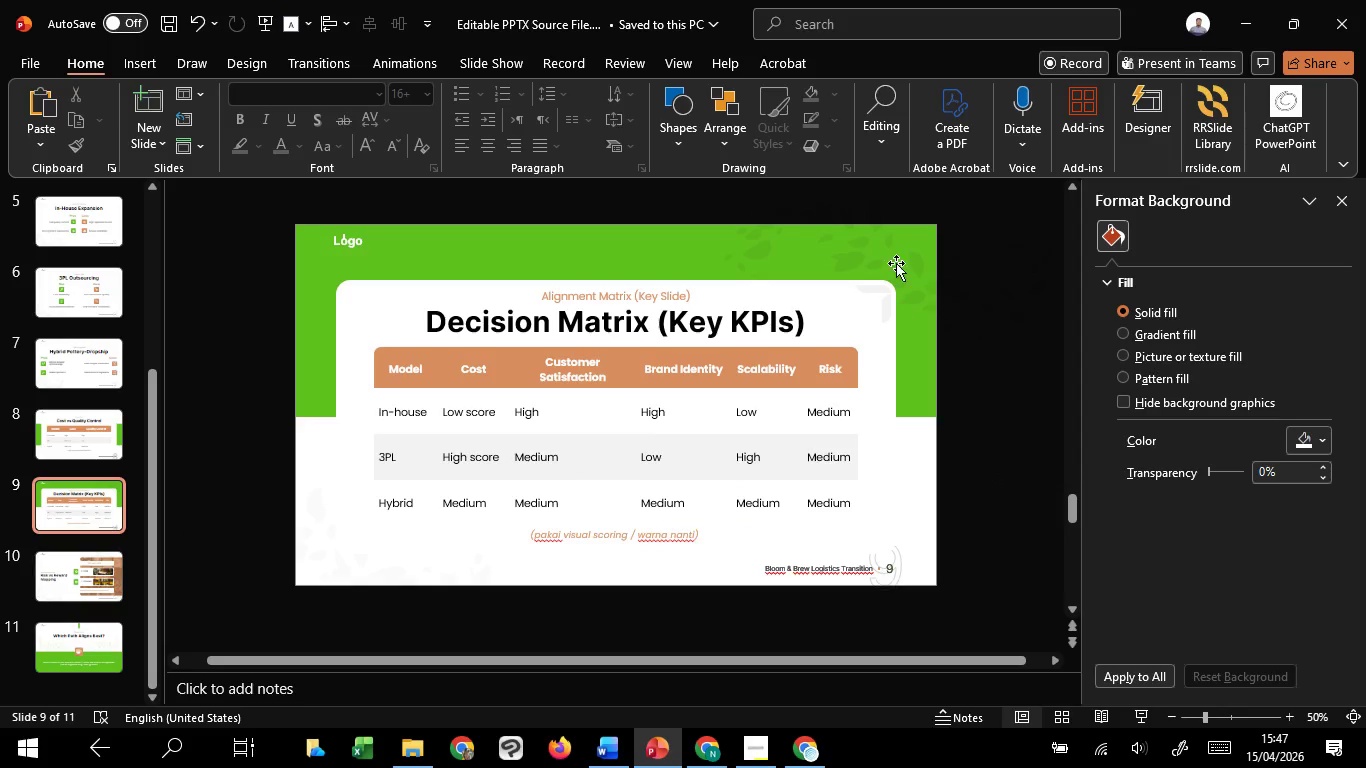 
left_click([896, 262])
 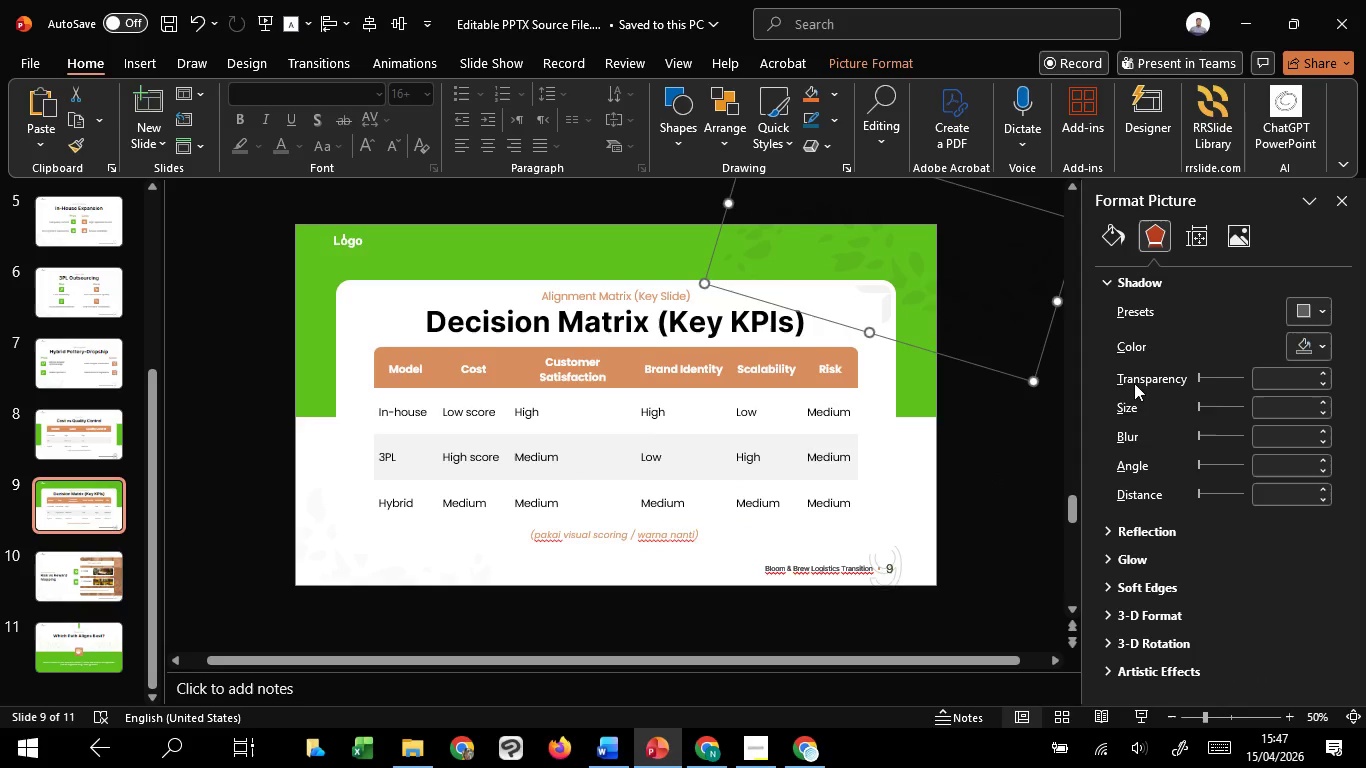 
left_click([1236, 245])
 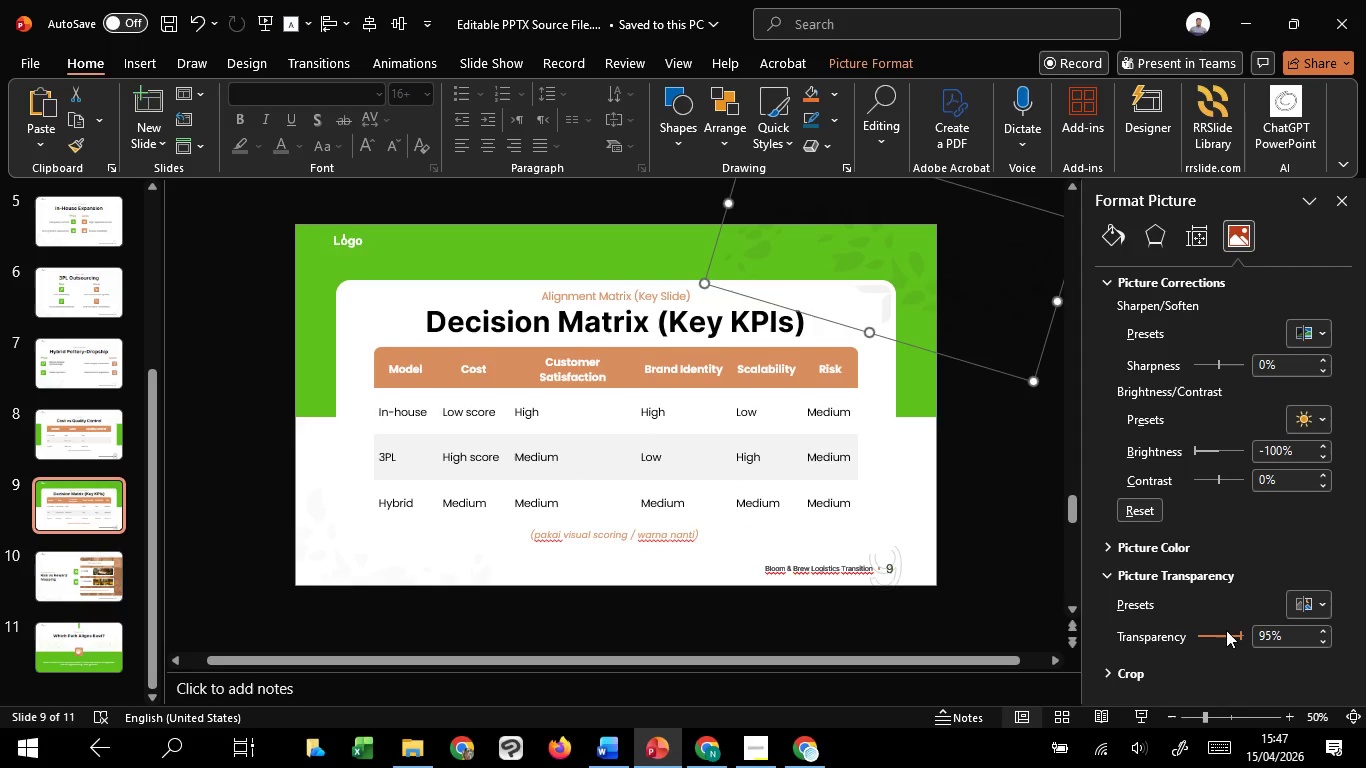 
scroll: coordinate [1228, 631], scroll_direction: down, amount: 8.0
 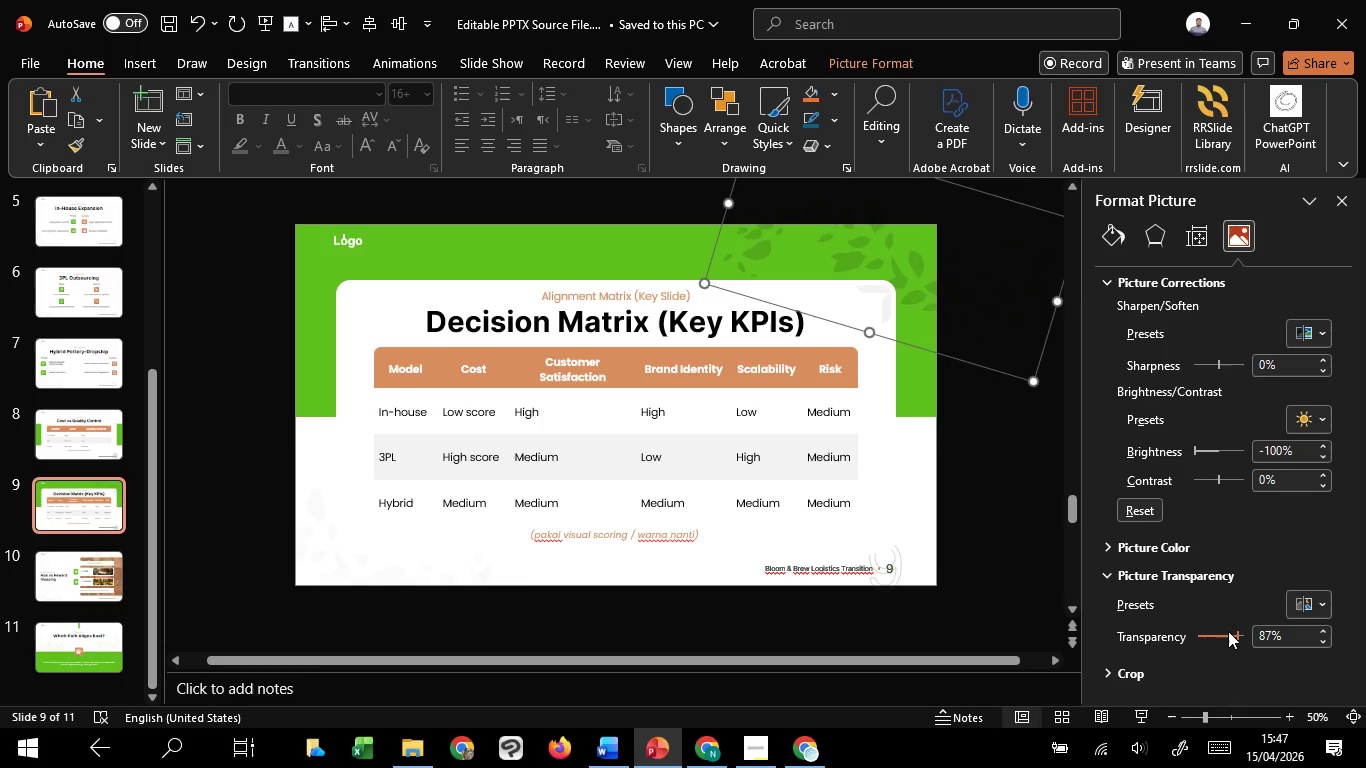 
scroll: coordinate [1228, 631], scroll_direction: up, amount: 1.0
 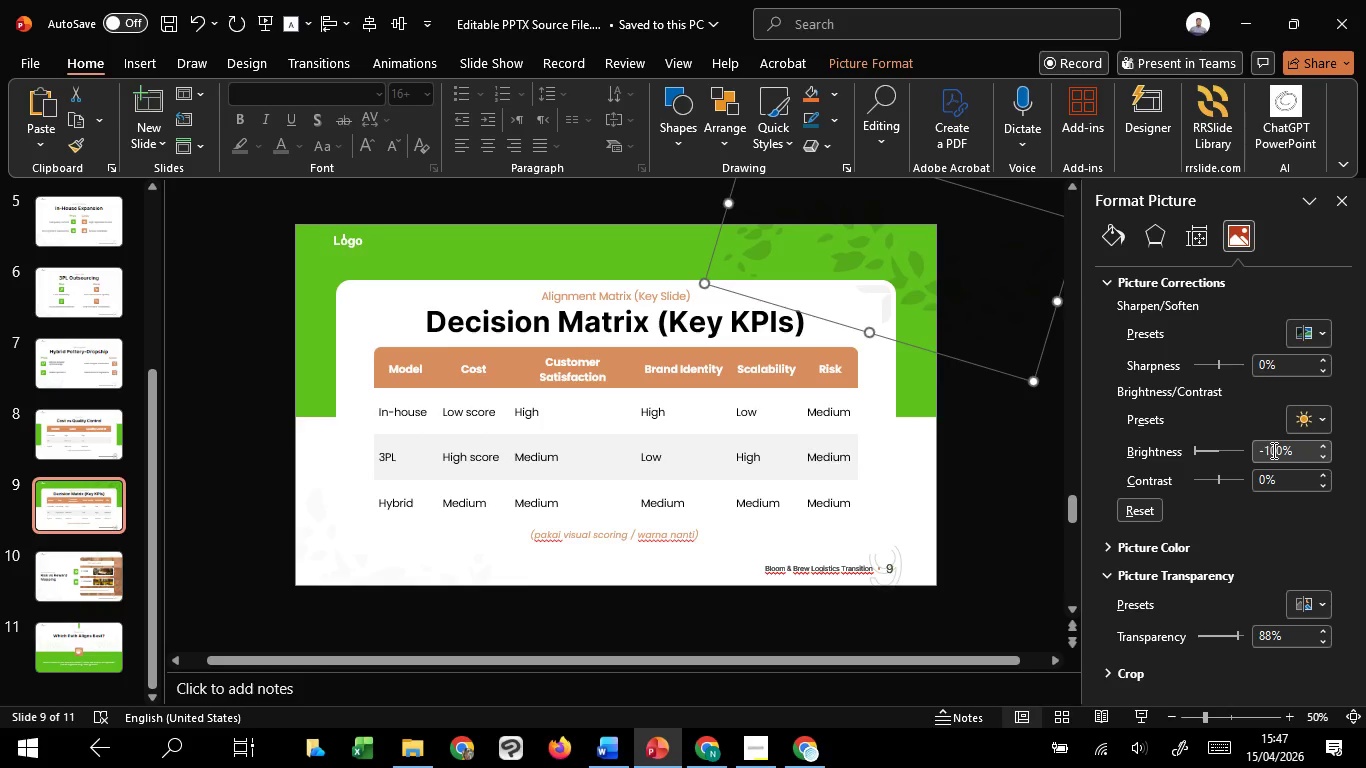 
left_click_drag(start_coordinate=[1274, 450], to_coordinate=[1237, 446])
 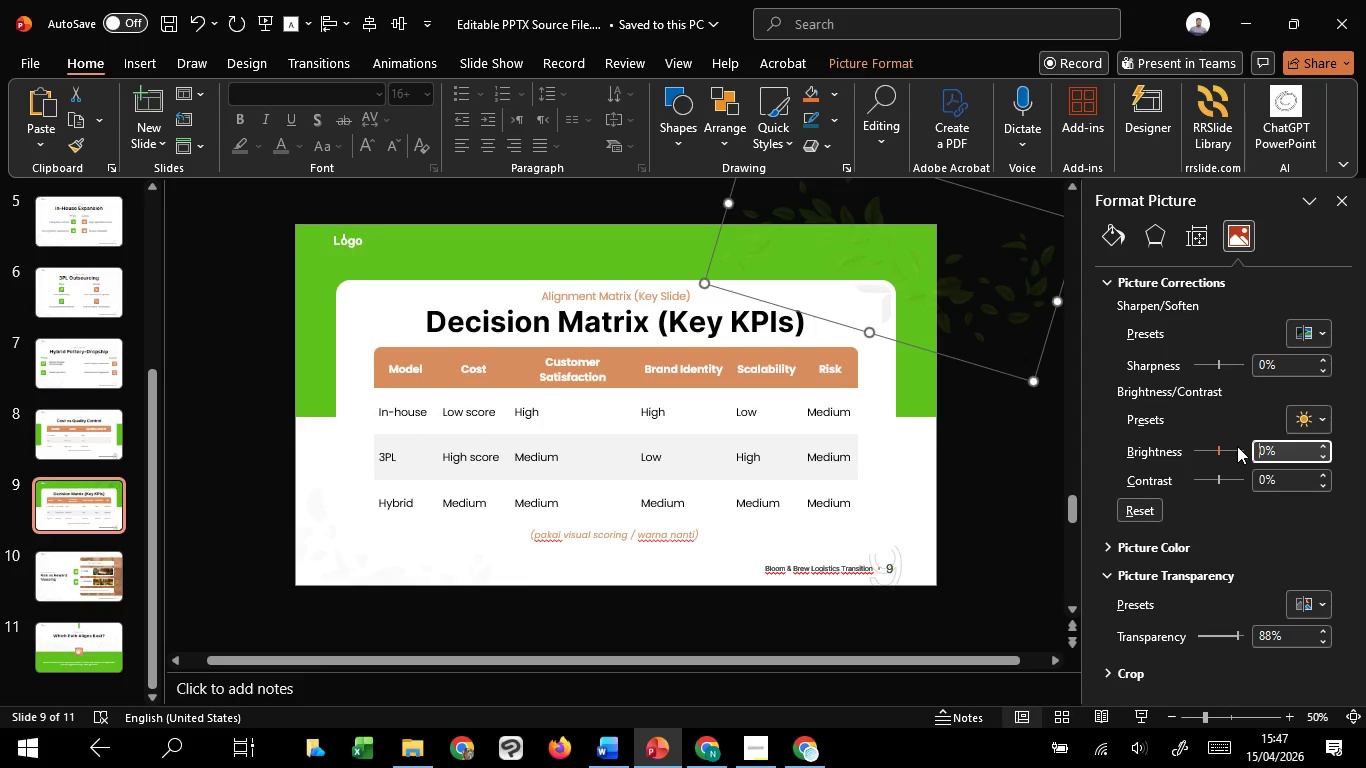 
key(Backspace)
 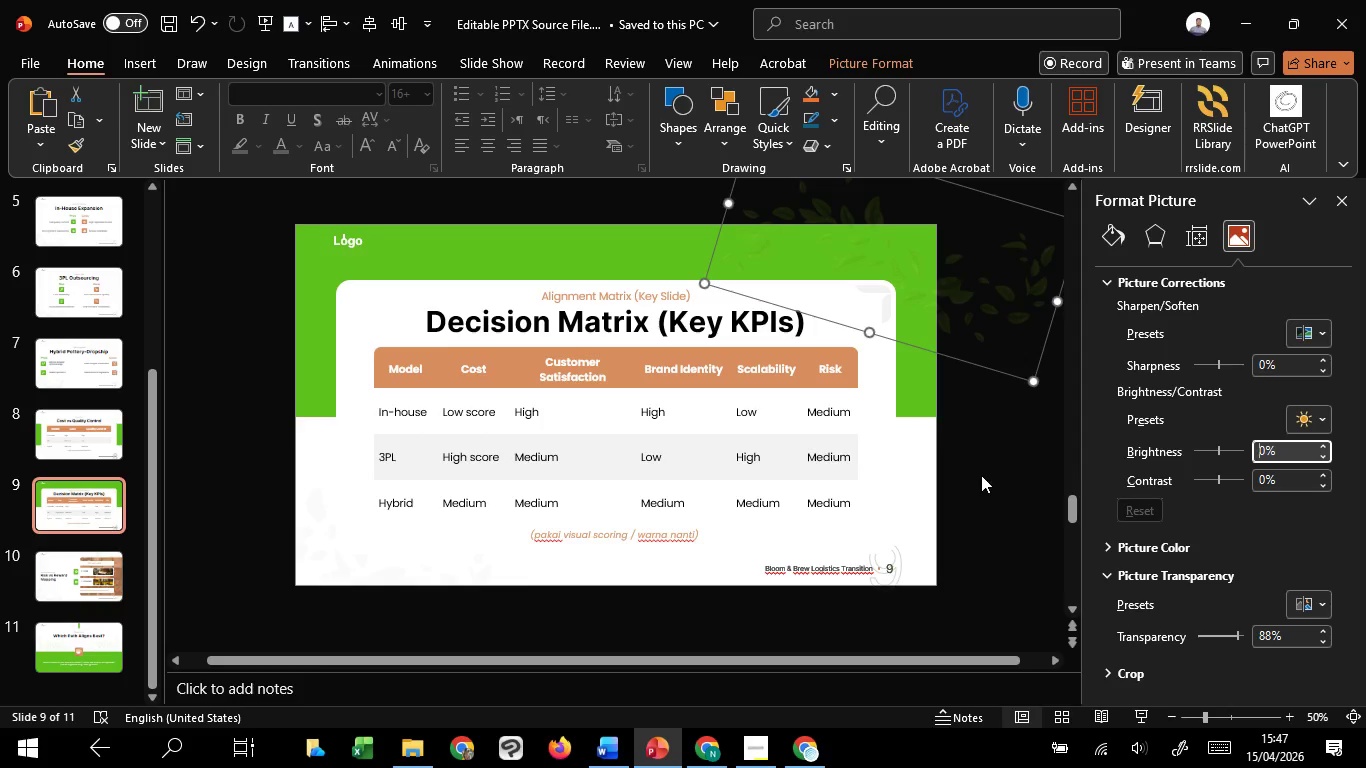 
left_click([981, 475])
 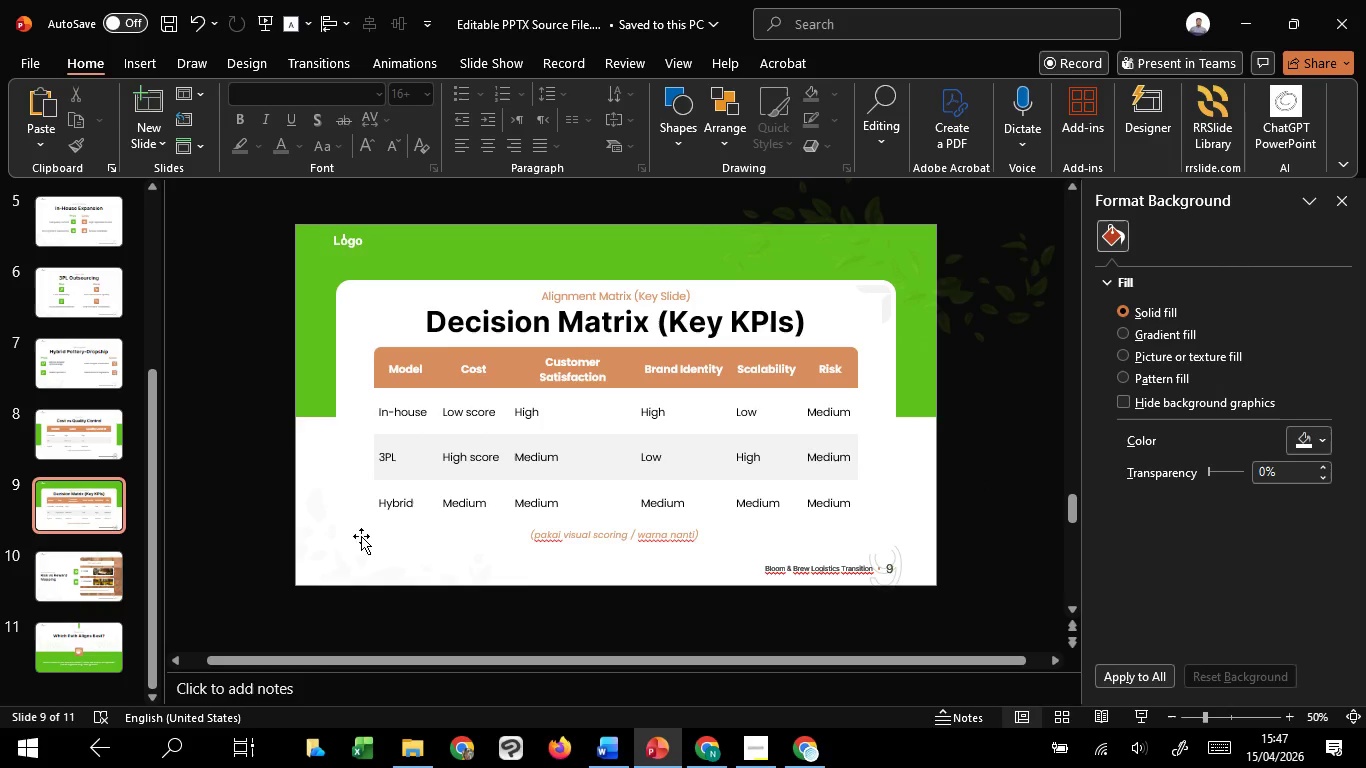 
left_click([335, 552])
 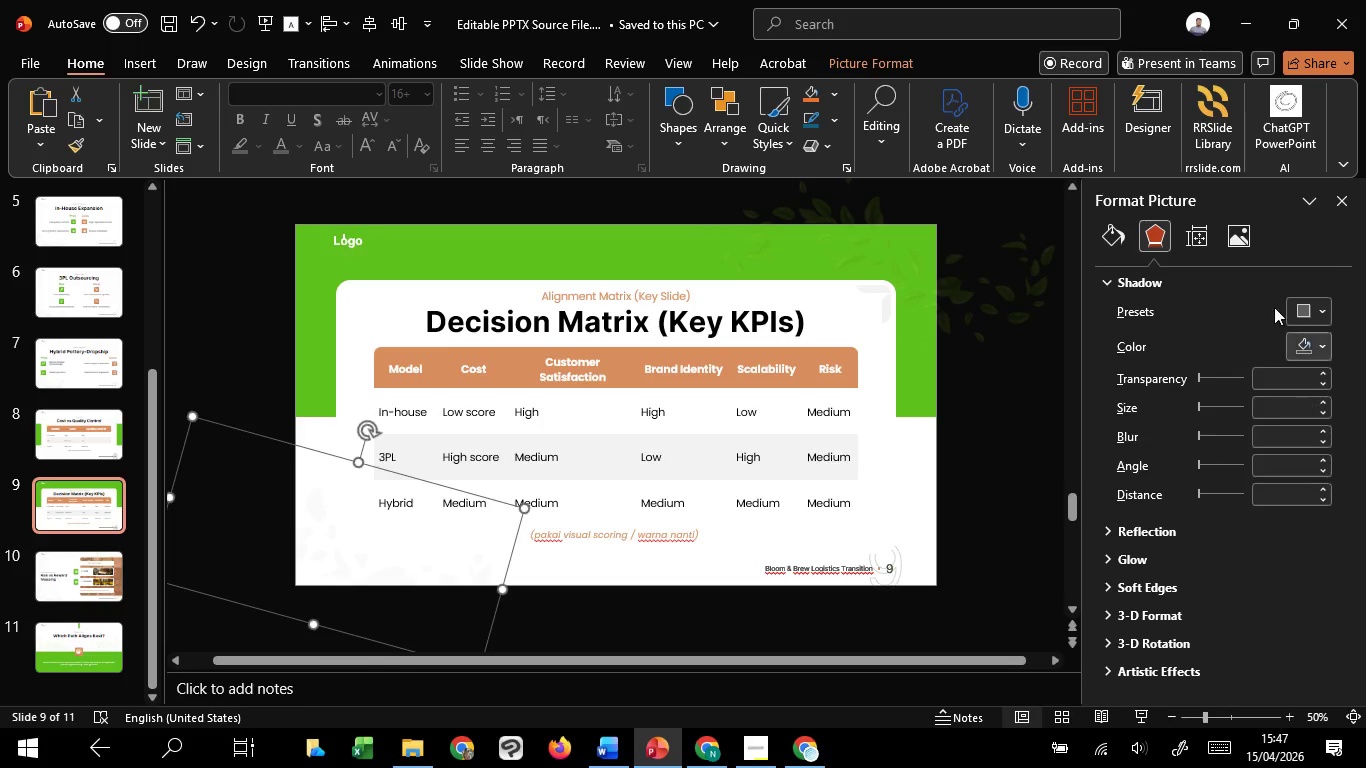 
left_click([1251, 243])
 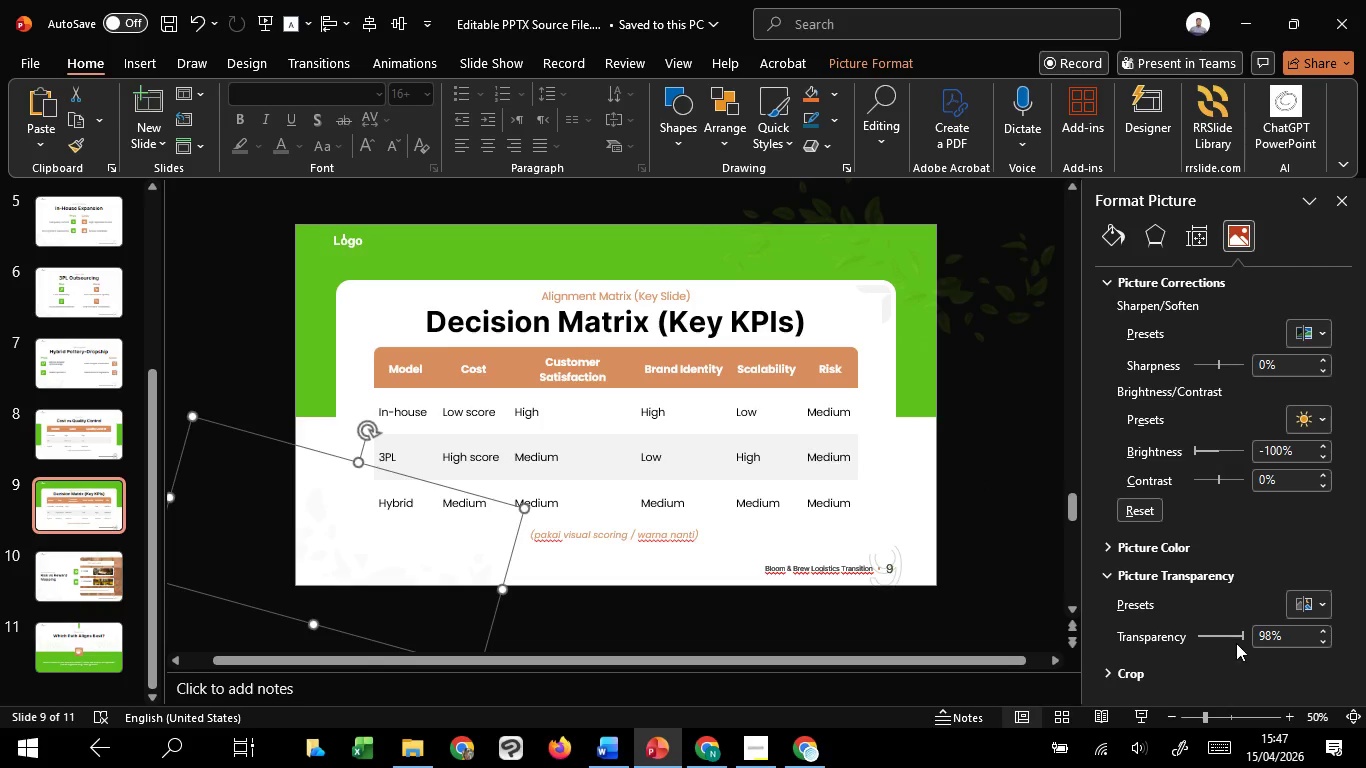 
scroll: coordinate [1240, 636], scroll_direction: down, amount: 9.0
 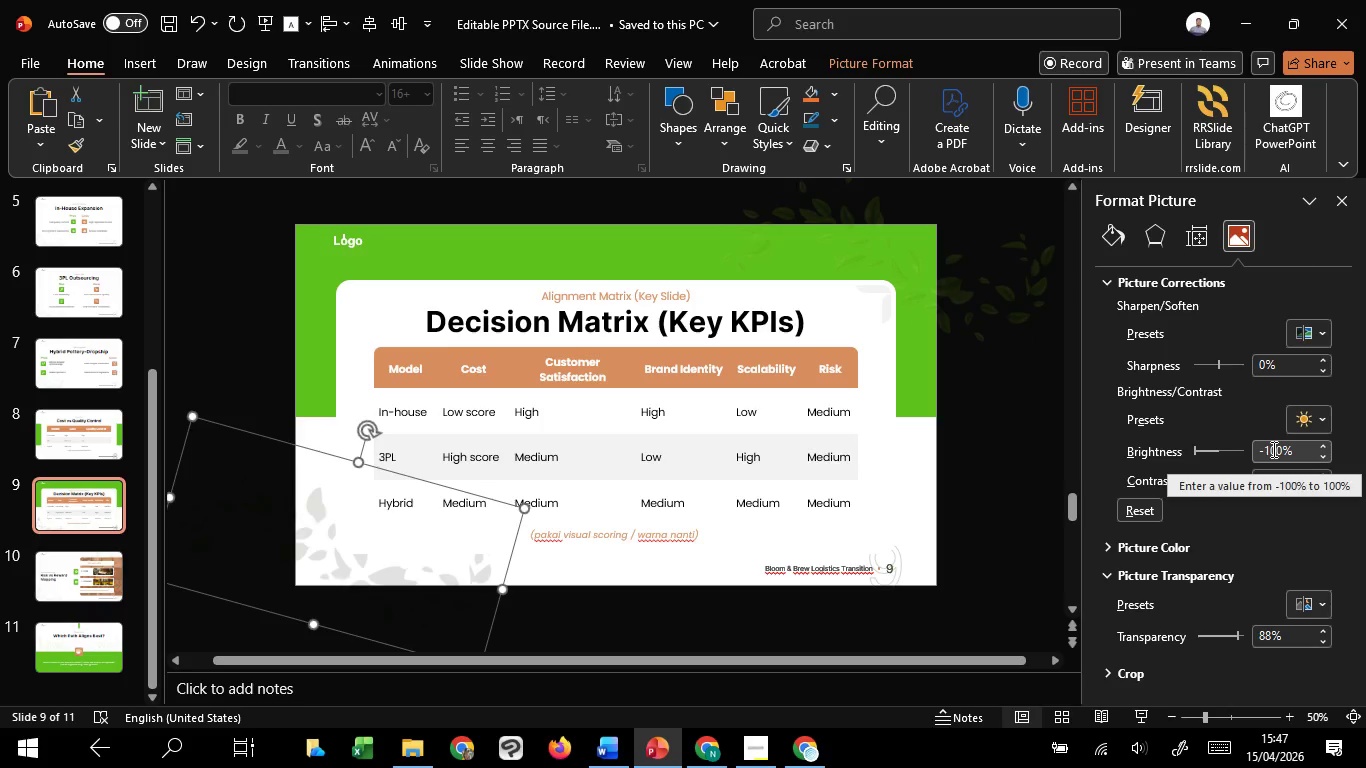 
left_click_drag(start_coordinate=[1274, 449], to_coordinate=[1227, 449])
 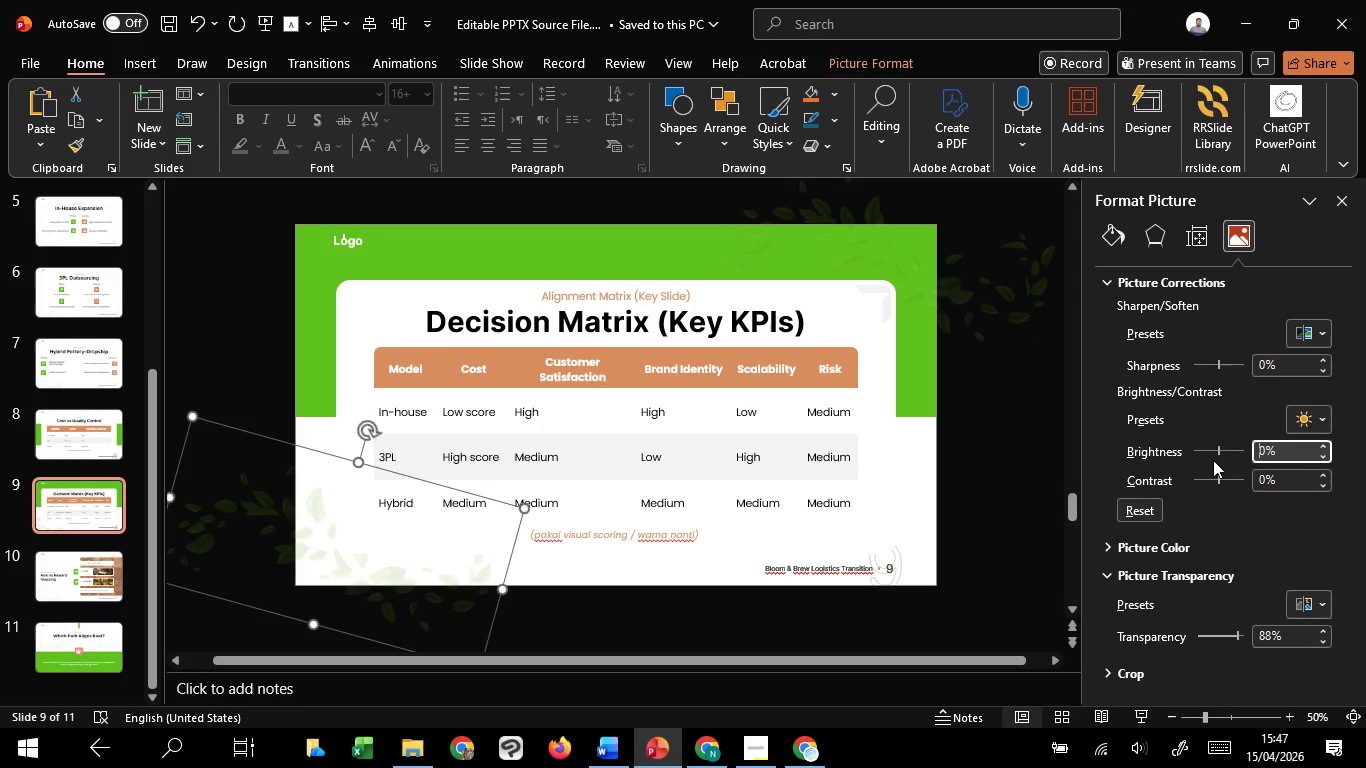 
key(Backspace)
 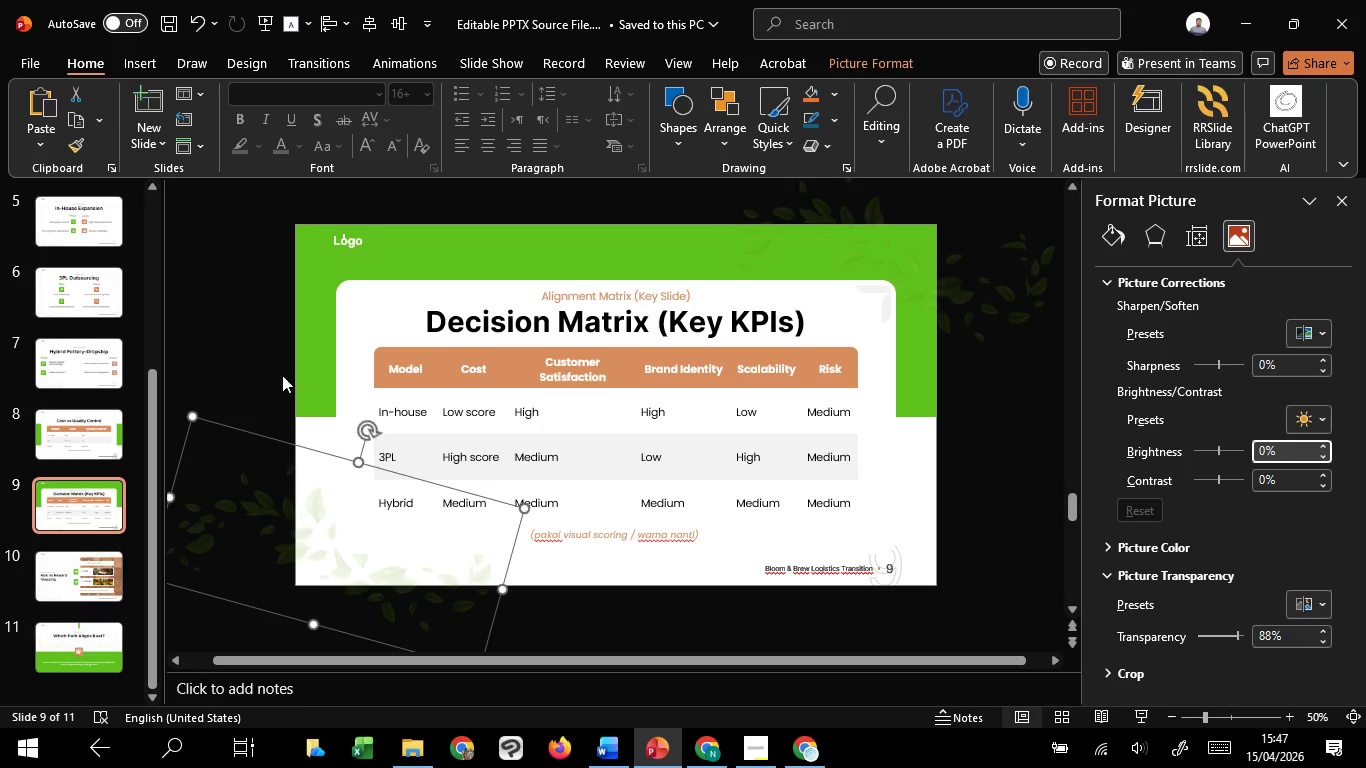 
left_click([267, 354])
 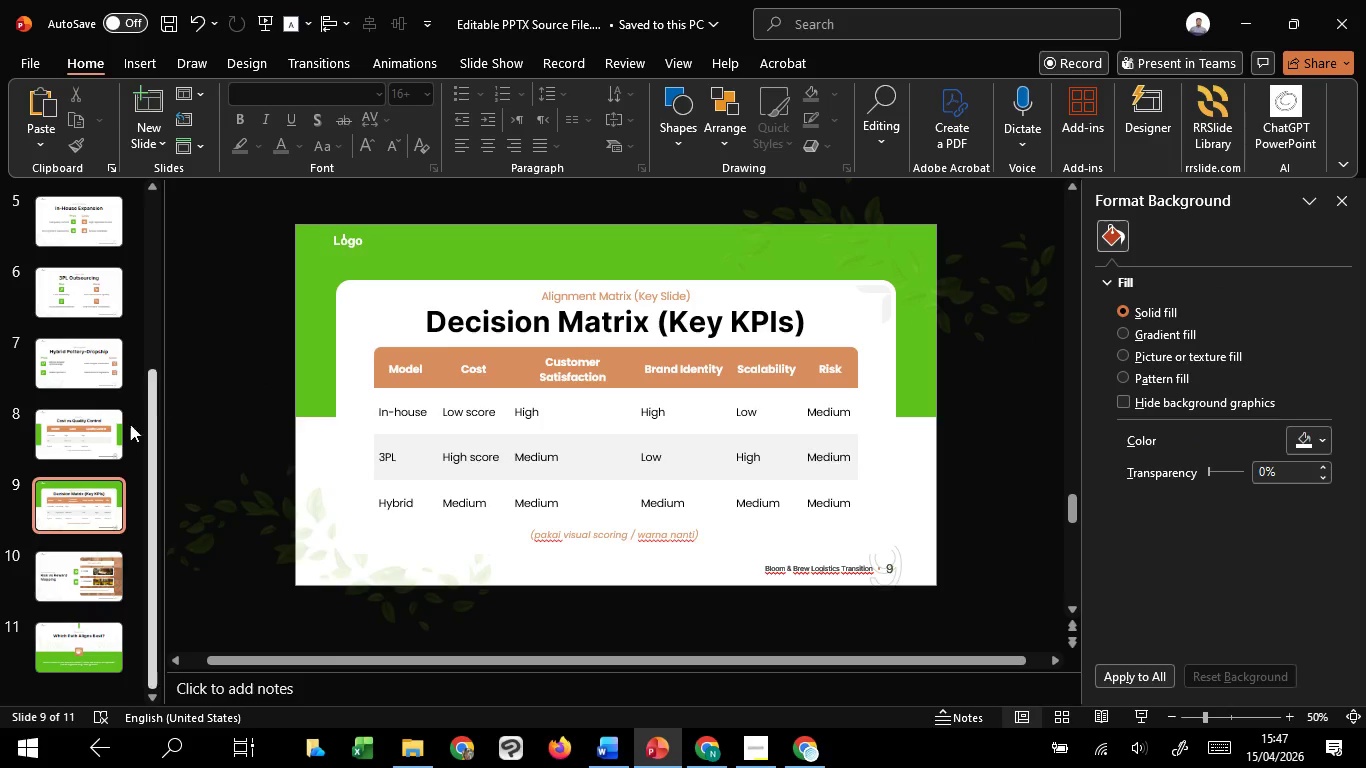 
left_click([111, 422])
 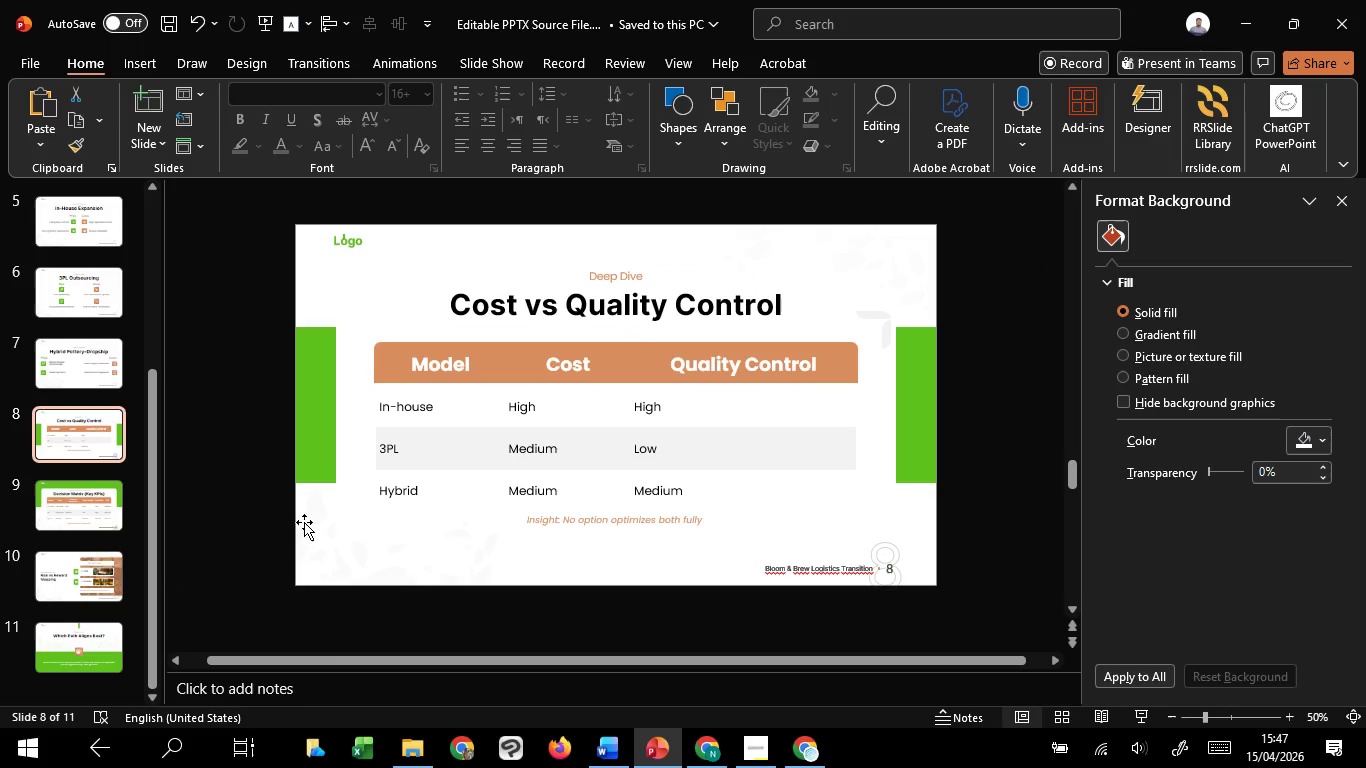 
left_click([301, 525])
 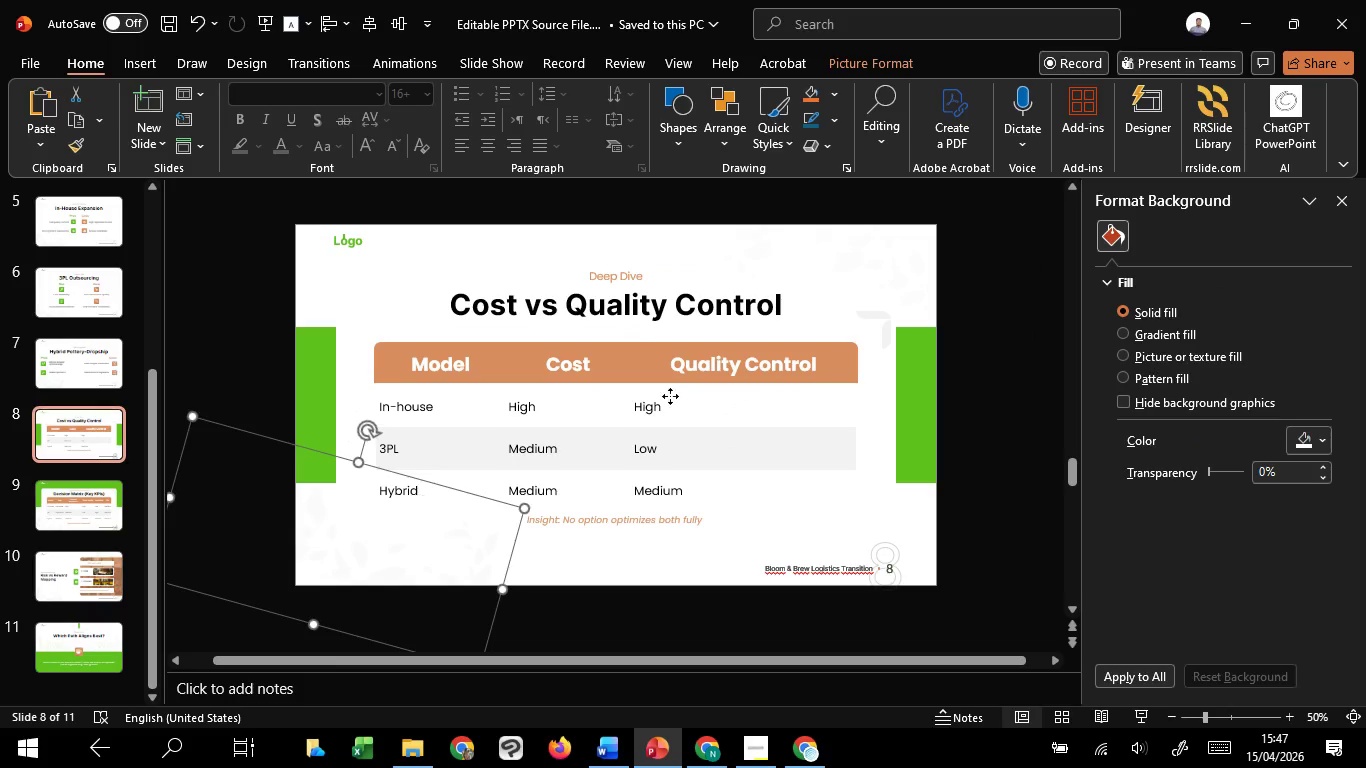 
hold_key(key=ShiftLeft, duration=1.11)
left_click([832, 234])
 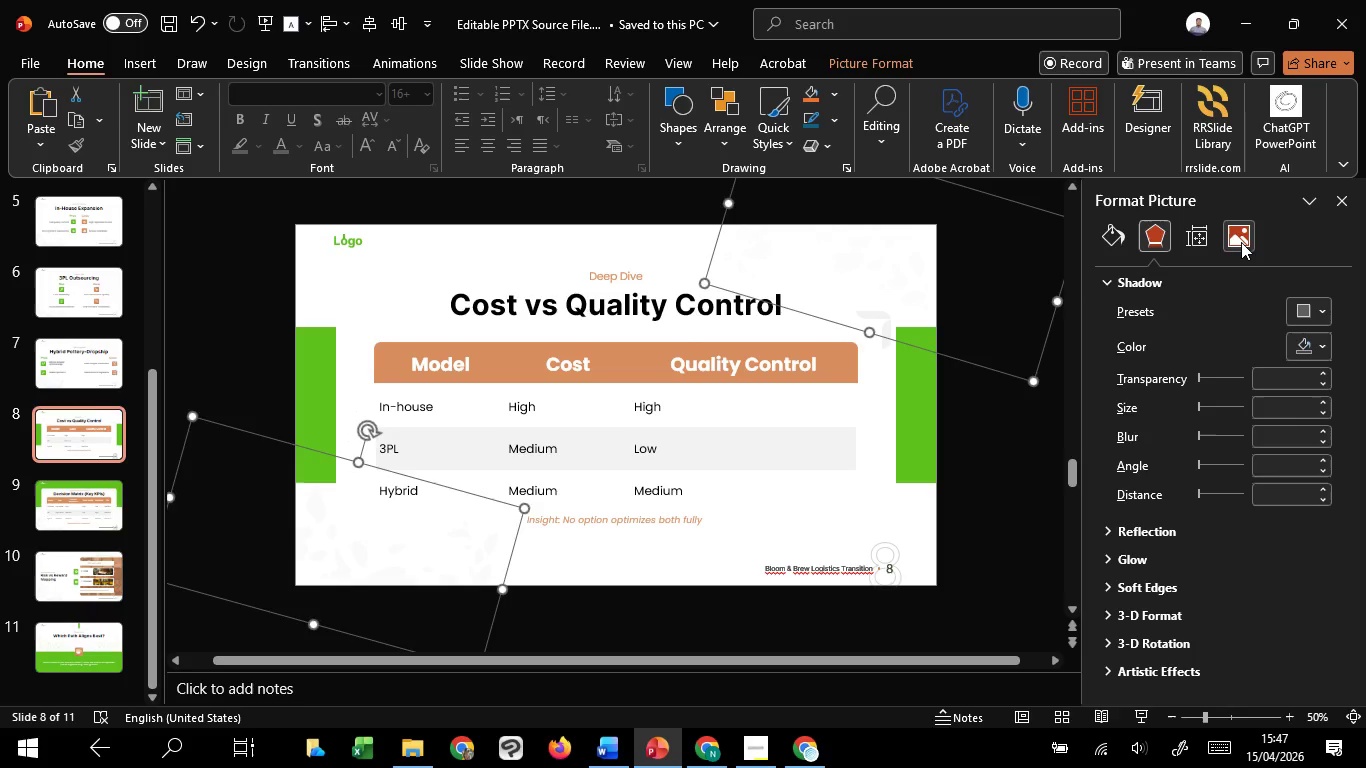 
left_click([1241, 242])
 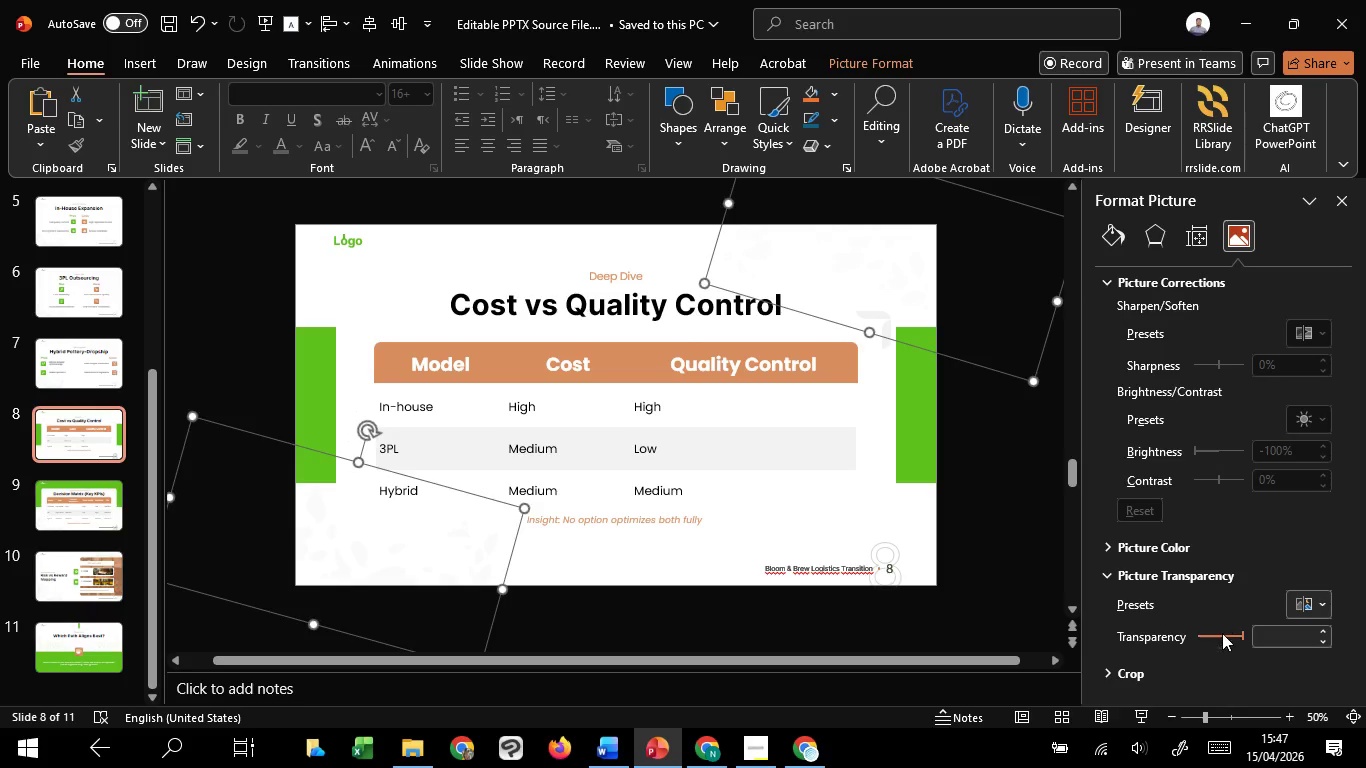 
scroll: coordinate [1222, 633], scroll_direction: down, amount: 9.0
 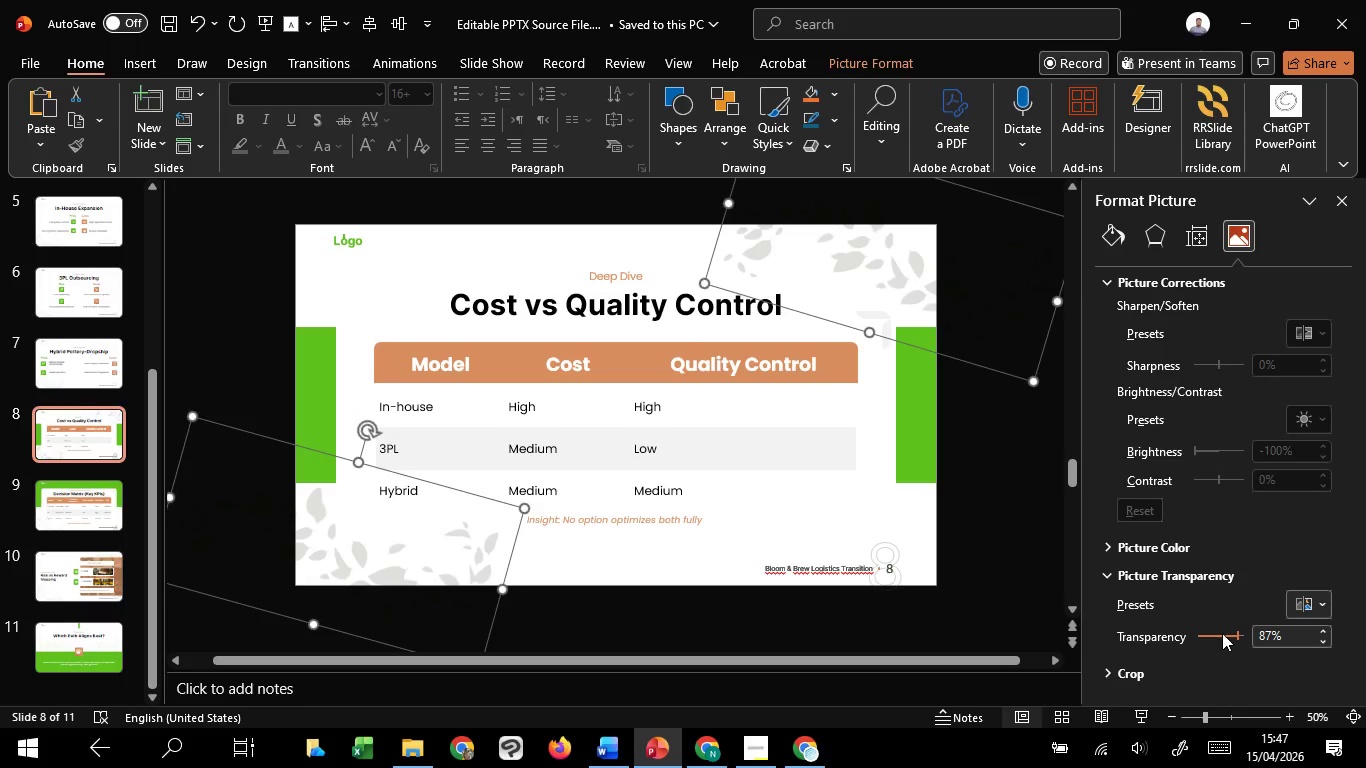 
scroll: coordinate [1222, 633], scroll_direction: up, amount: 1.0
 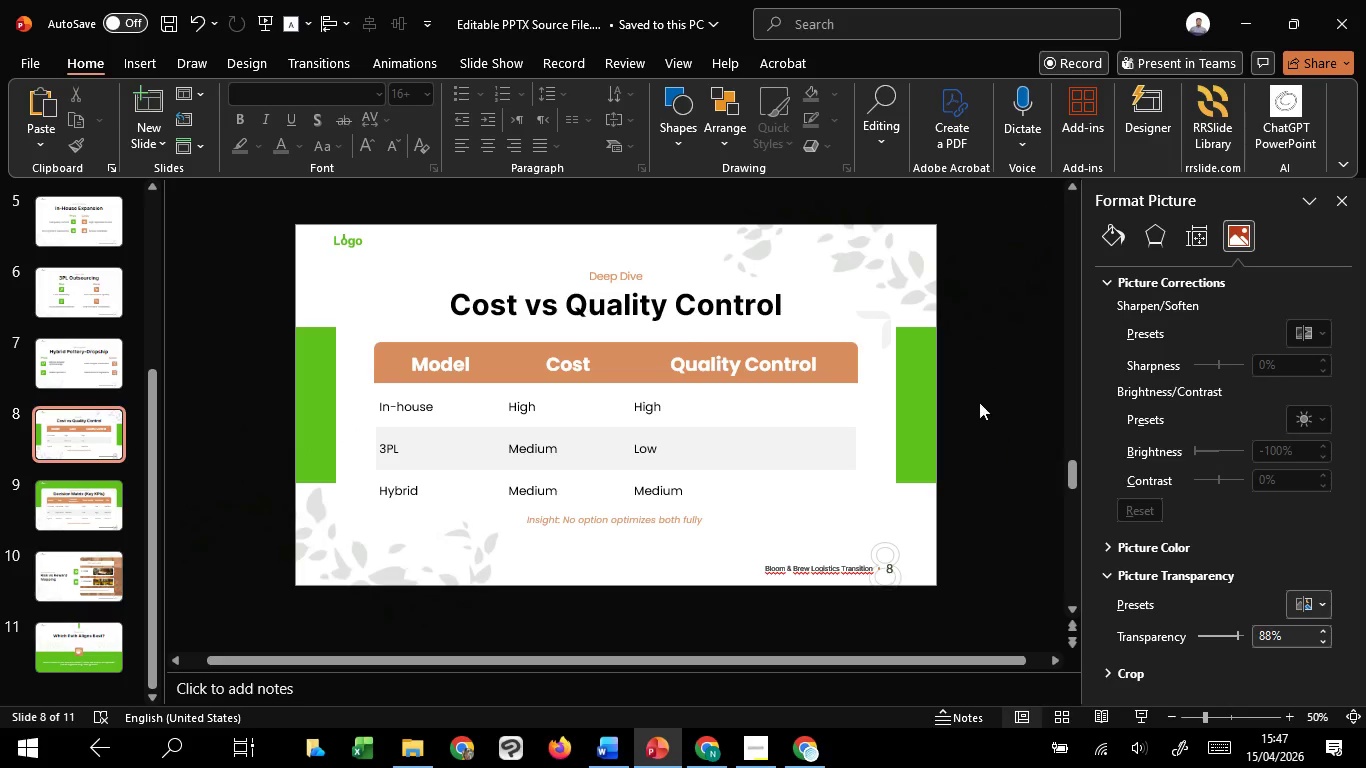 
double_click([918, 254])
 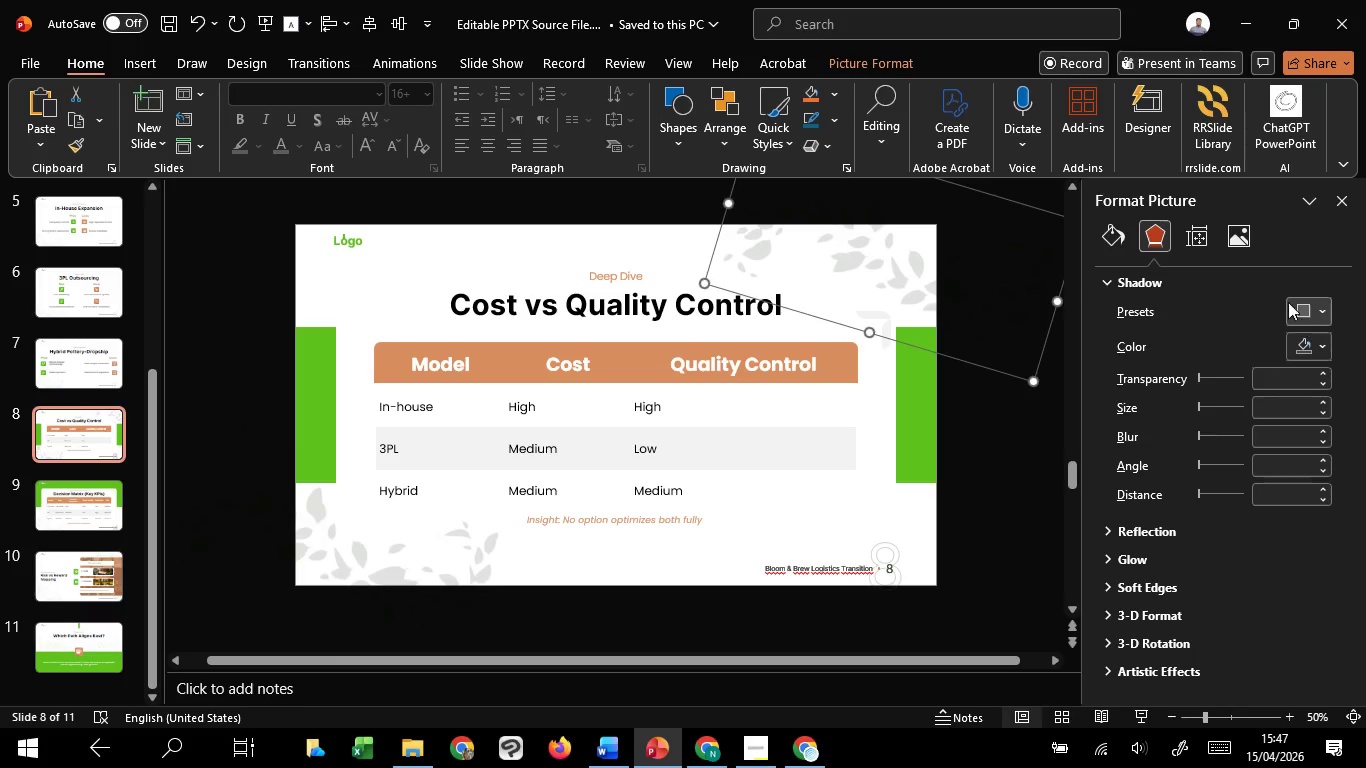 
left_click([1248, 227])
 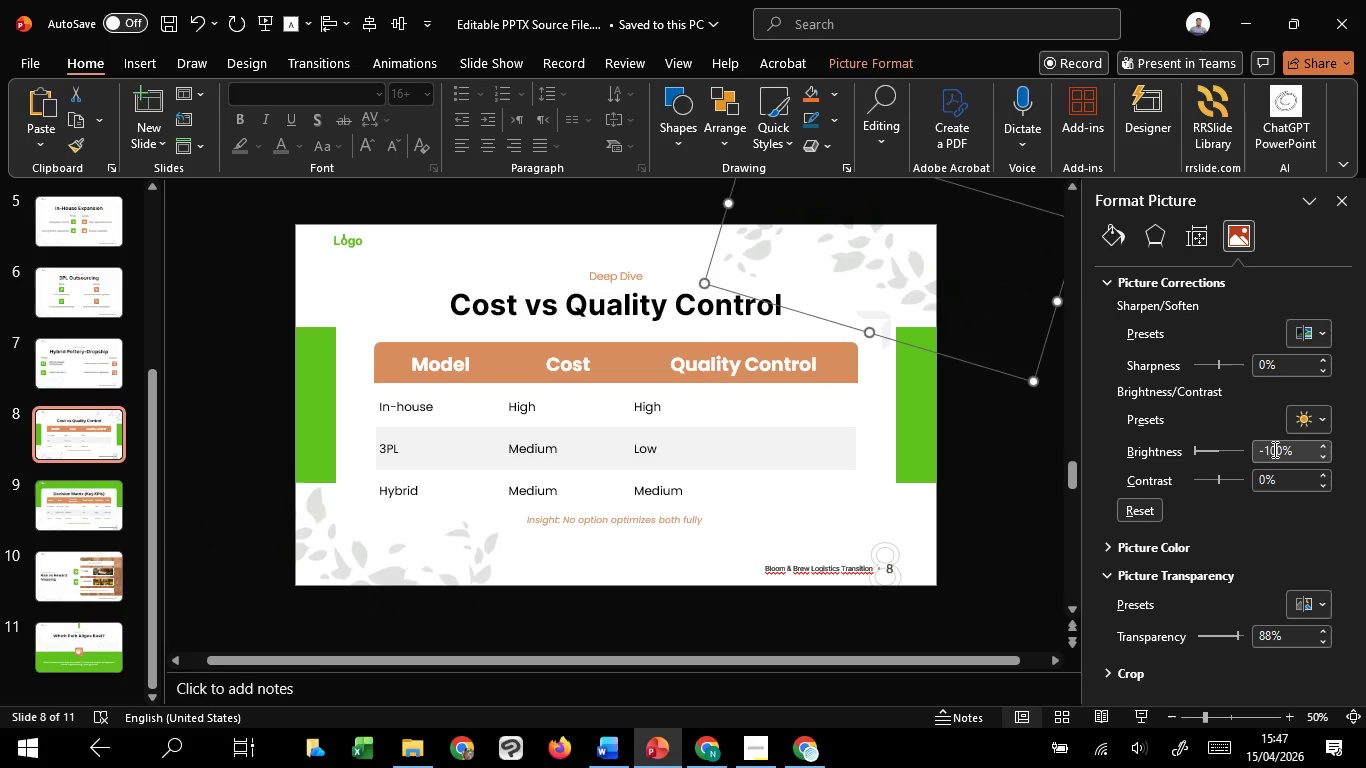 
left_click_drag(start_coordinate=[1277, 450], to_coordinate=[1239, 444])
 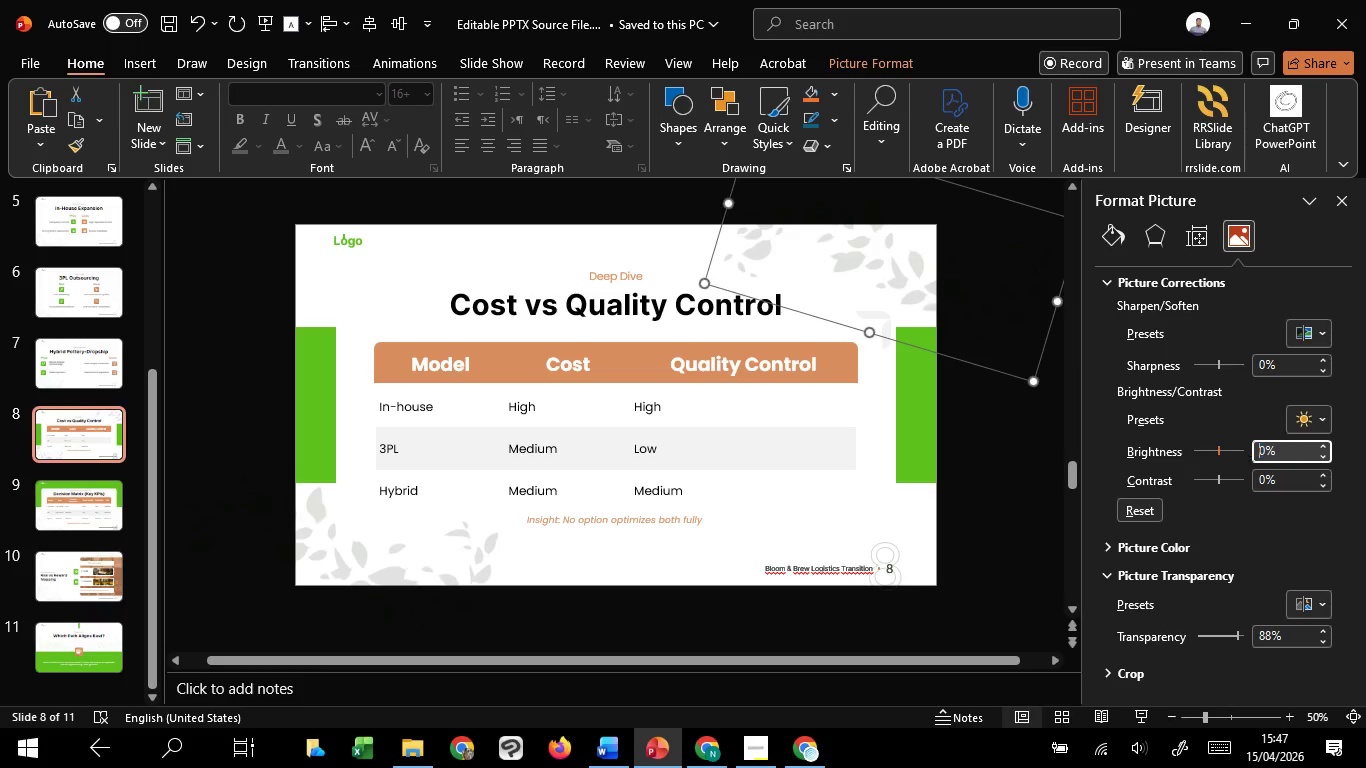 
key(Backspace)
 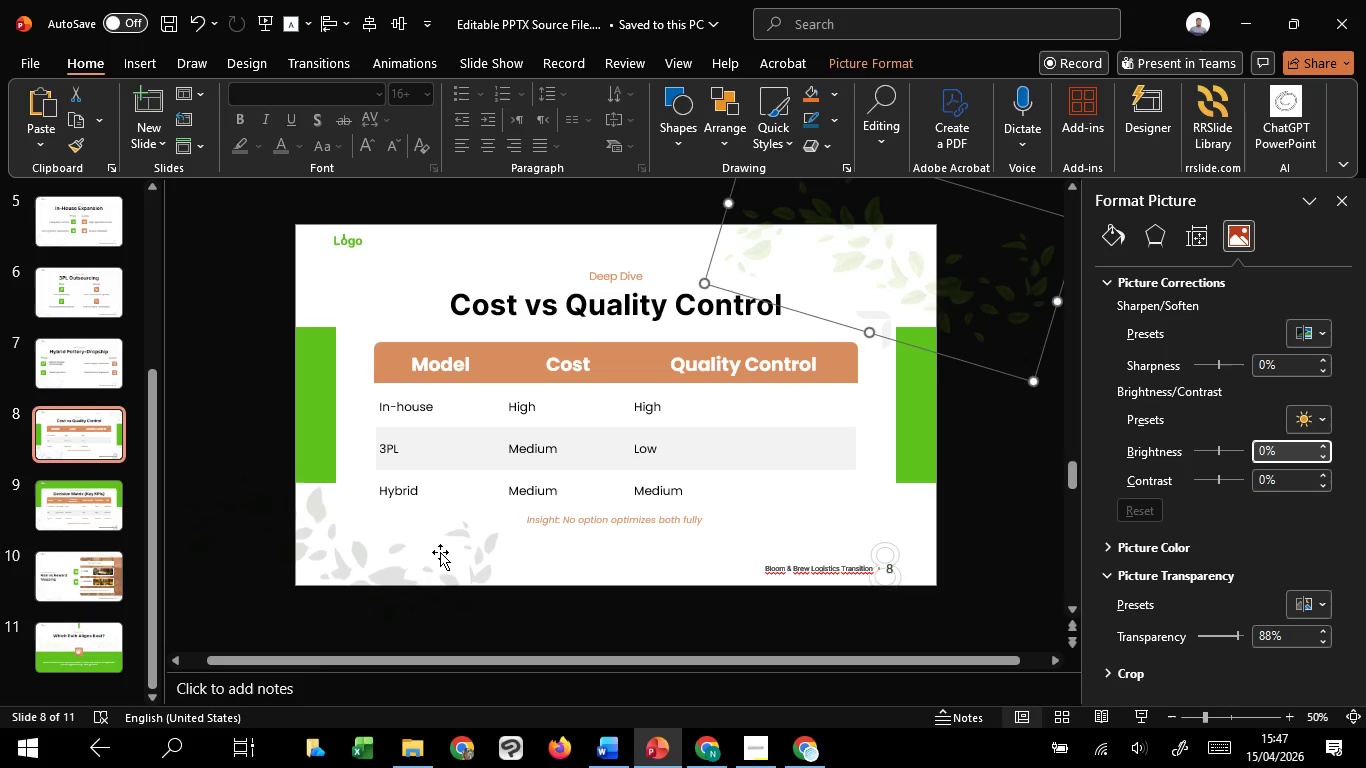 
left_click([418, 567])
 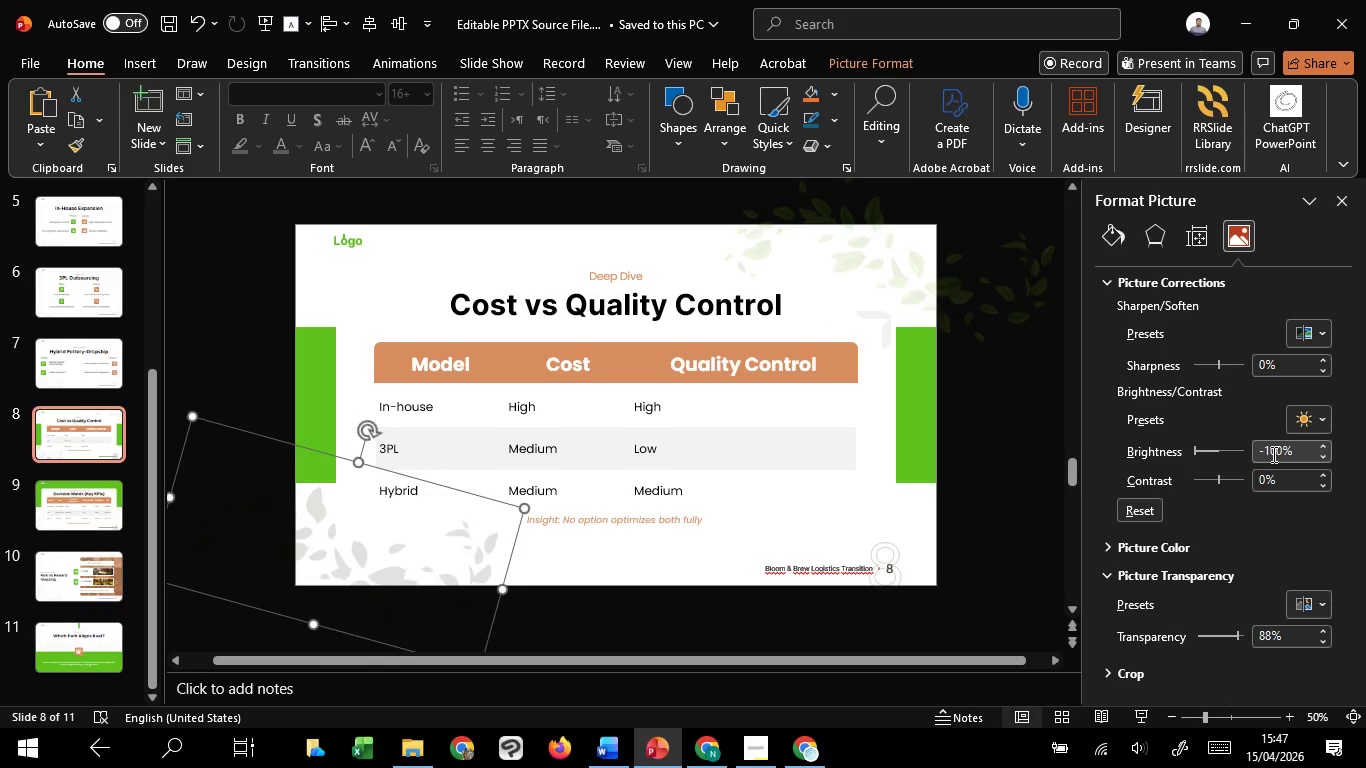 
left_click_drag(start_coordinate=[1275, 453], to_coordinate=[1228, 439])
 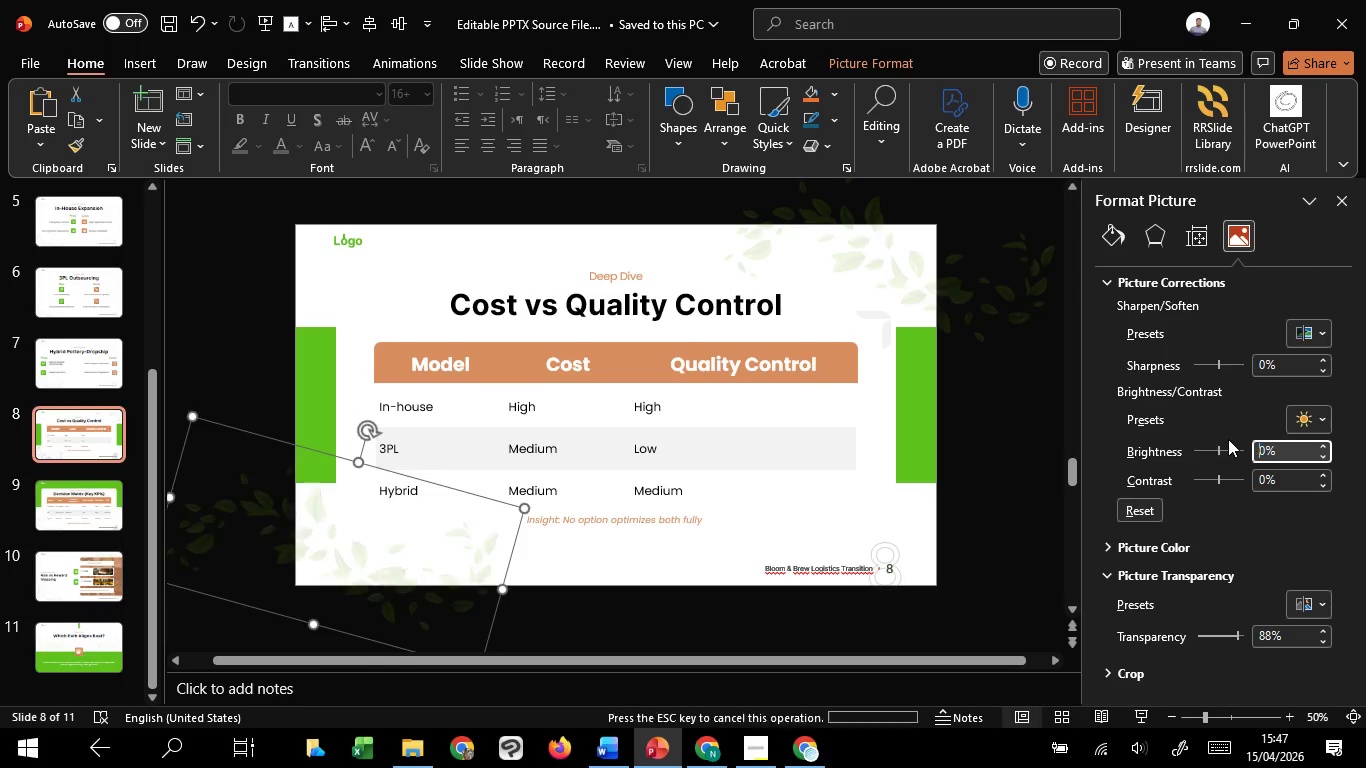 
key(Backspace)
 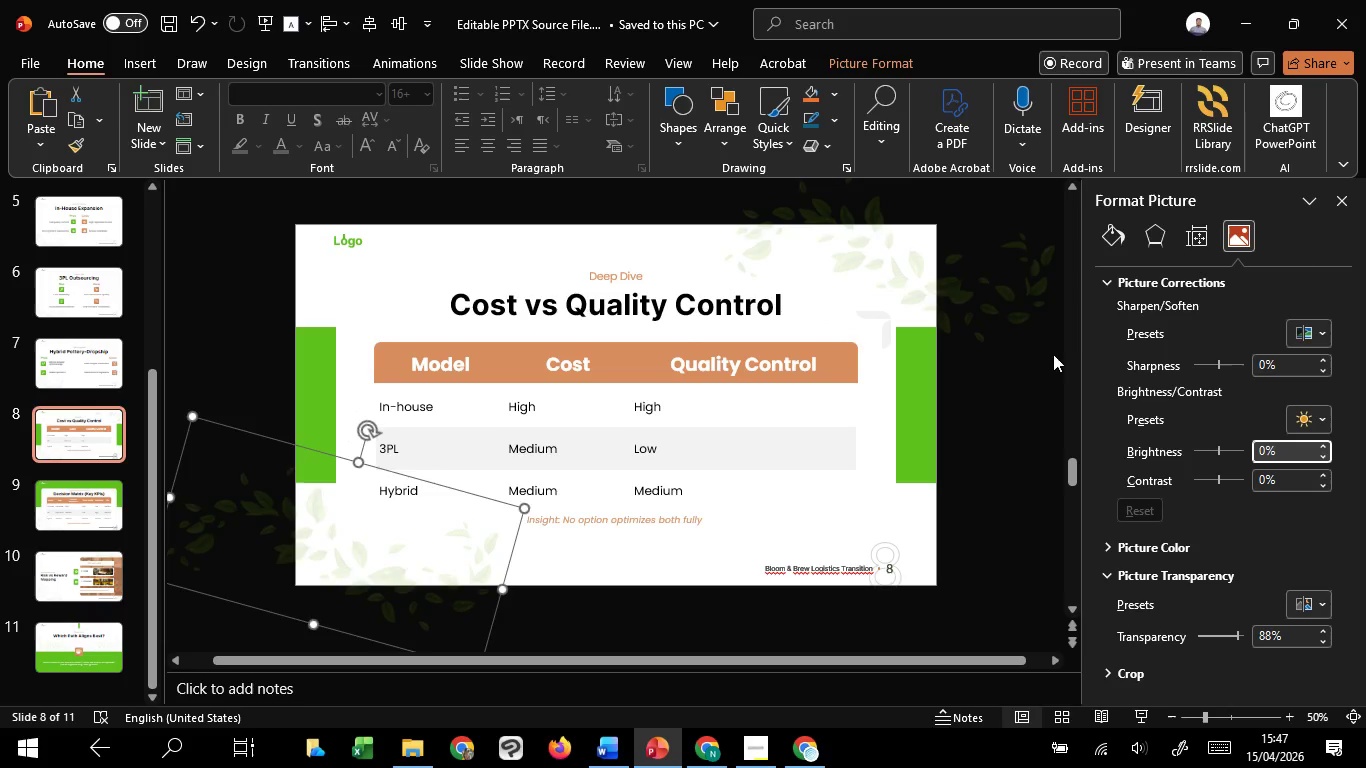 
left_click([1052, 354])
 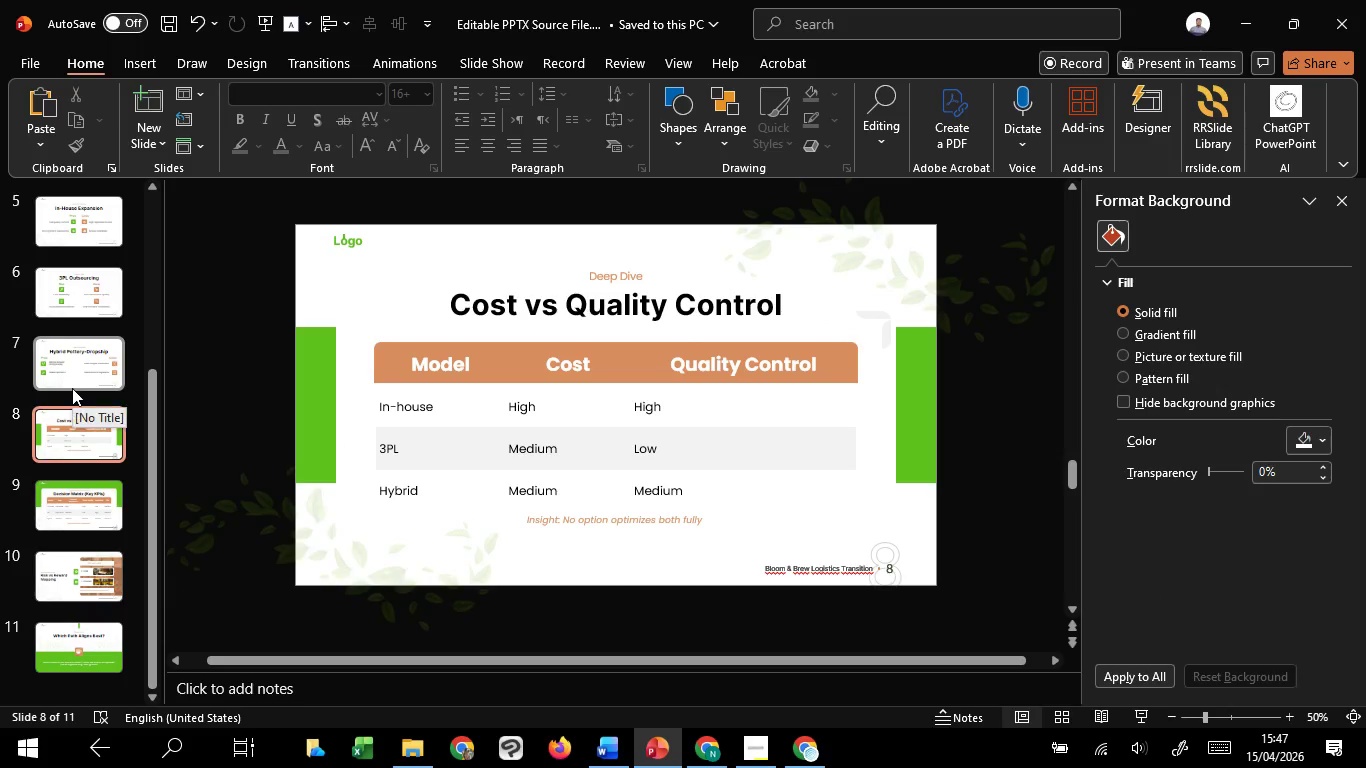 
left_click([72, 388])
 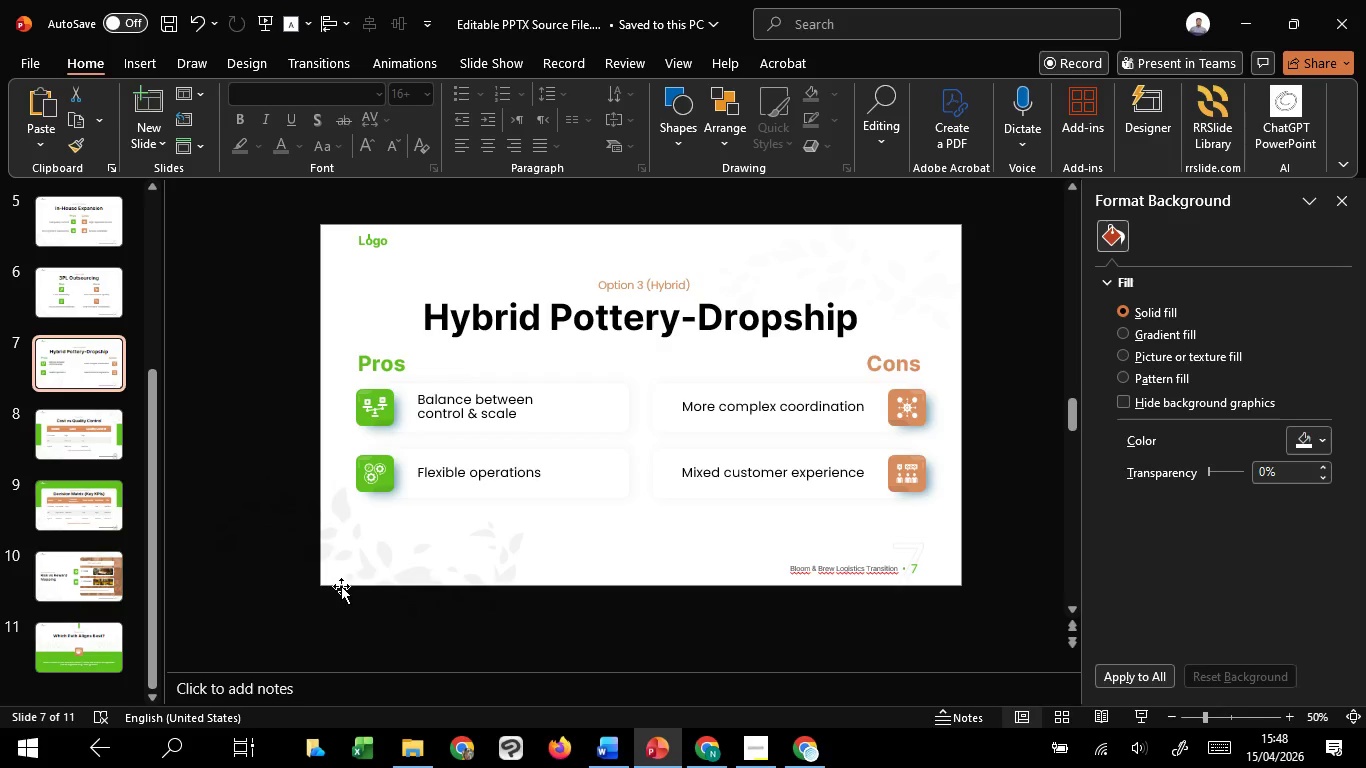 
left_click([352, 562])
 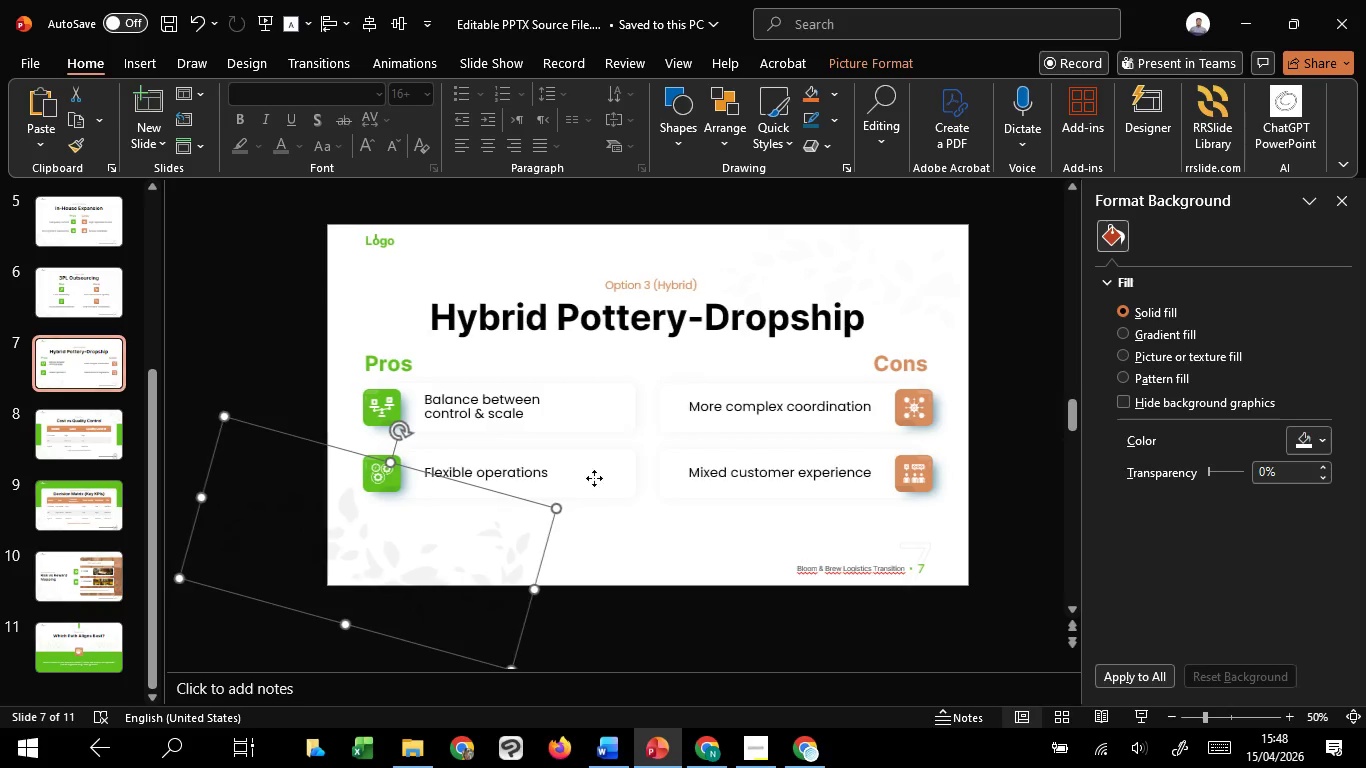 
hold_key(key=ShiftLeft, duration=1.28)
left_click([903, 293])
 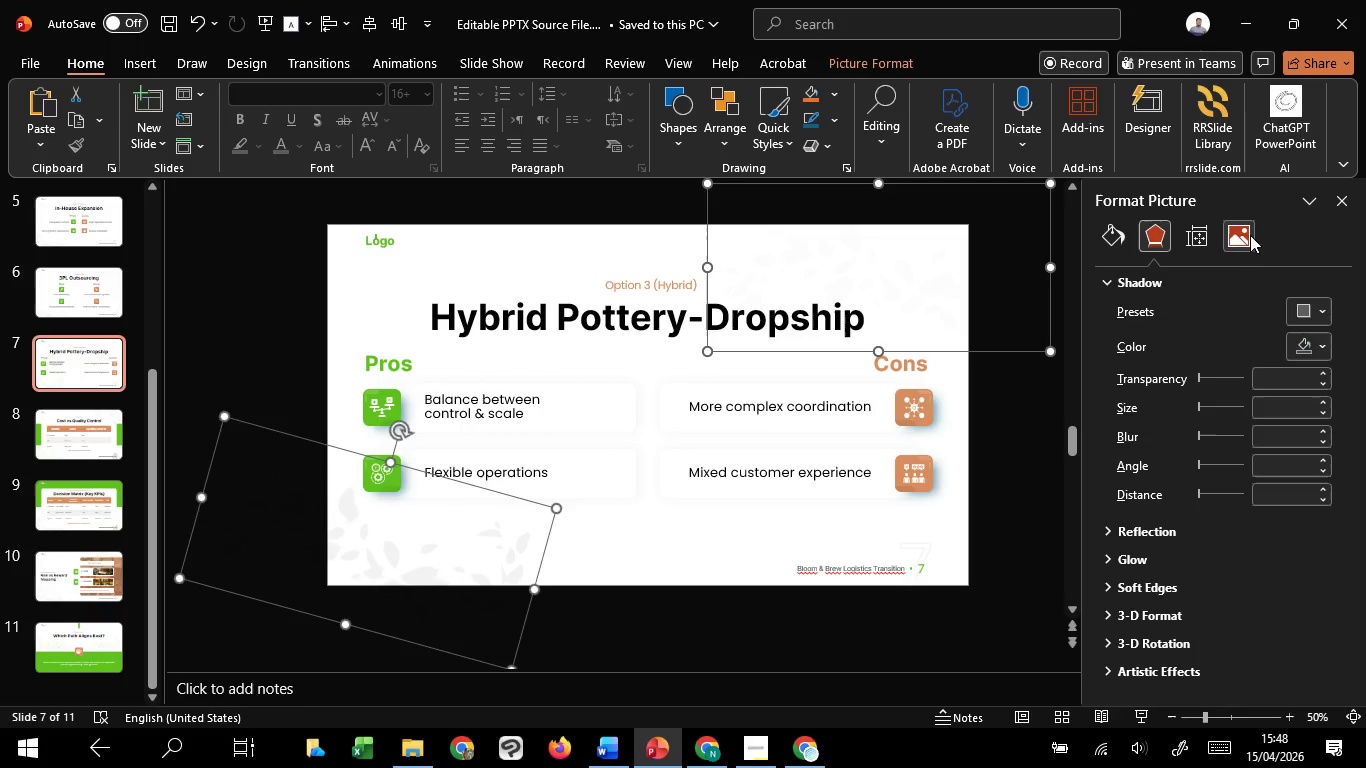 
left_click([1247, 231])
 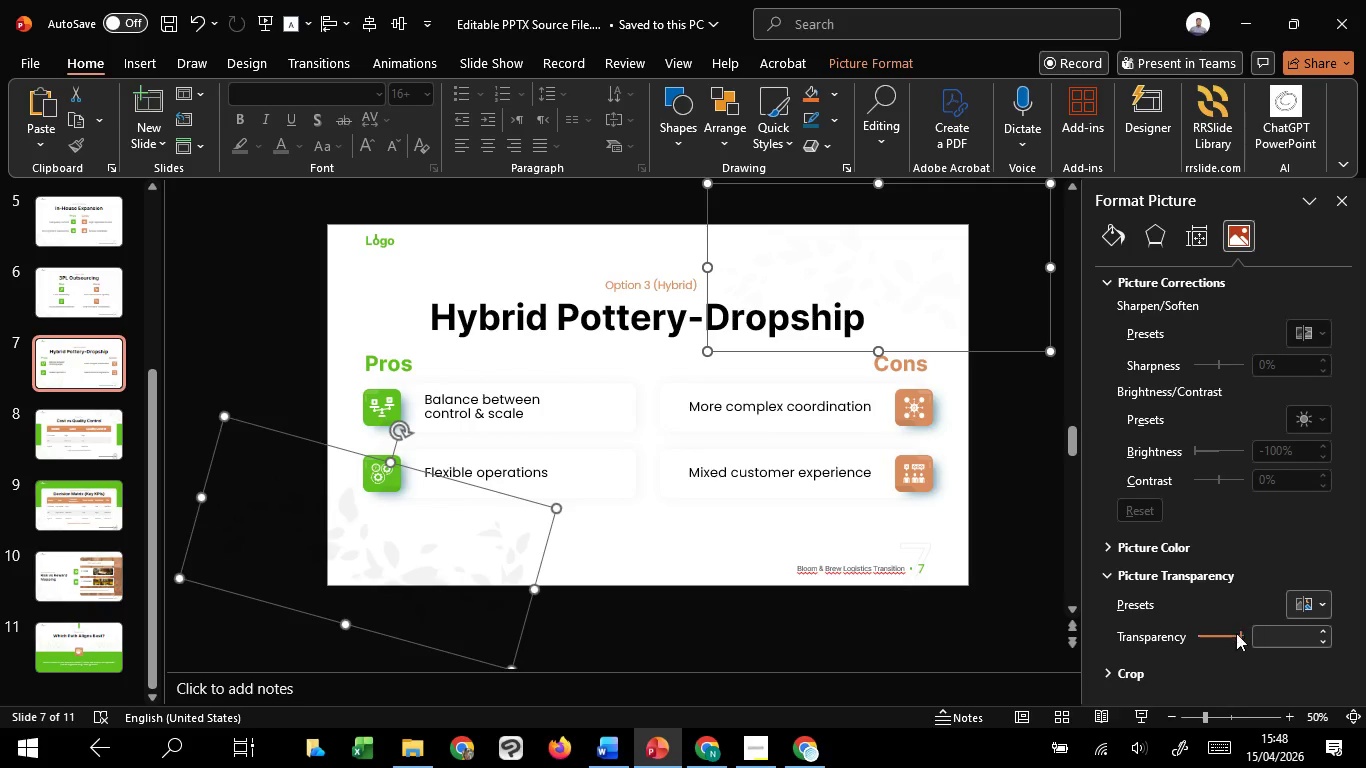 
scroll: coordinate [1234, 633], scroll_direction: down, amount: 2.0
 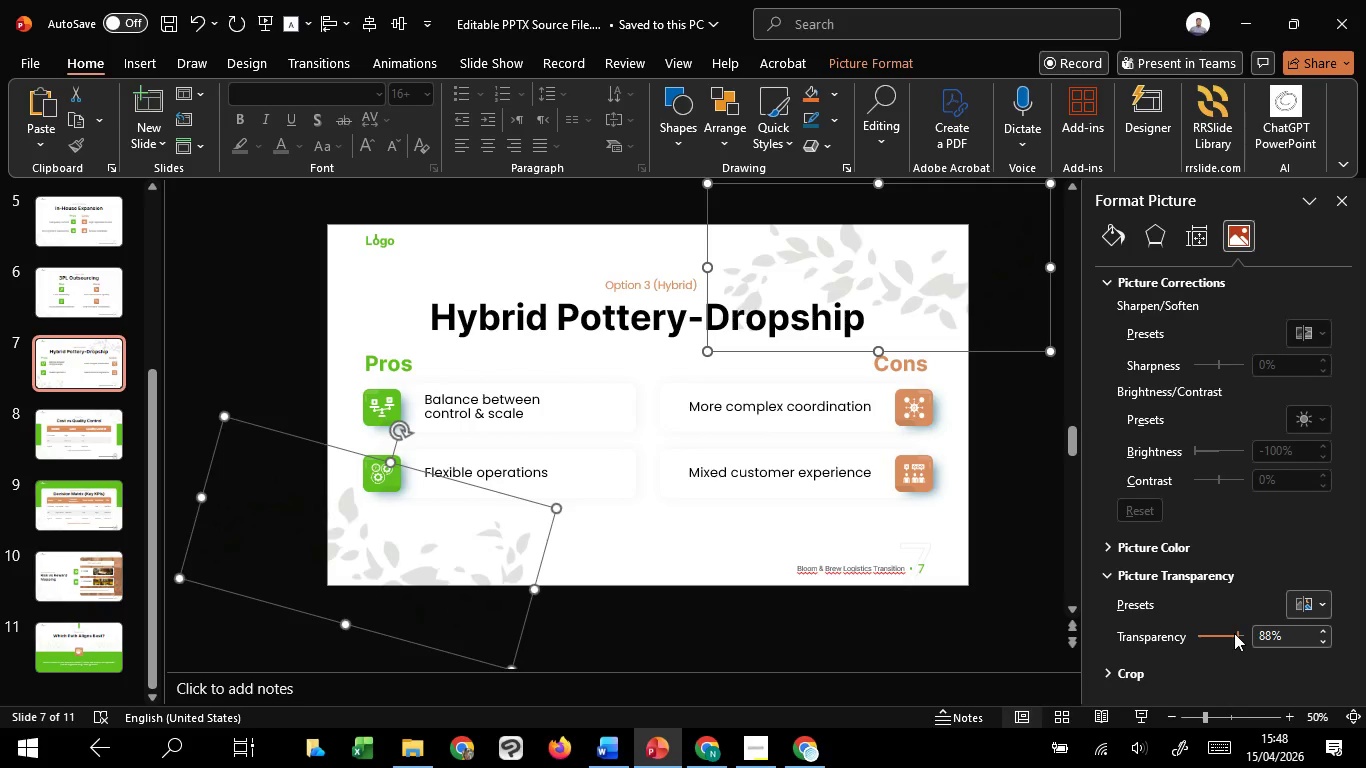 
left_click([1037, 466])
 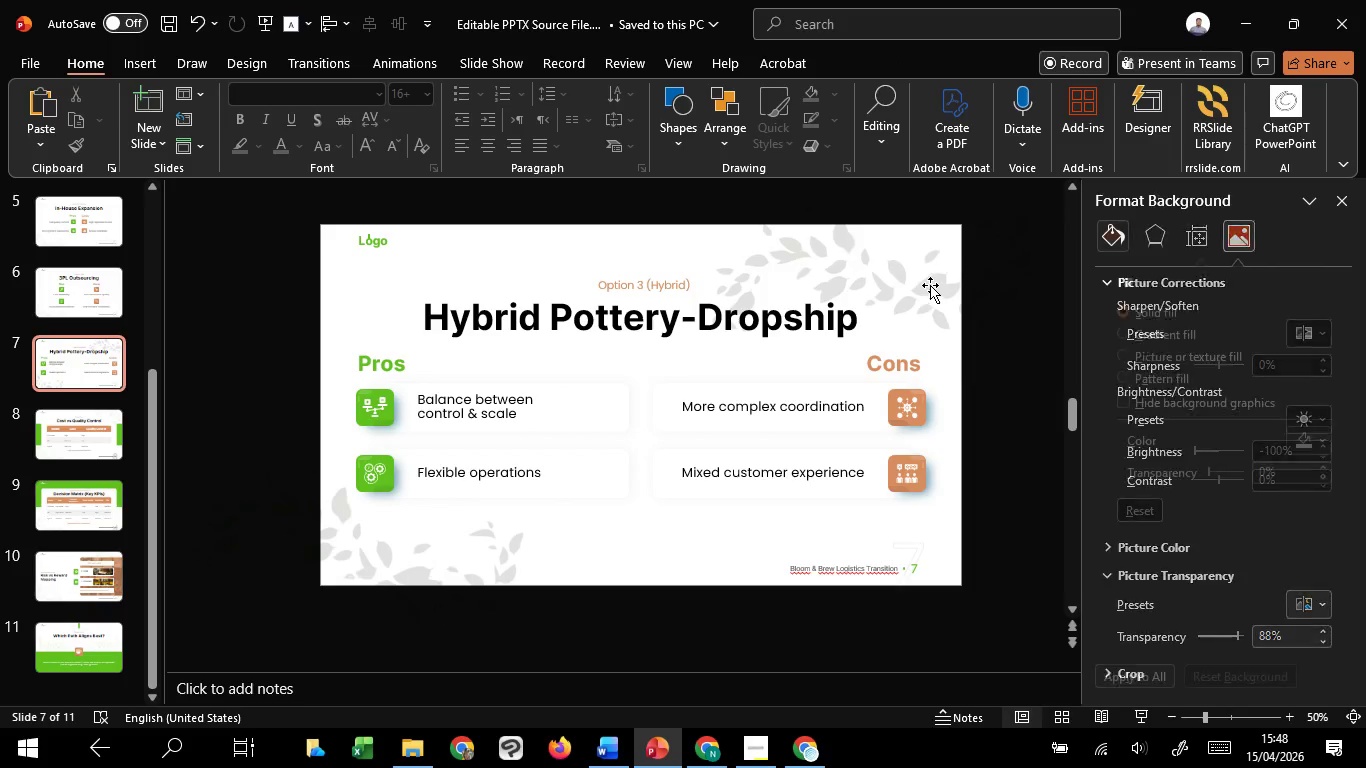 
left_click([930, 285])
 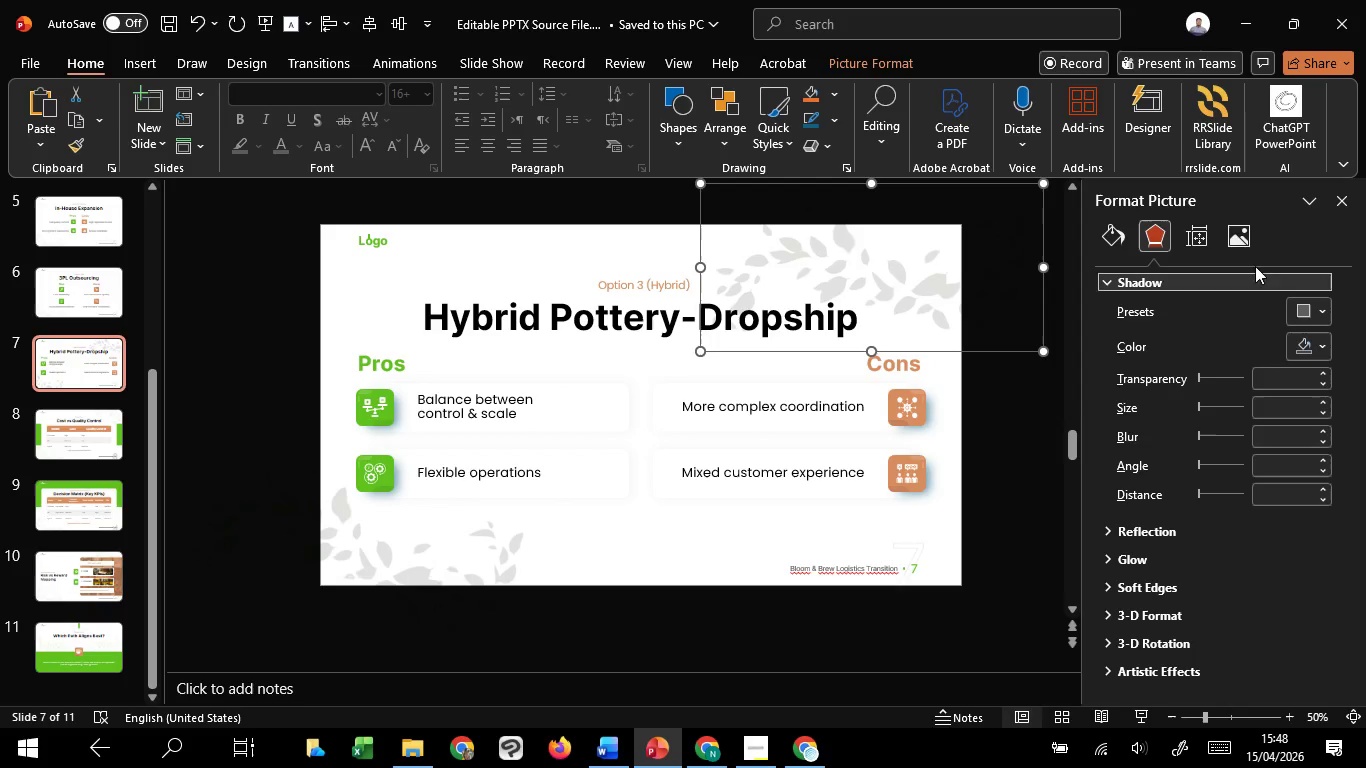 
left_click([1246, 240])
 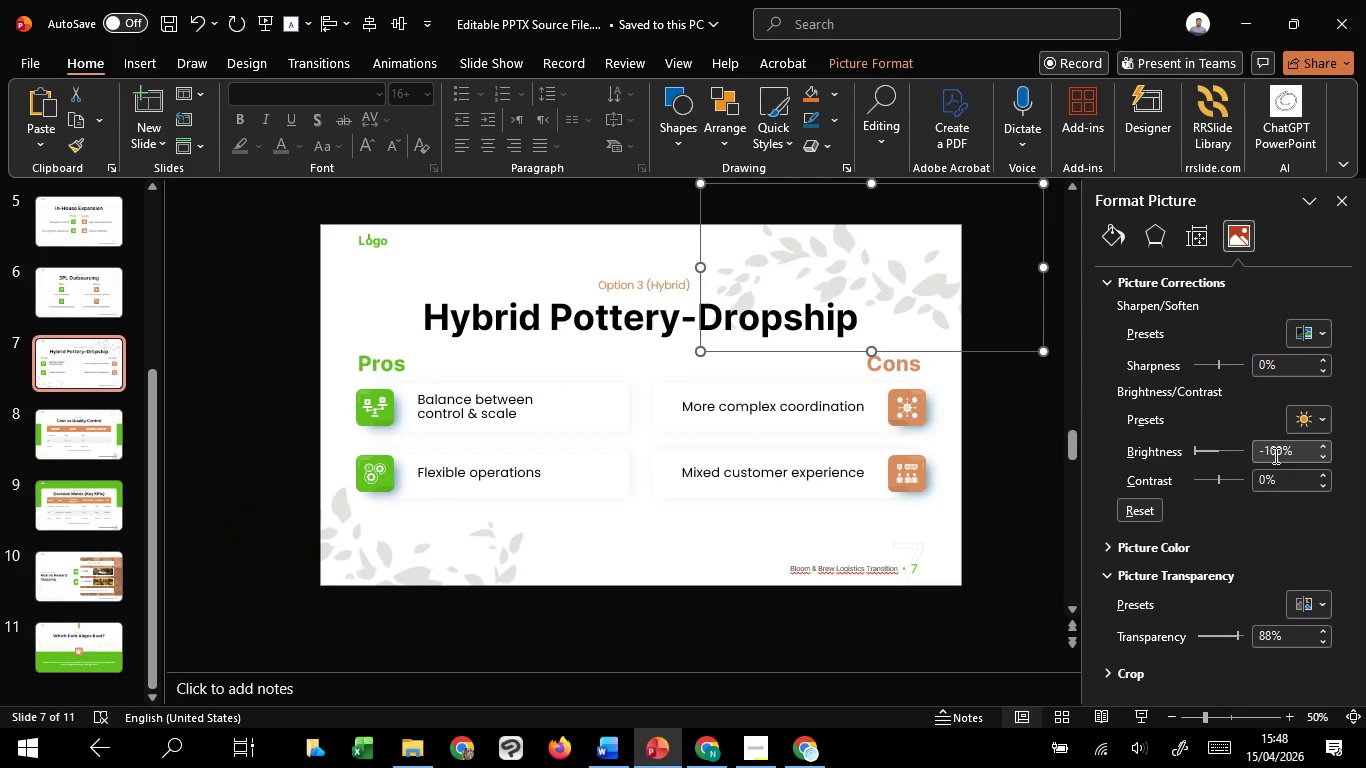 
left_click_drag(start_coordinate=[1274, 455], to_coordinate=[1247, 455])
 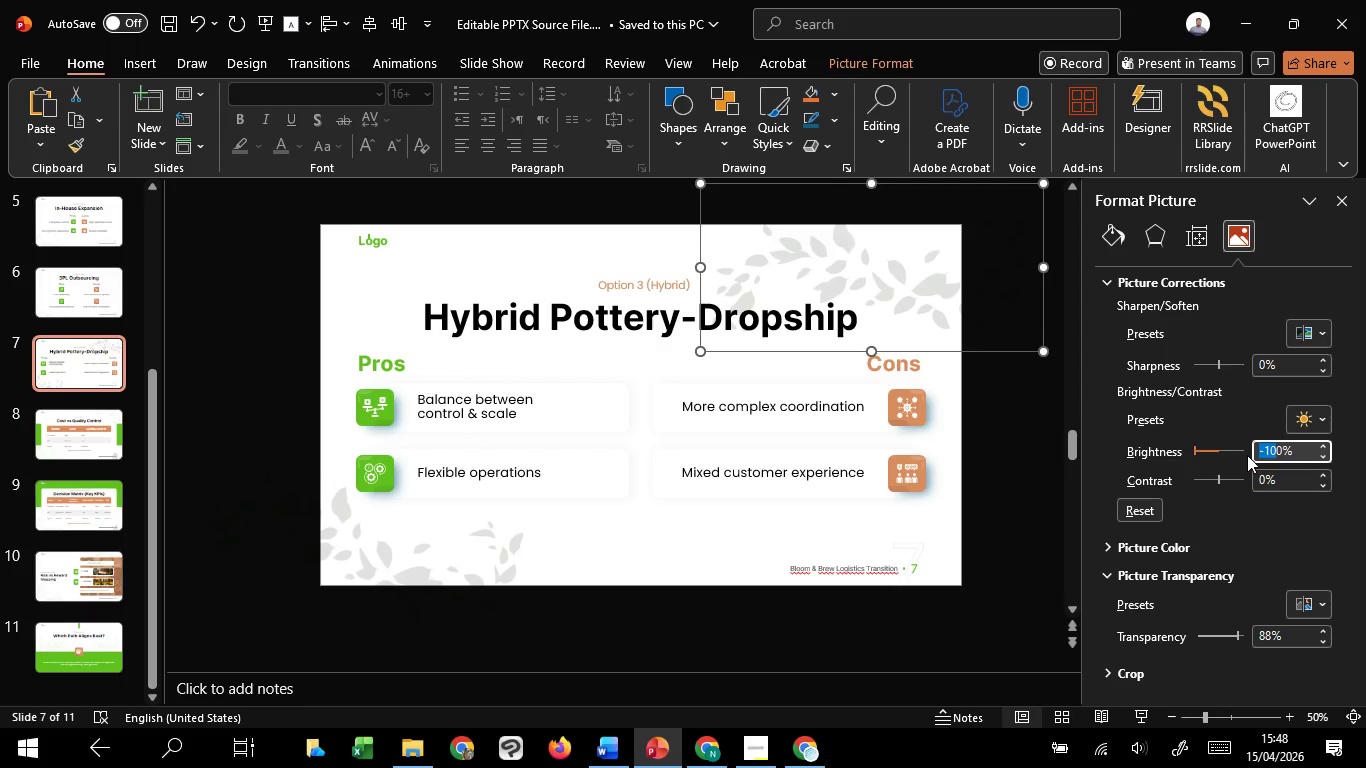 
key(Backspace)
 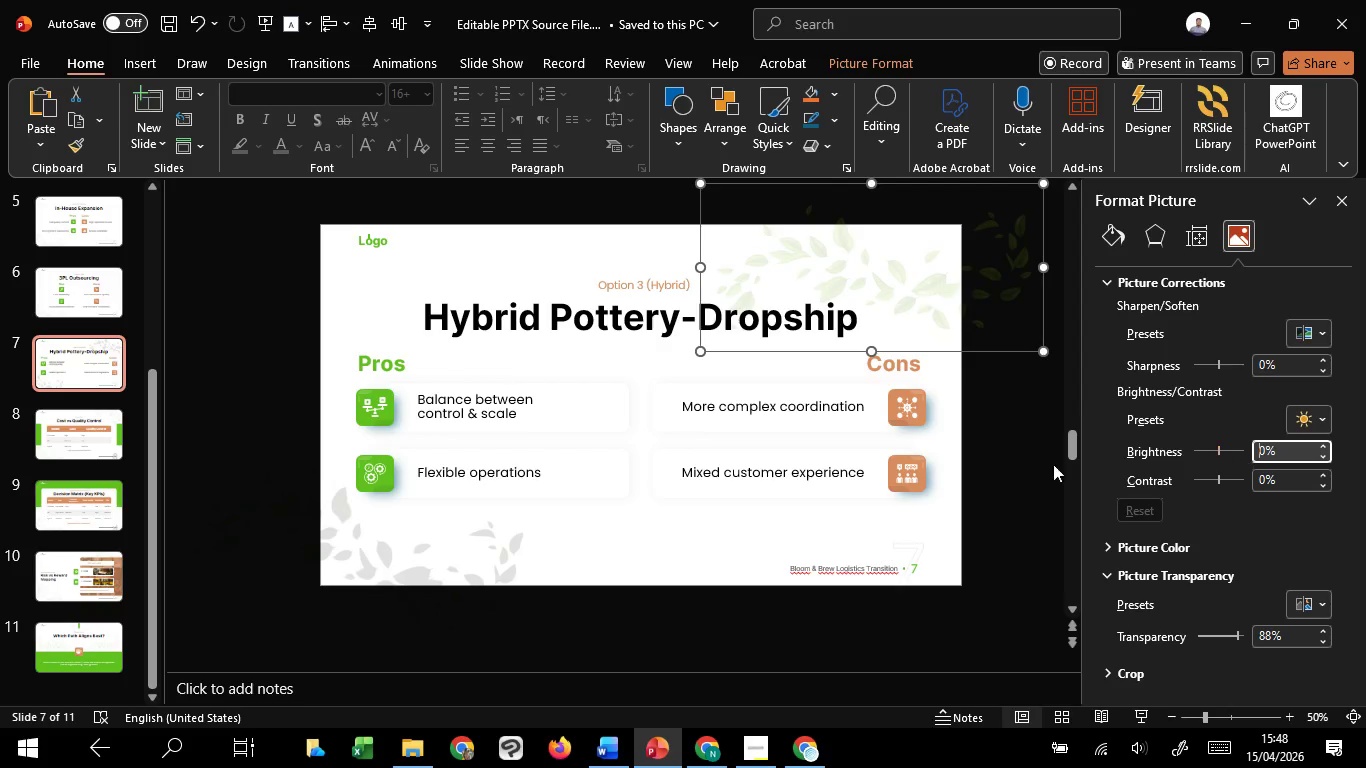 
hold_key(key=ControlLeft, duration=1.51)
left_click([518, 549])
 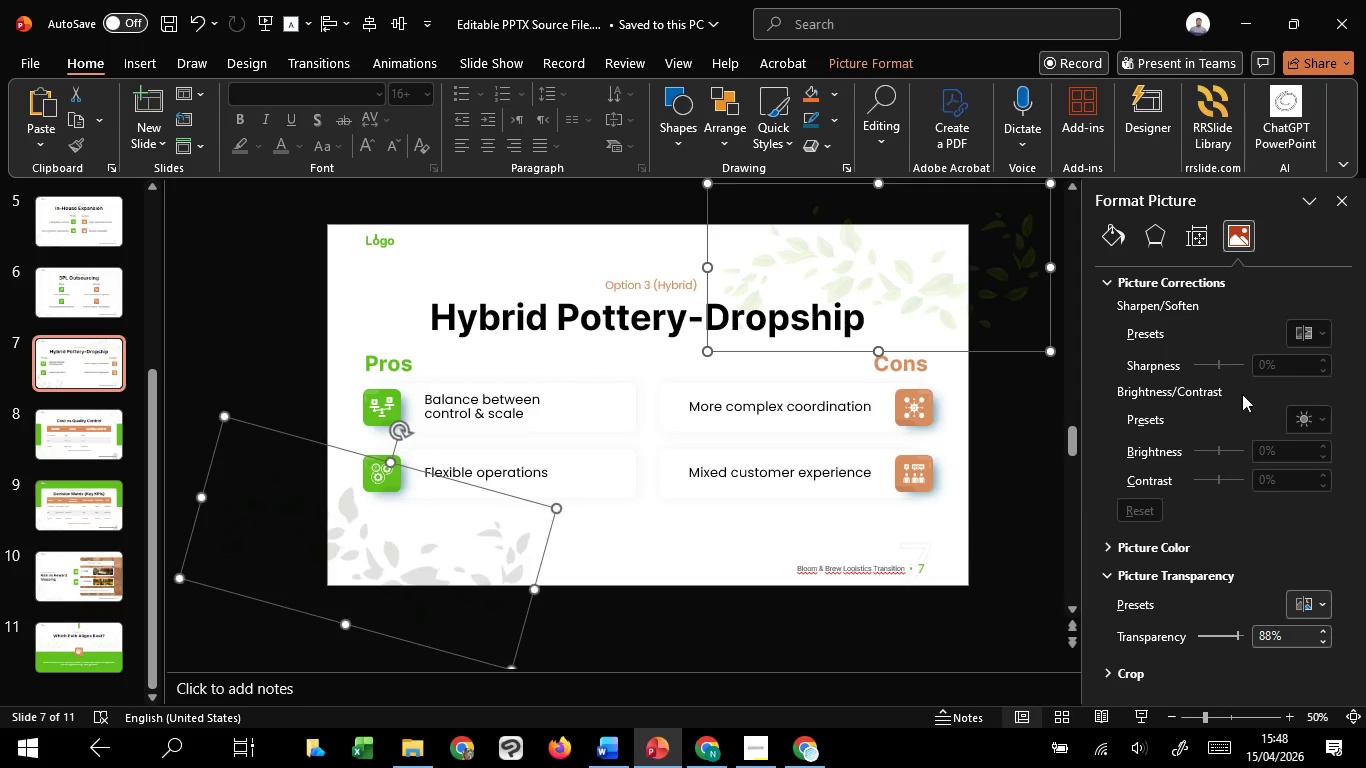 
hold_key(key=ControlLeft, duration=1.42)
 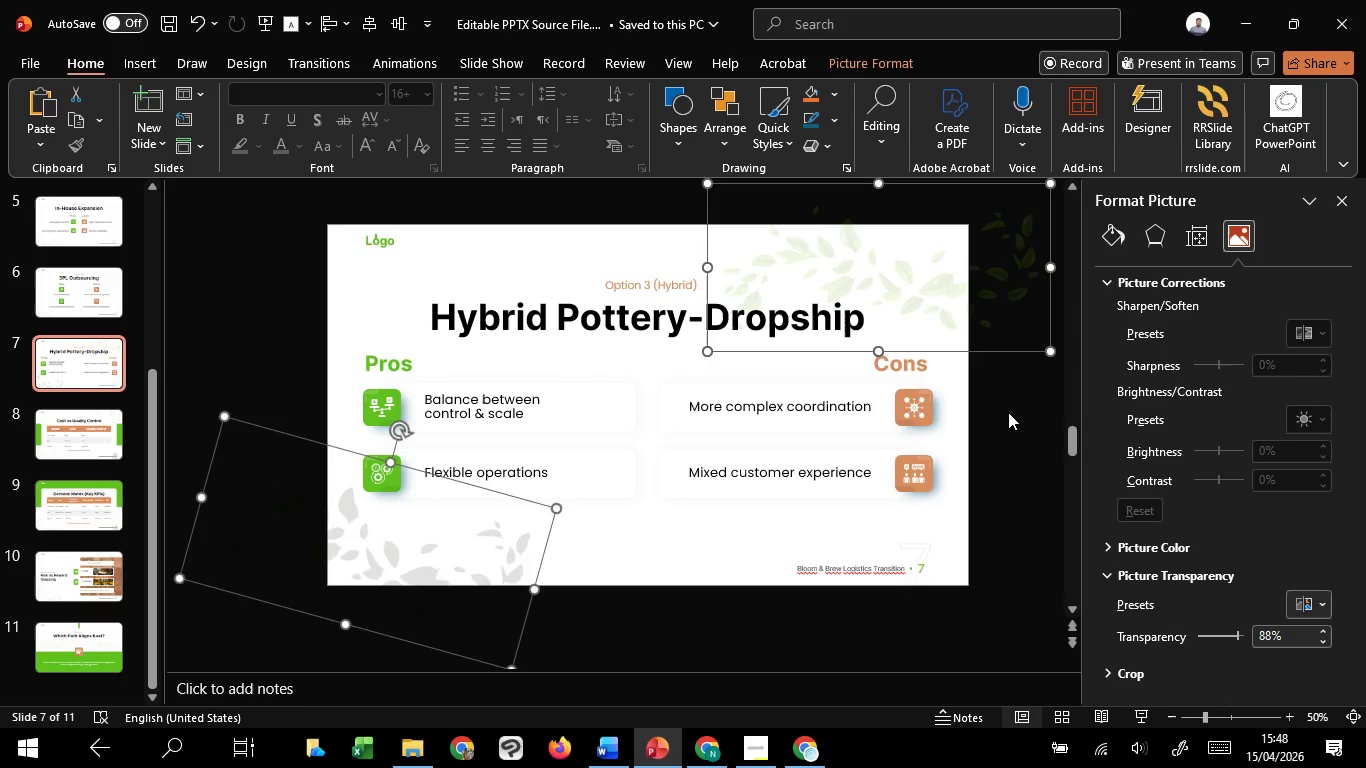 
left_click([1009, 416])
 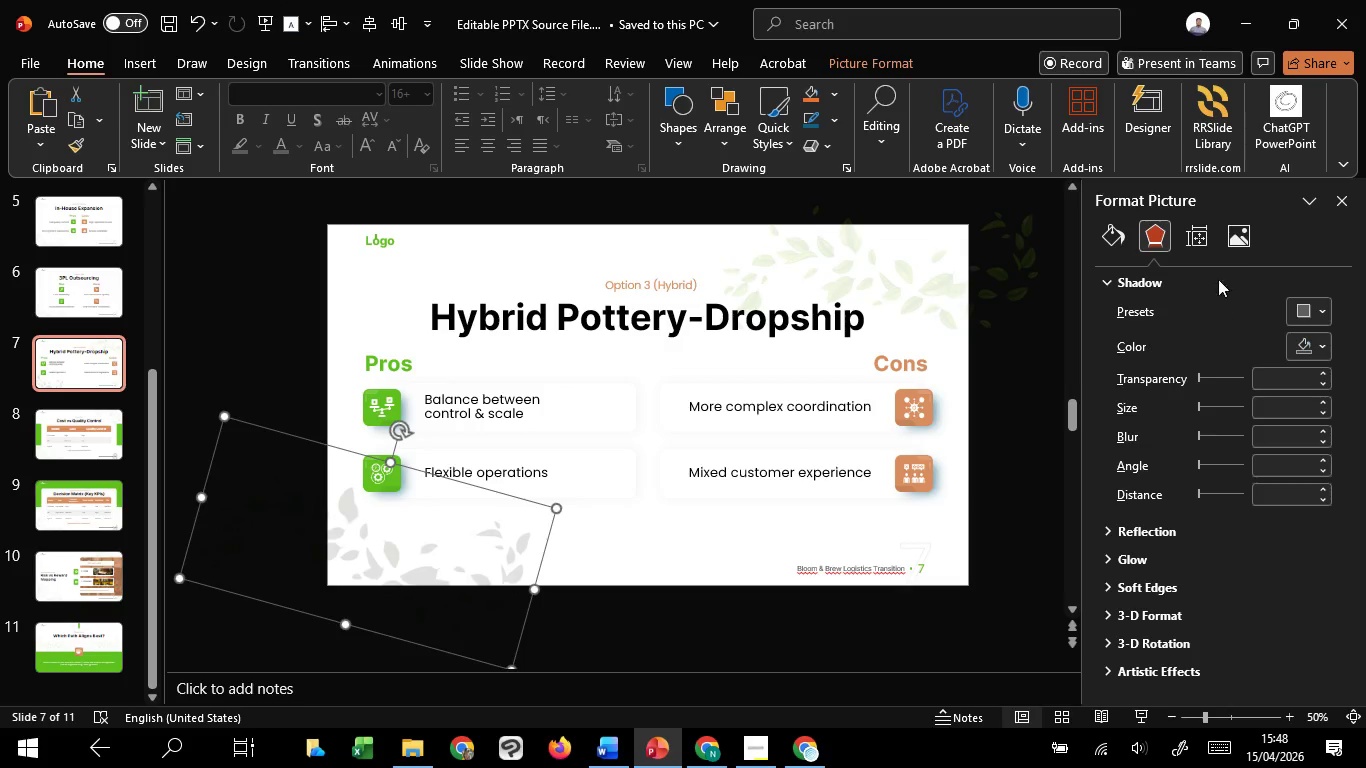 
left_click([1242, 243])
 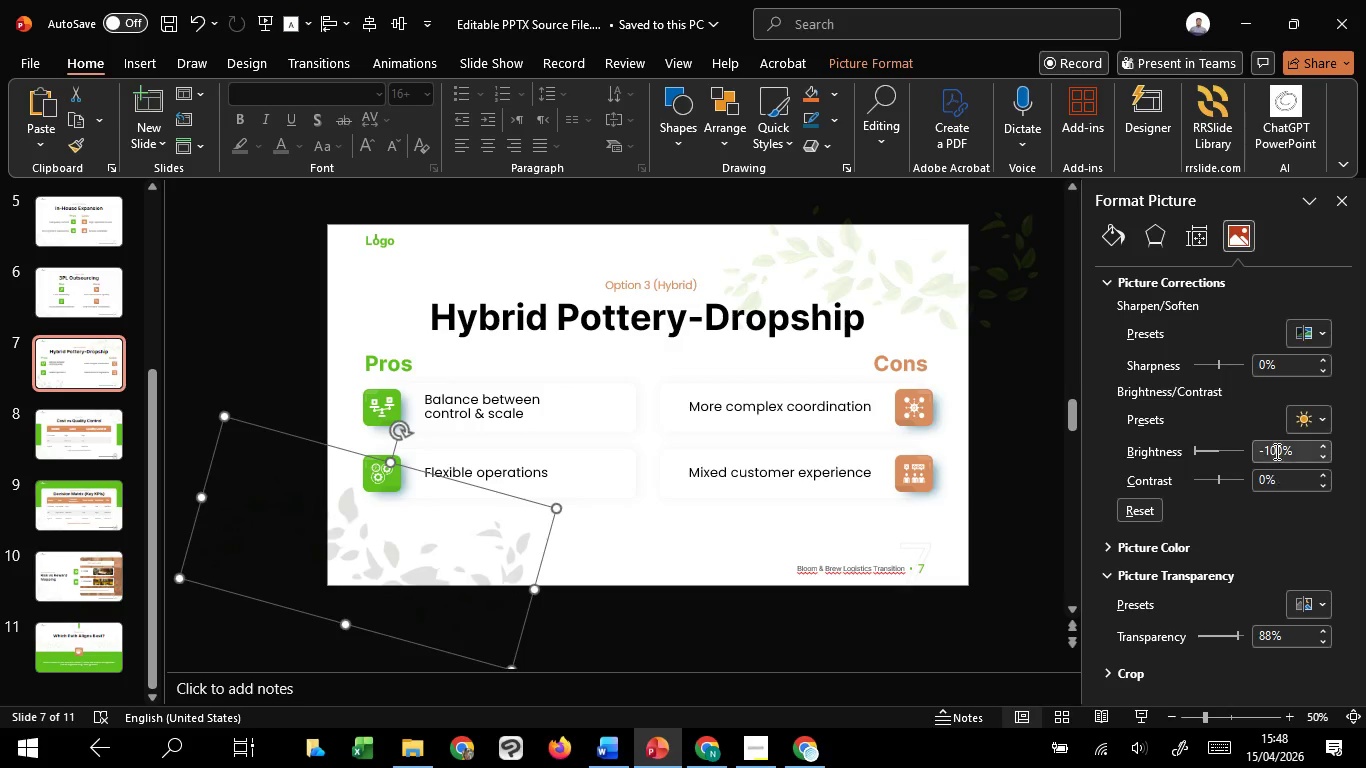 
left_click_drag(start_coordinate=[1275, 451], to_coordinate=[1241, 446])
 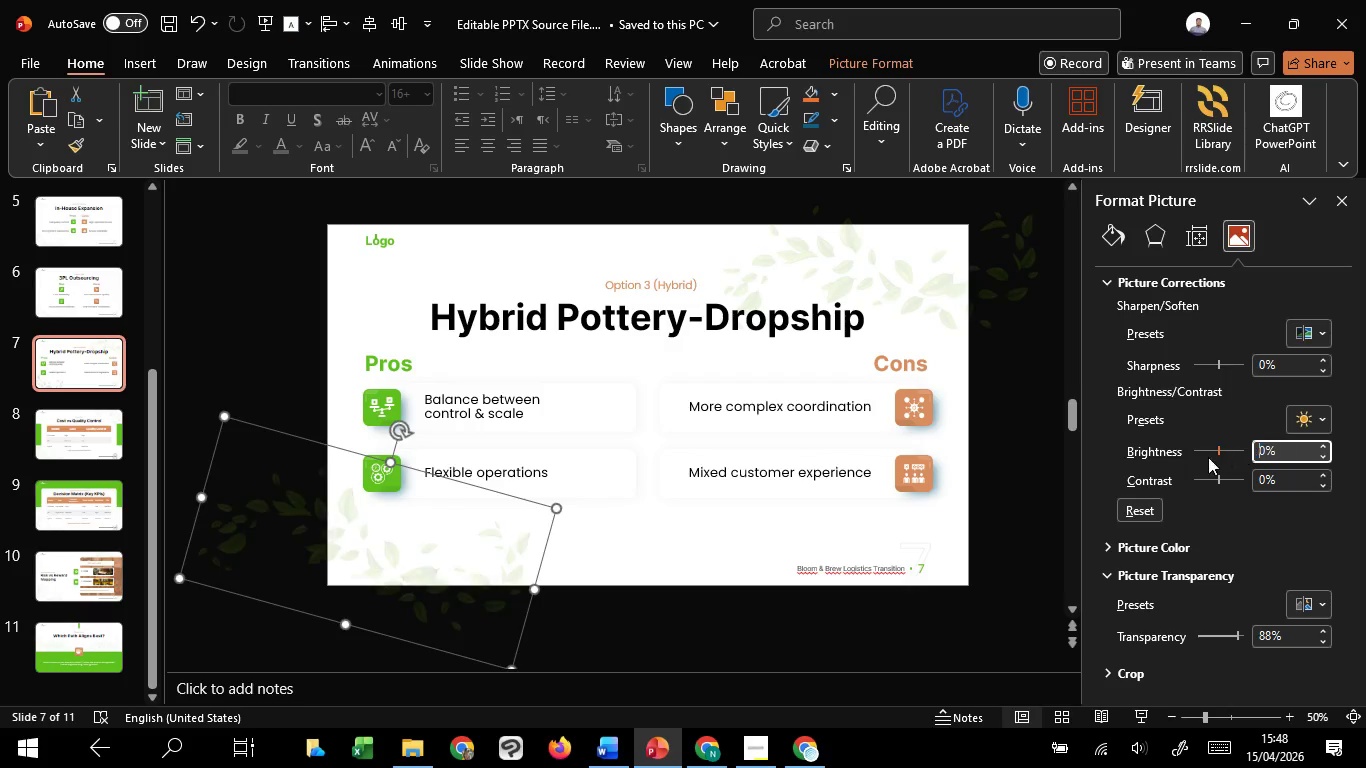 
key(Backspace)
 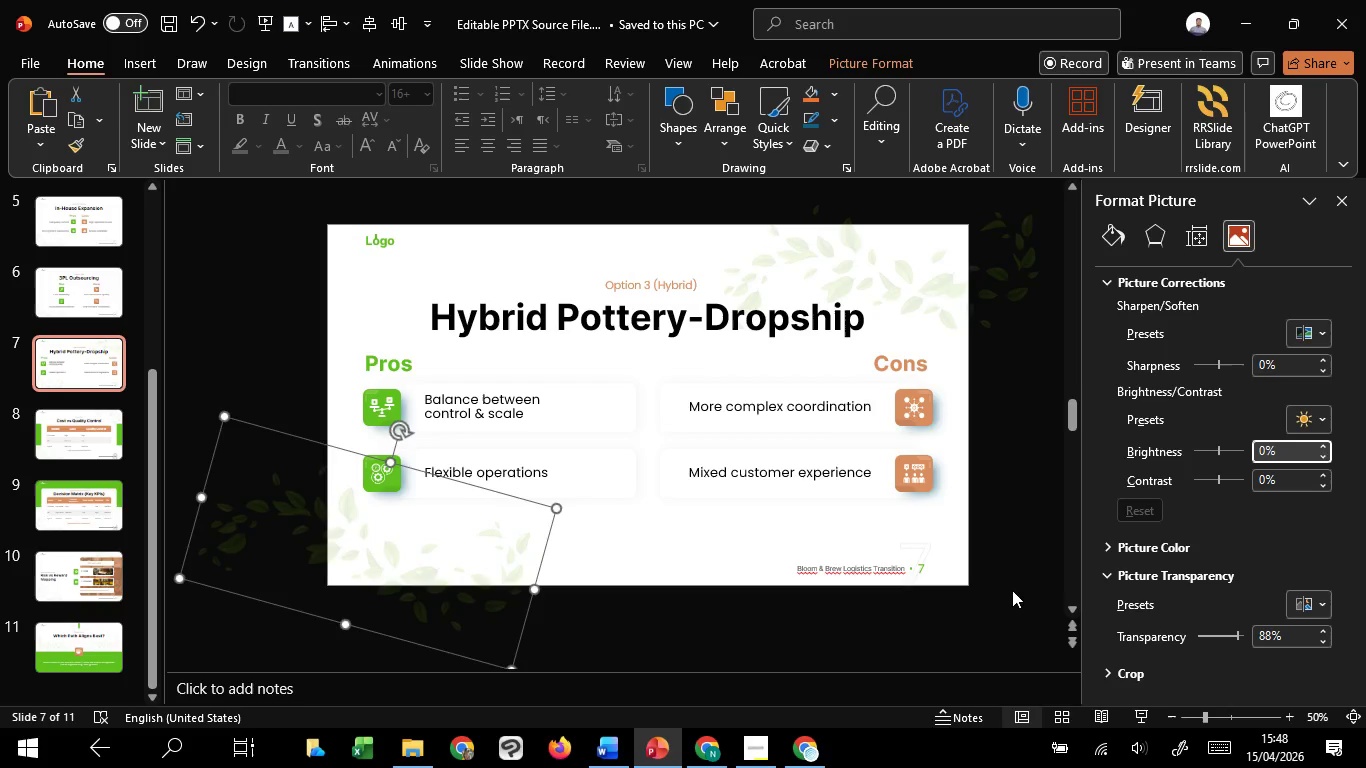 
left_click([1012, 590])
 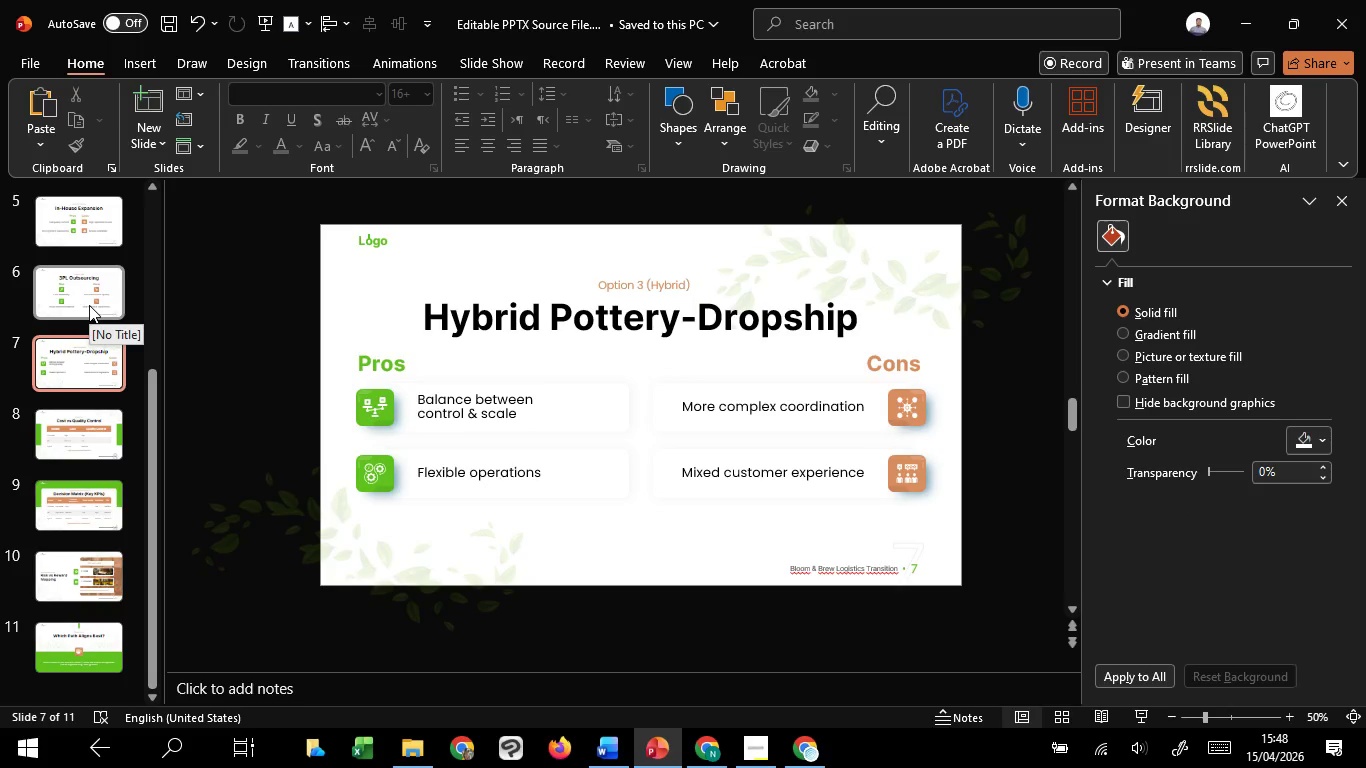 
left_click([89, 305])
 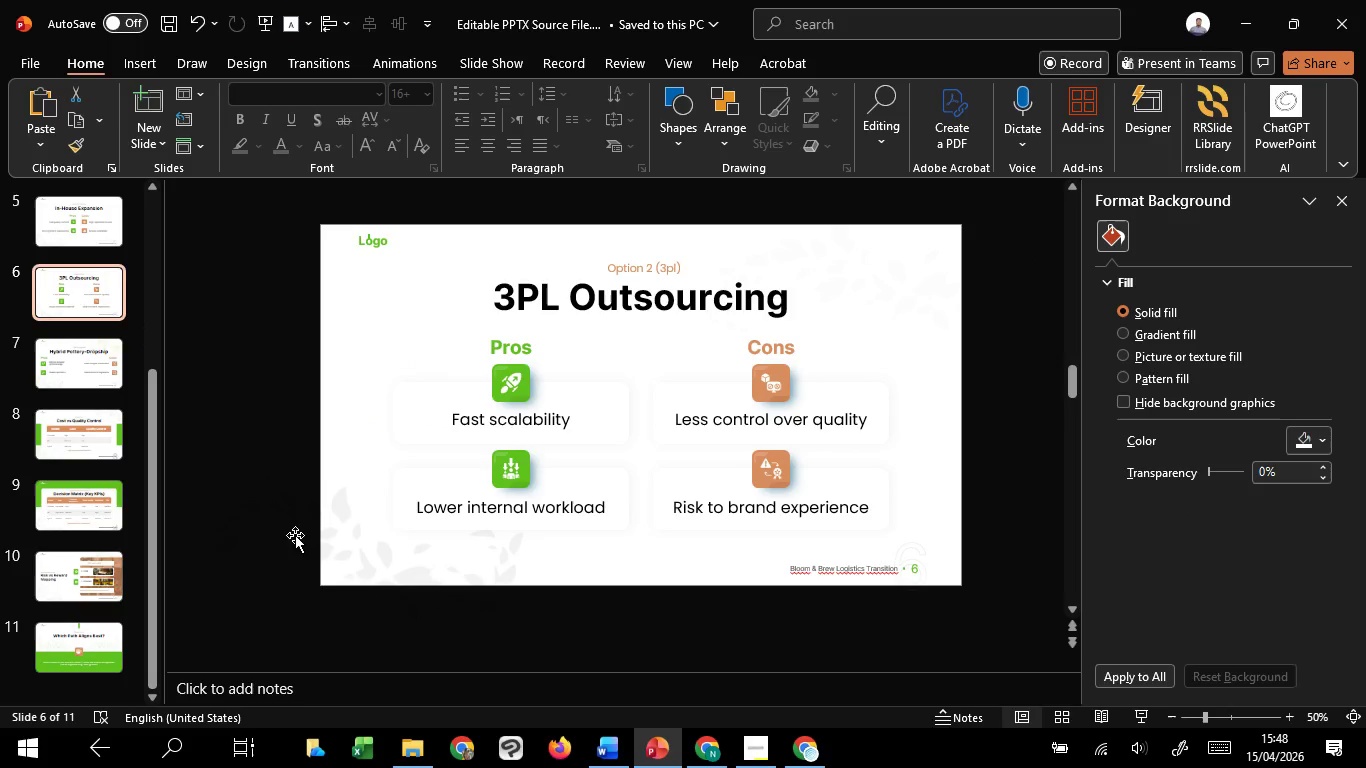 
left_click([328, 549])
 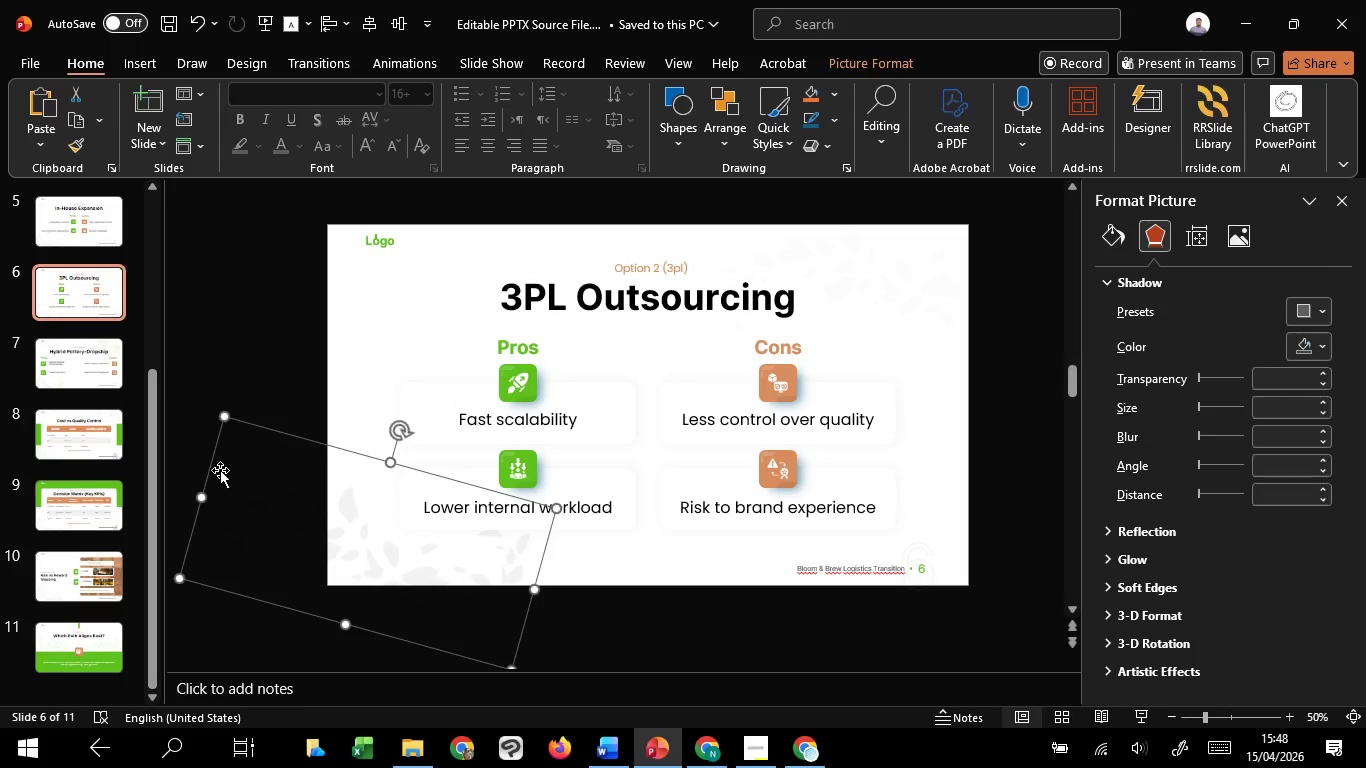 
left_click([98, 414])
 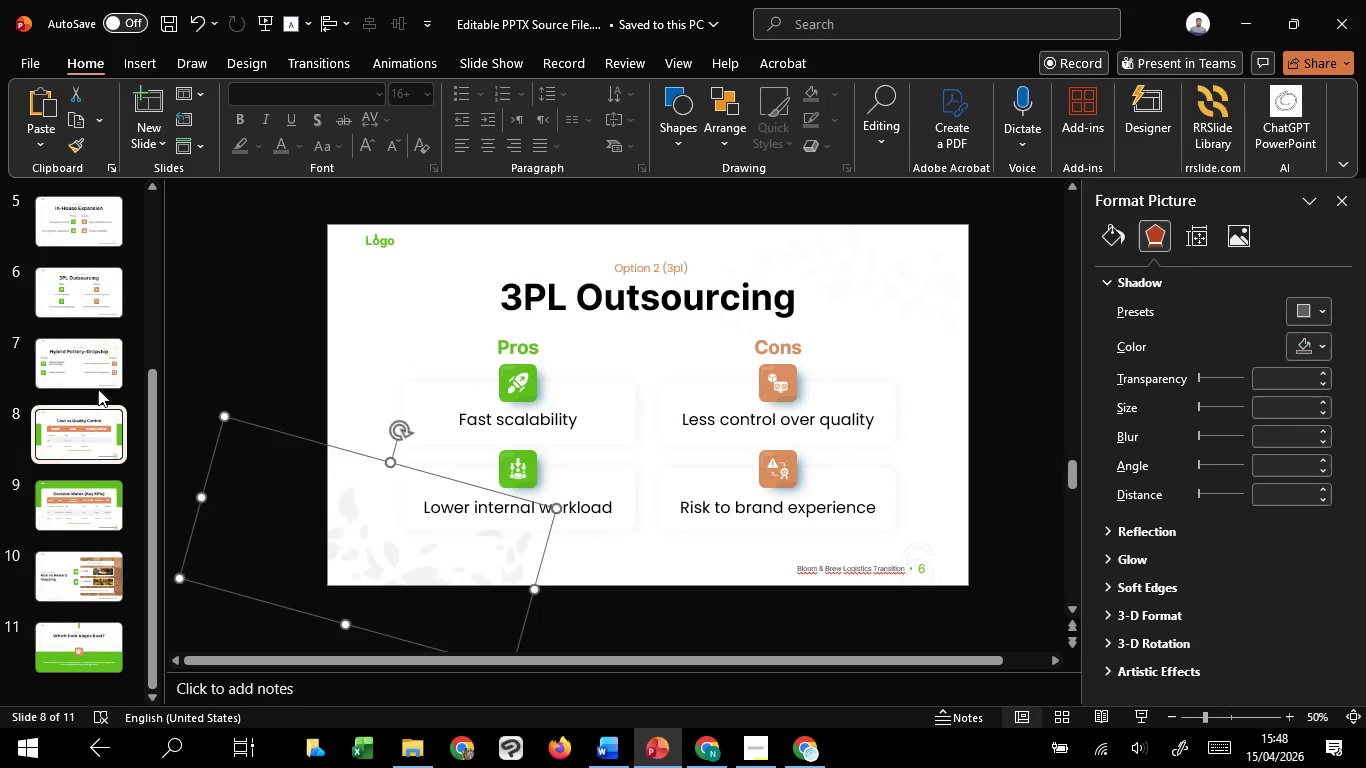 
left_click([98, 389])
 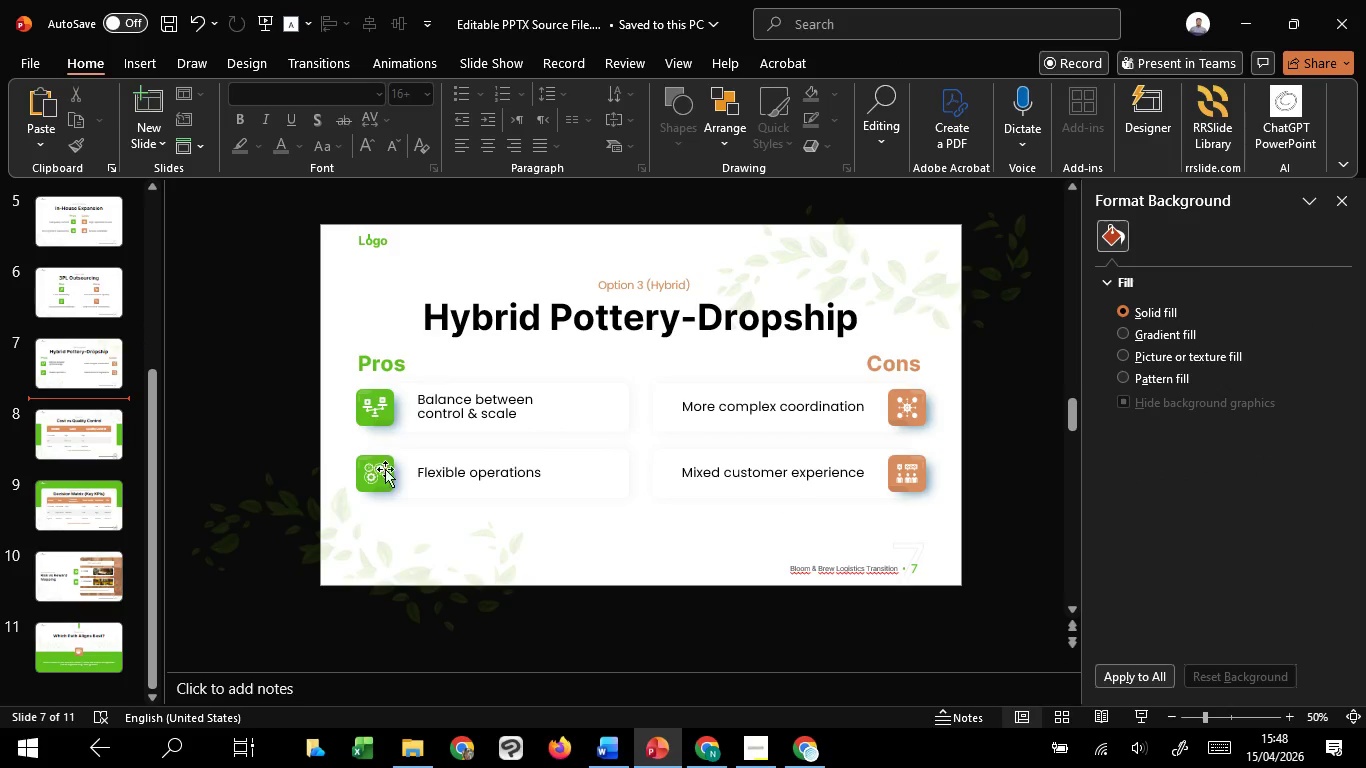 
hold_key(key=ShiftLeft, duration=1.24)
left_click([365, 530])
 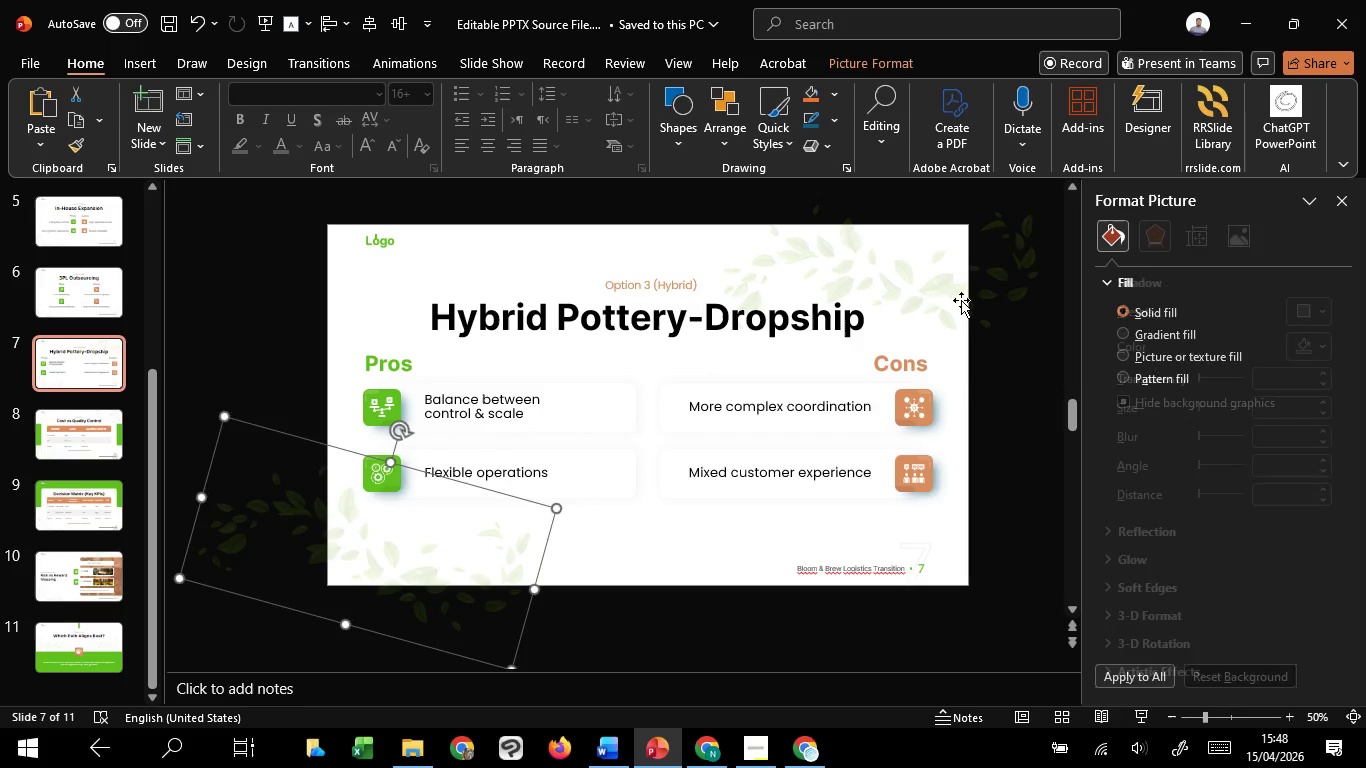 
left_click([959, 299])
 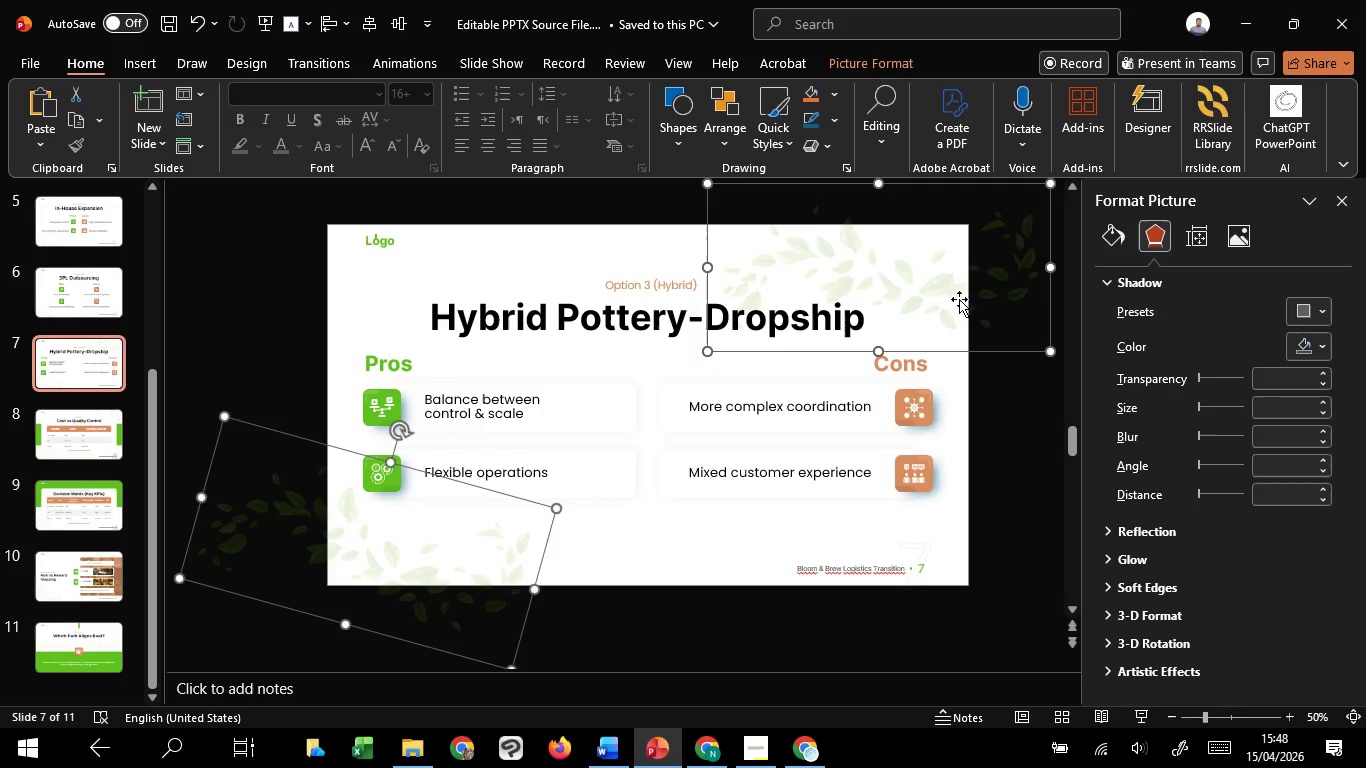 
key(Control+ControlLeft)
 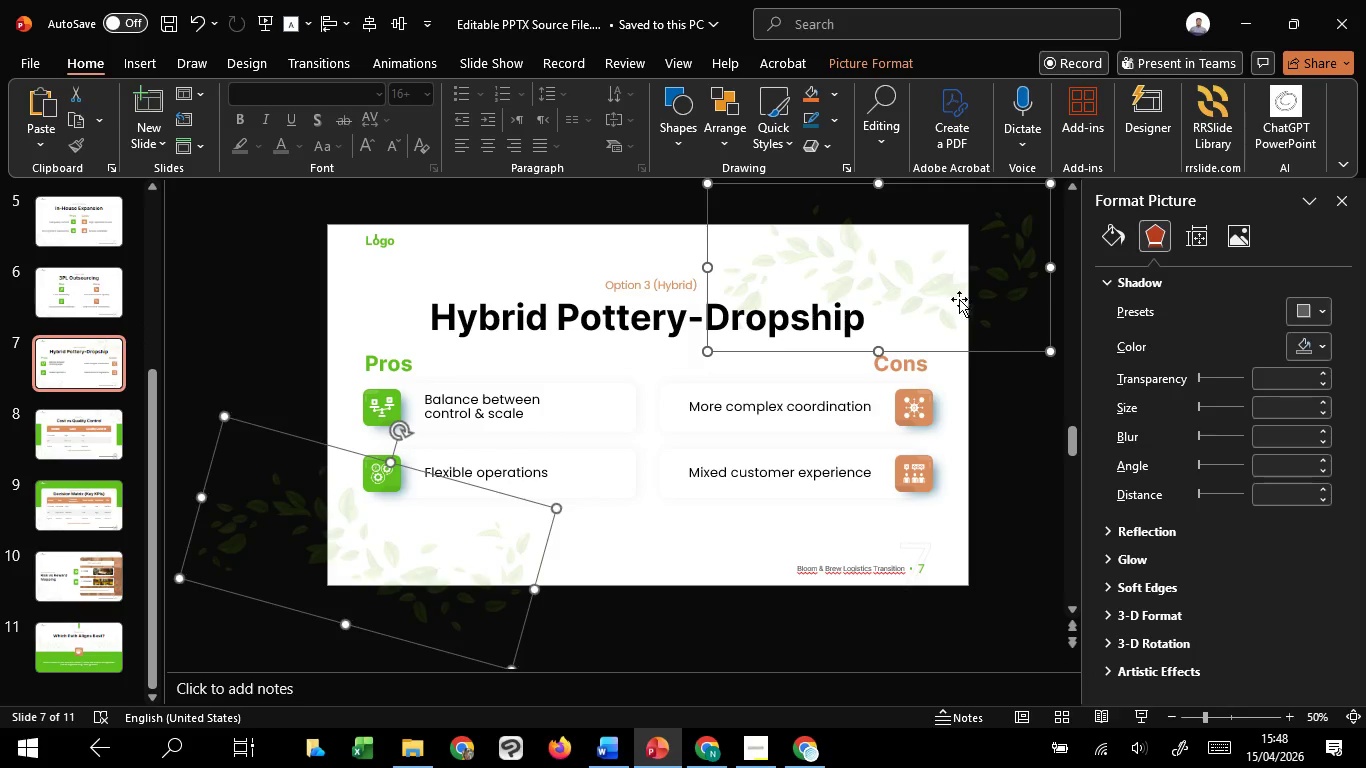 
key(Control+ControlLeft)
 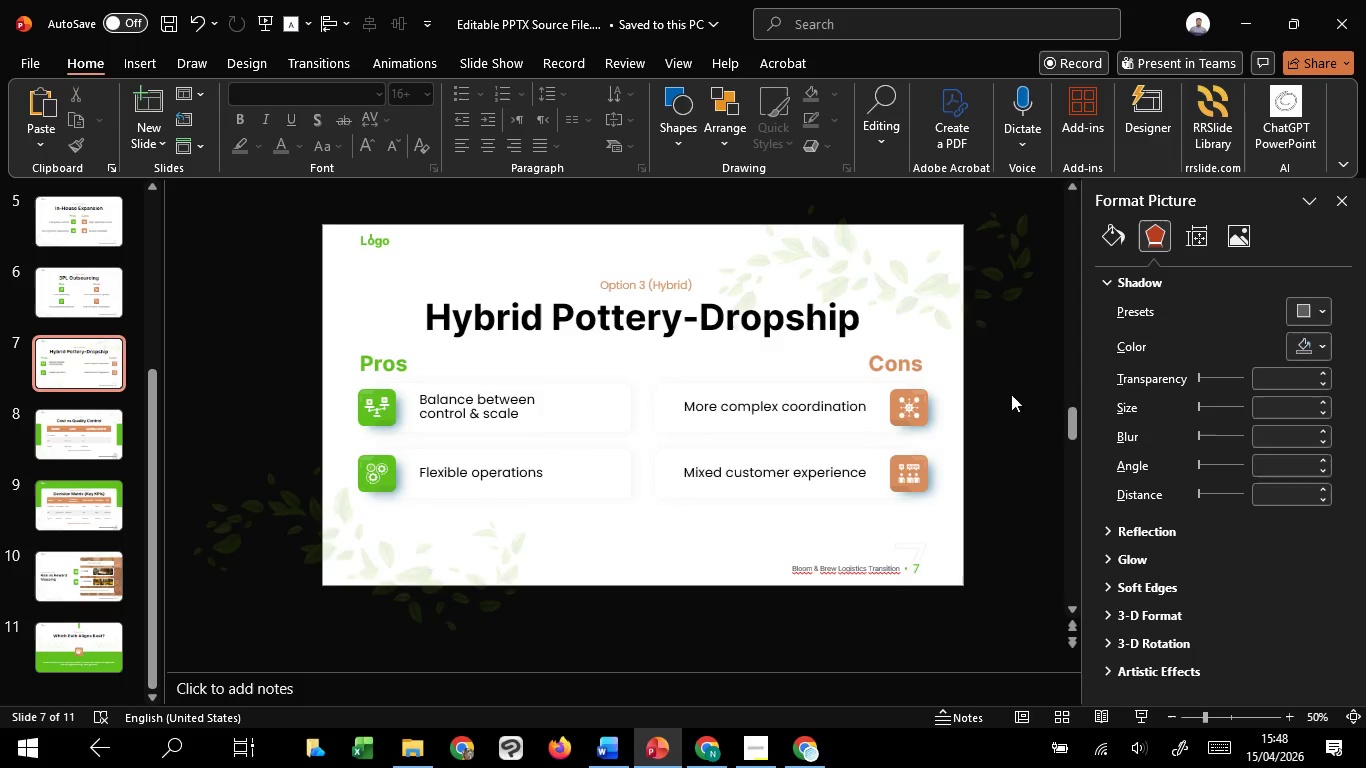 
double_click([966, 292])
 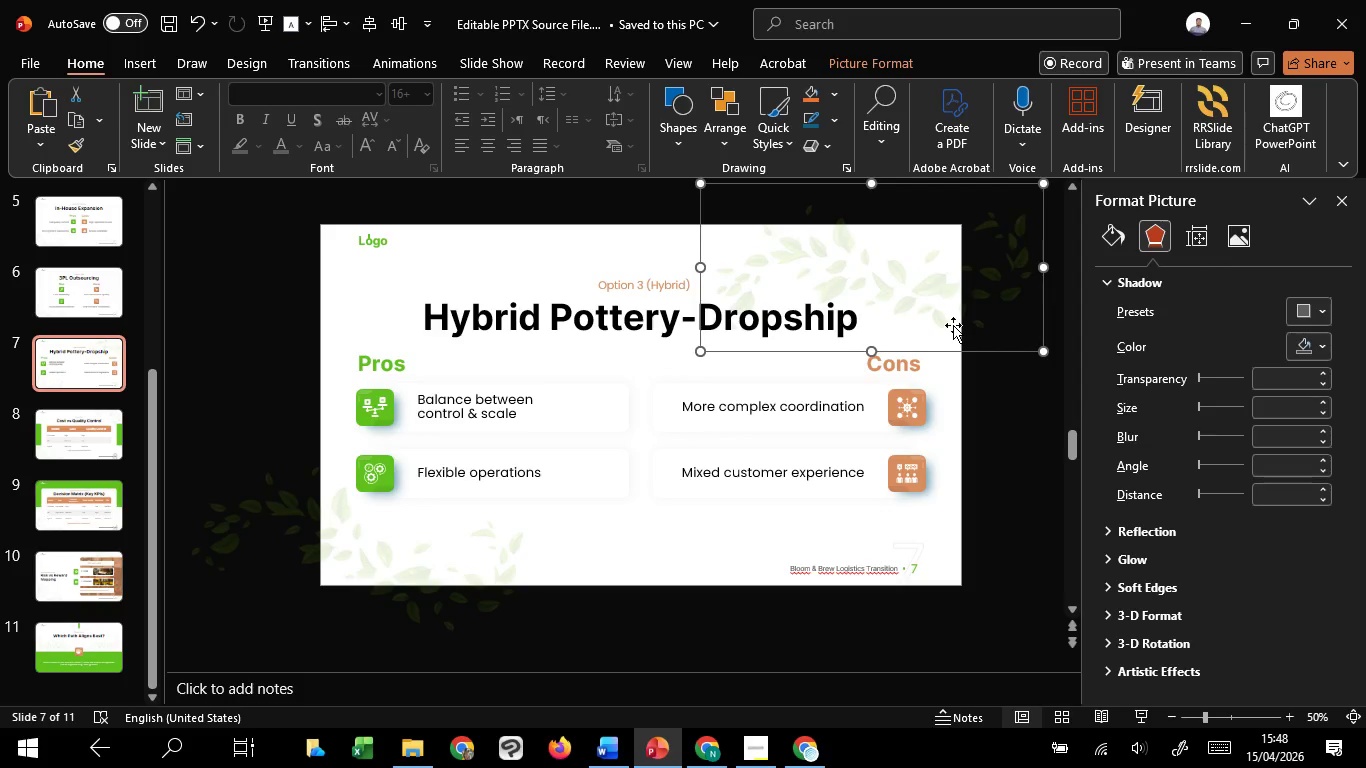 
scroll: coordinate [953, 323], scroll_direction: up, amount: 2.0
 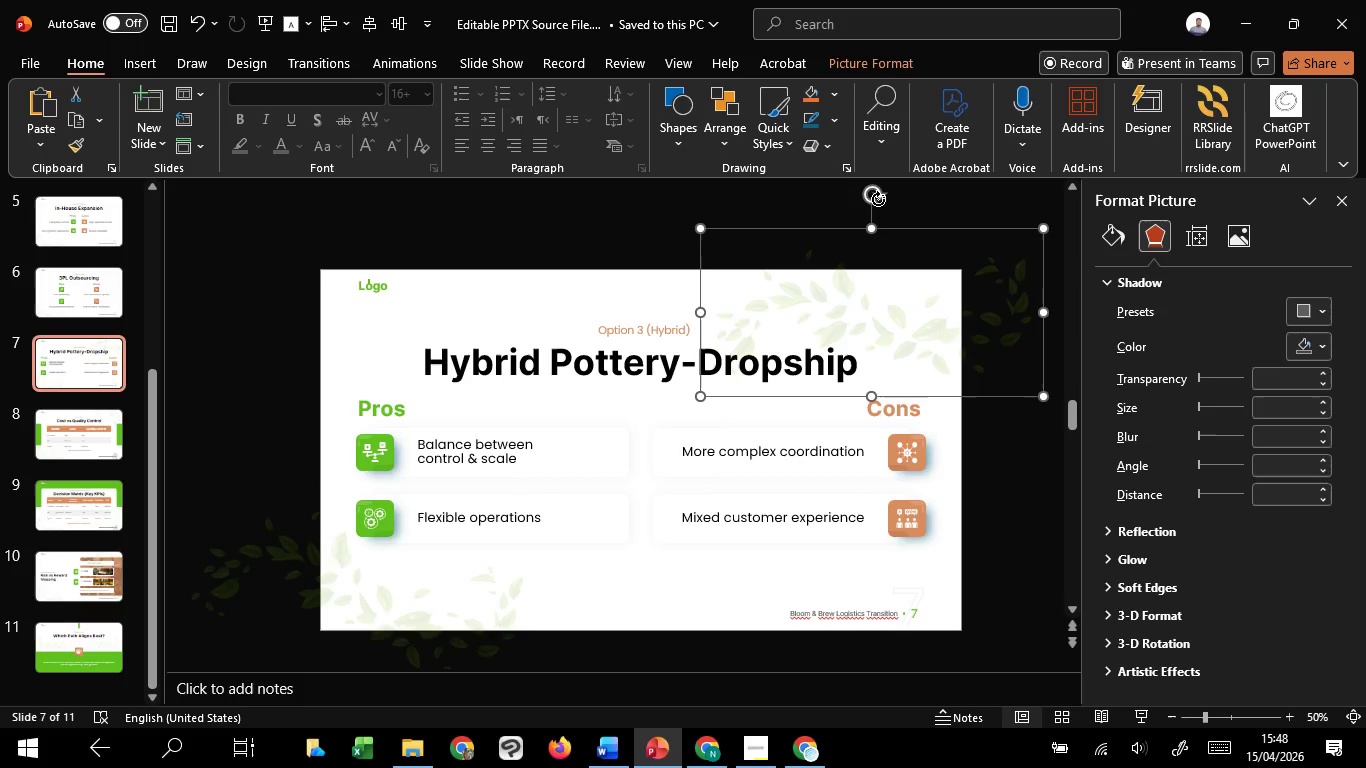 
left_click_drag(start_coordinate=[878, 199], to_coordinate=[893, 211])
 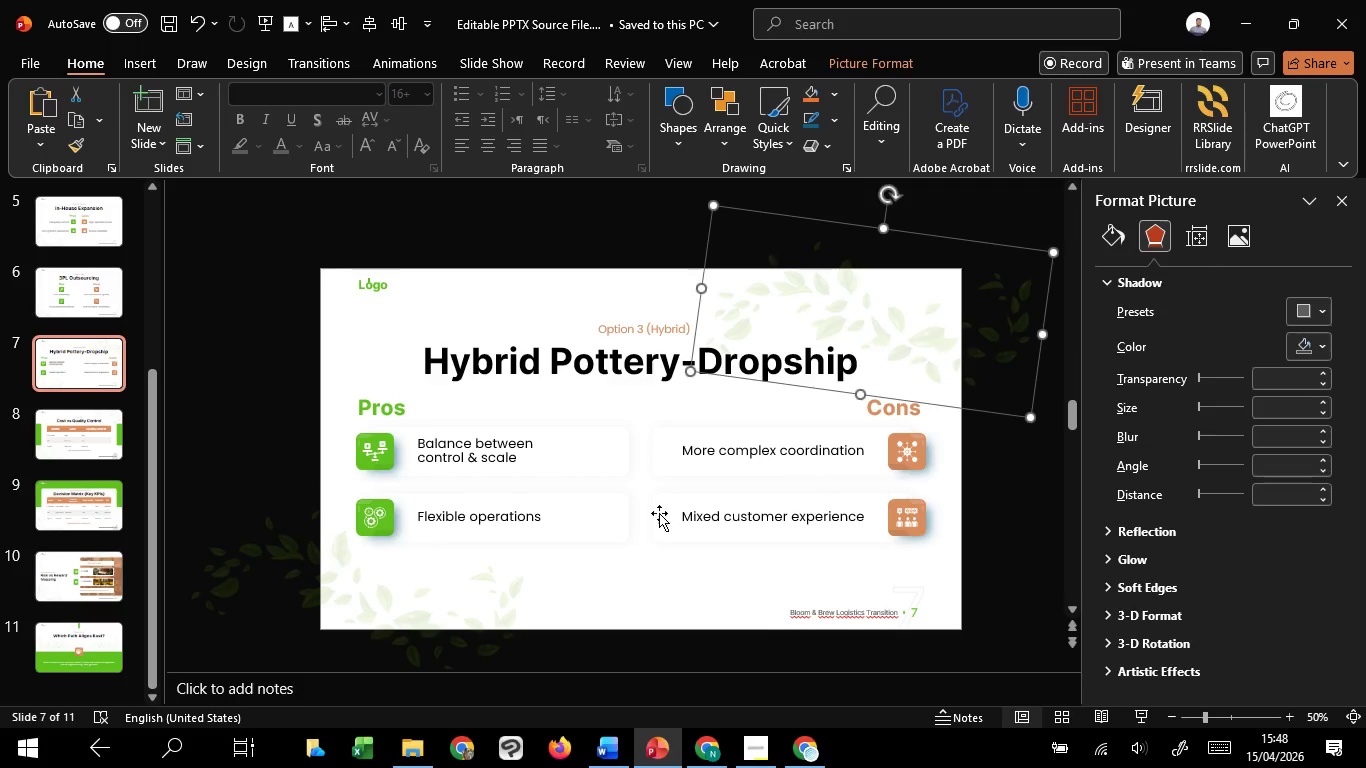 
hold_key(key=ShiftLeft, duration=0.77)
left_click([490, 582])
 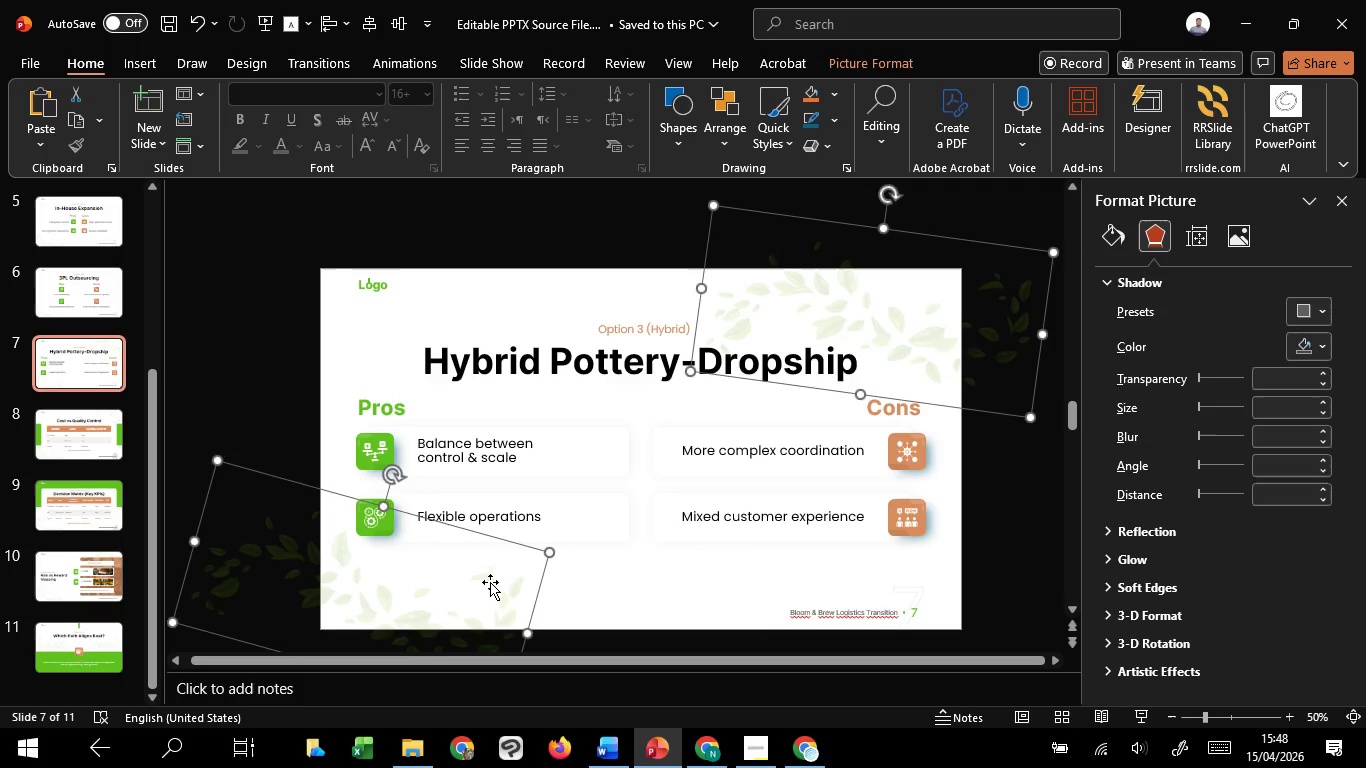 
key(Control+C)
 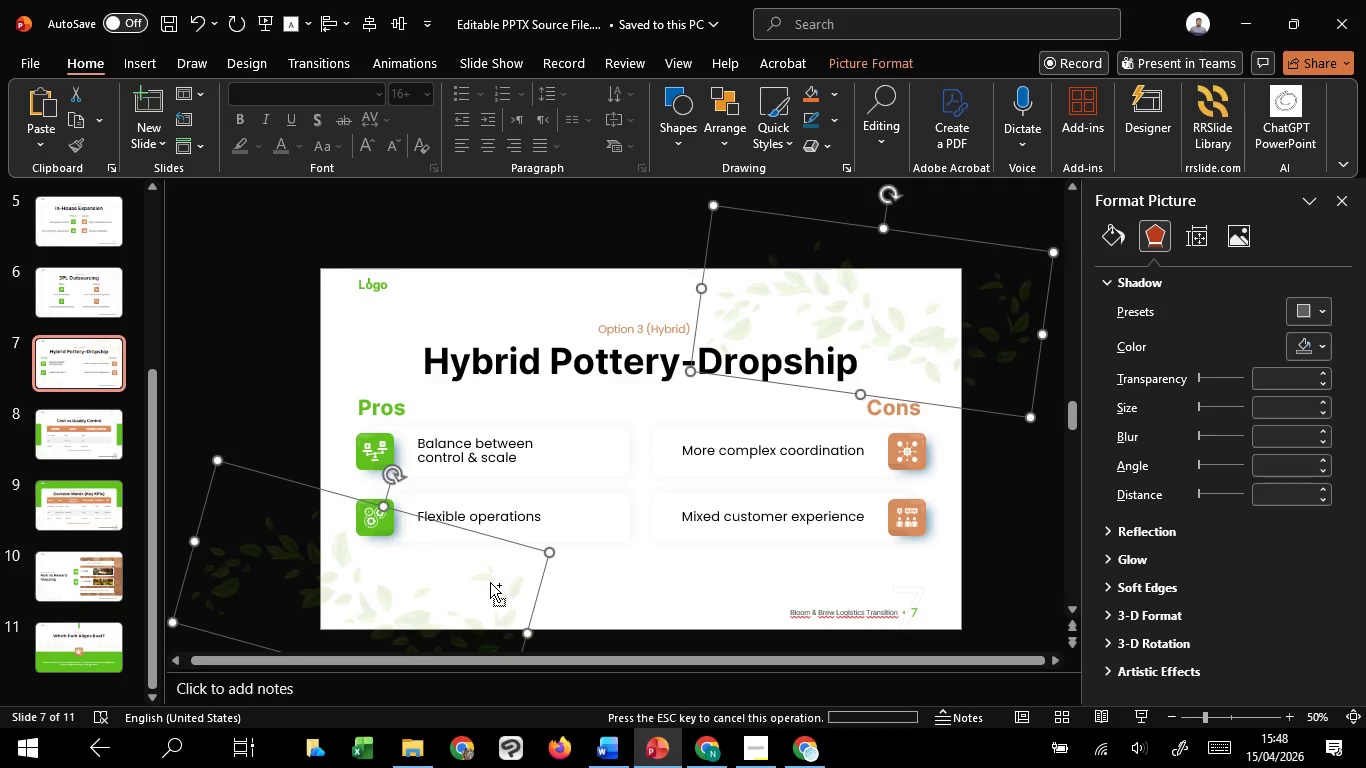 
key(Control+C)
 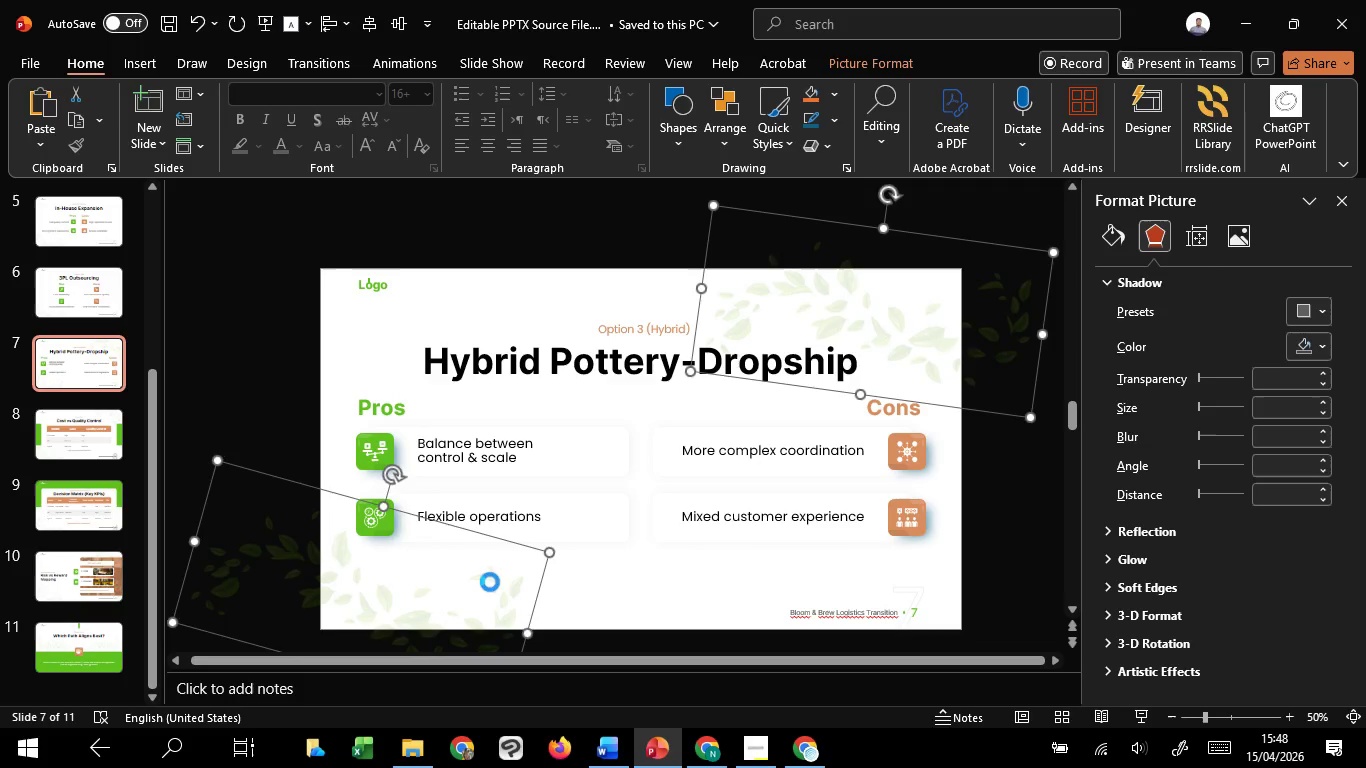 
key(Control+C)
 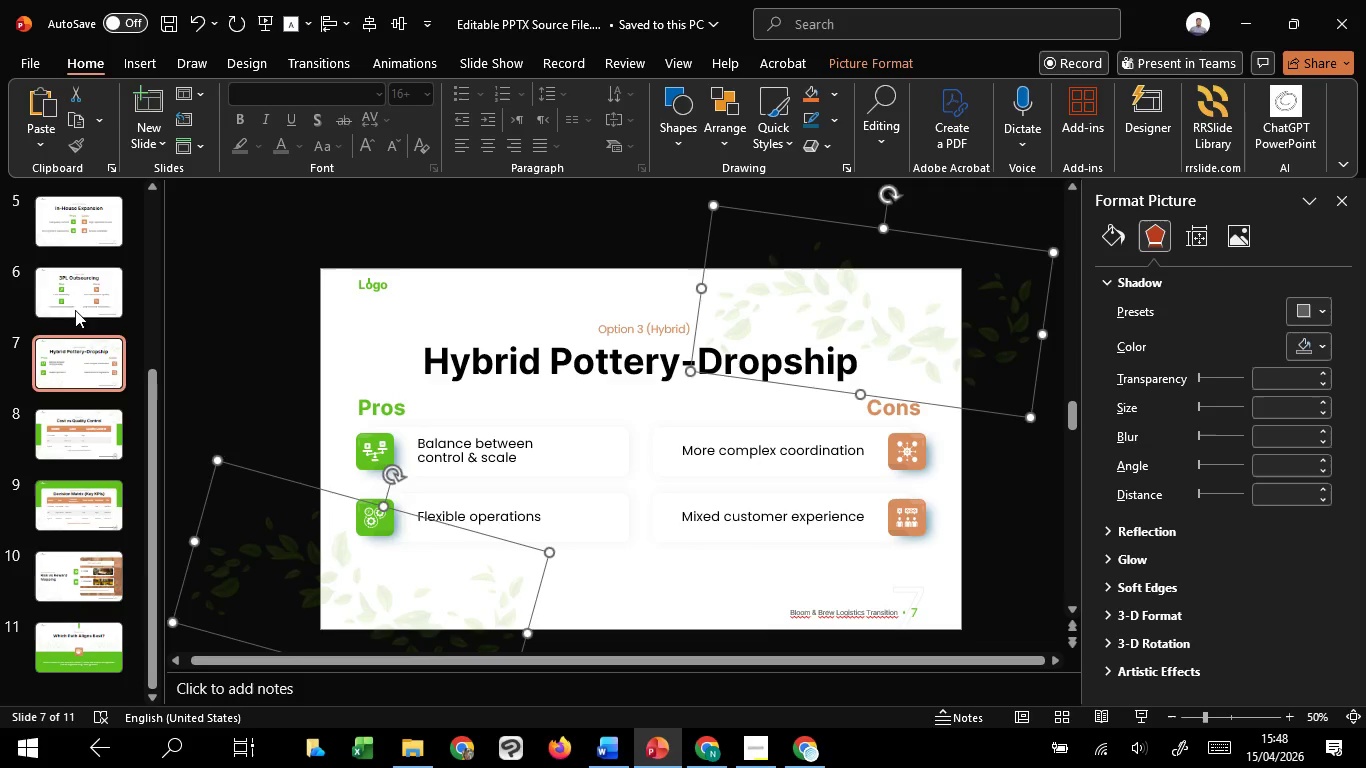 
left_click([75, 305])
 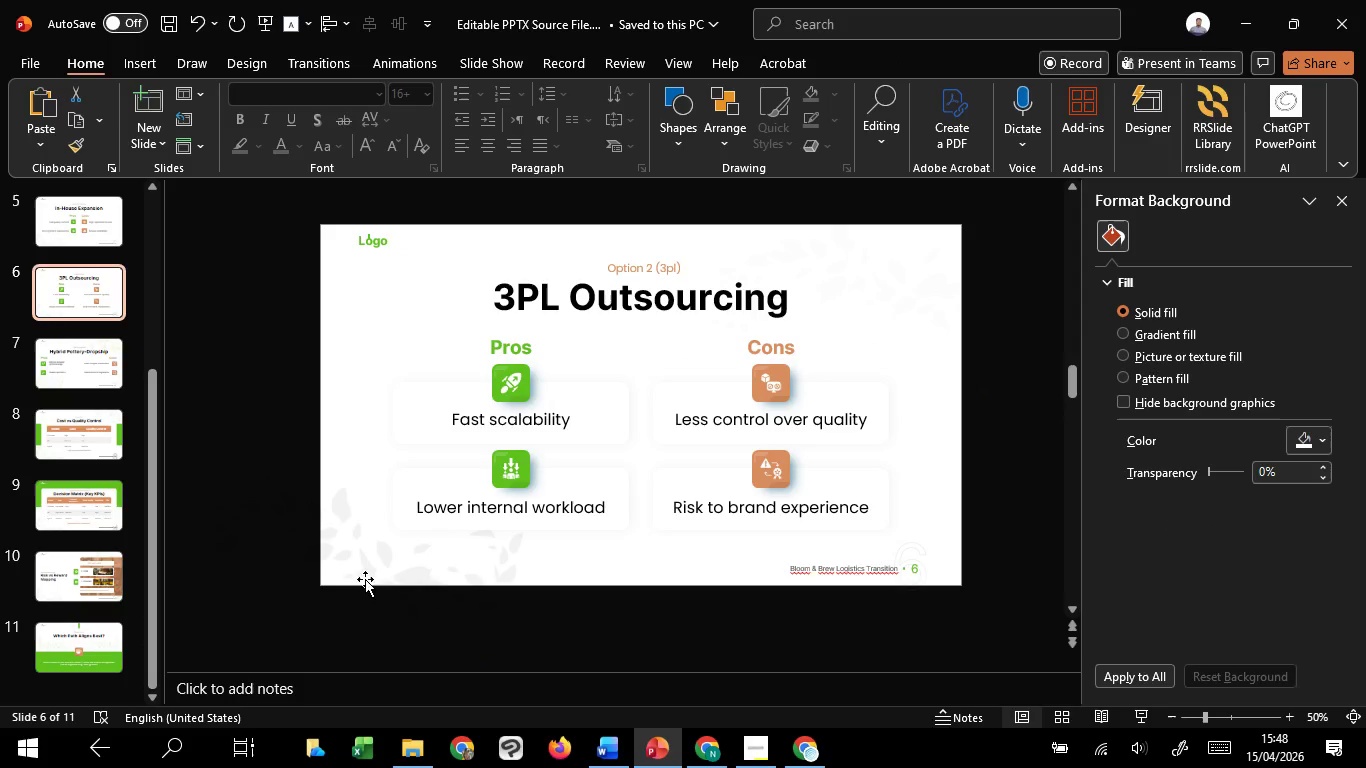 
left_click([364, 561])
 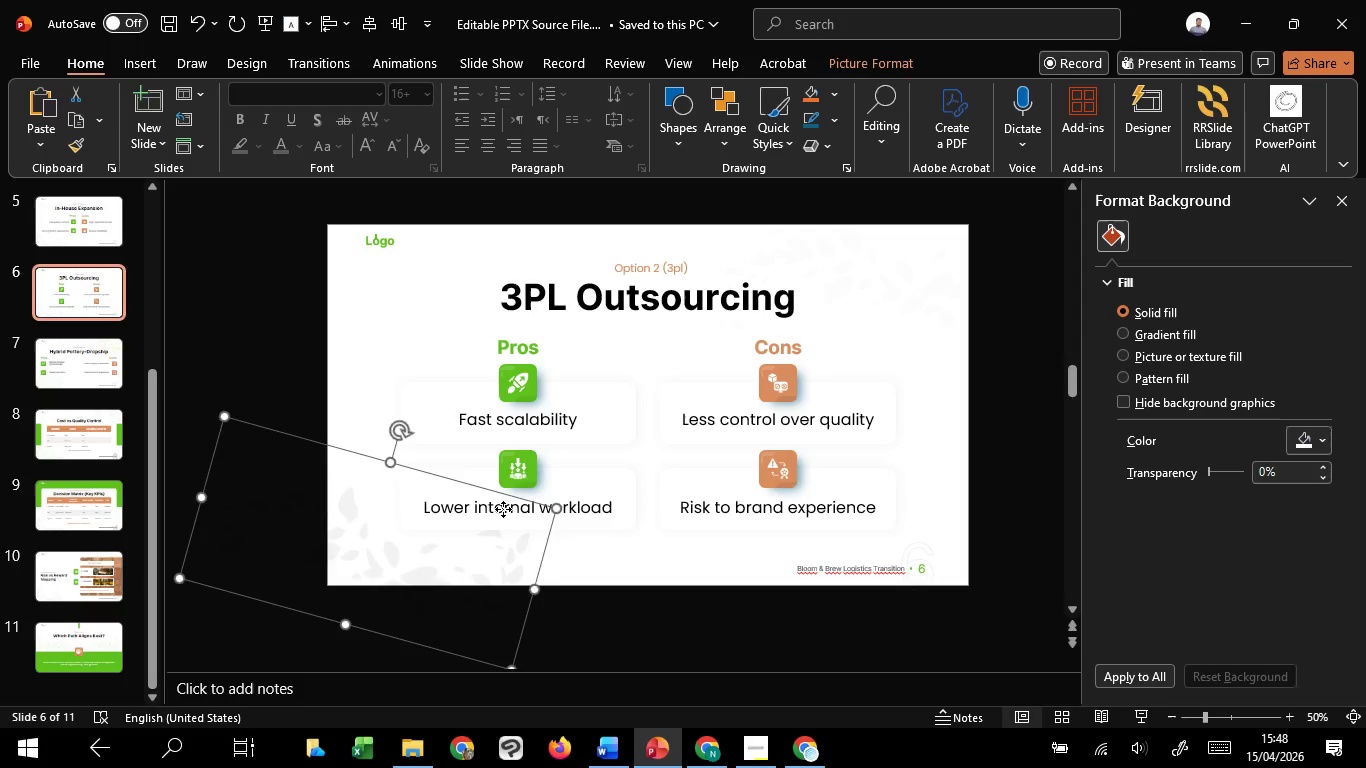 
hold_key(key=ShiftLeft, duration=1.52)
left_click([875, 280])
 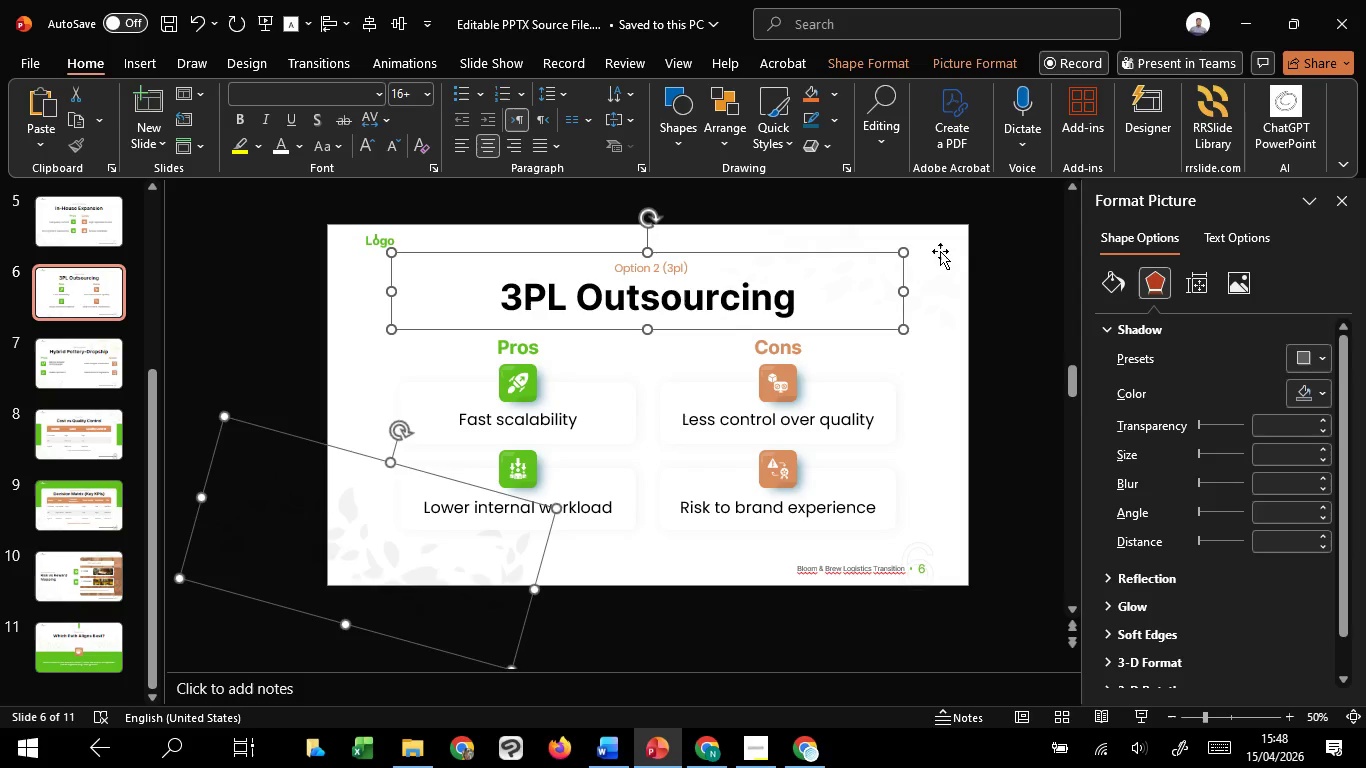 
left_click([940, 251])
 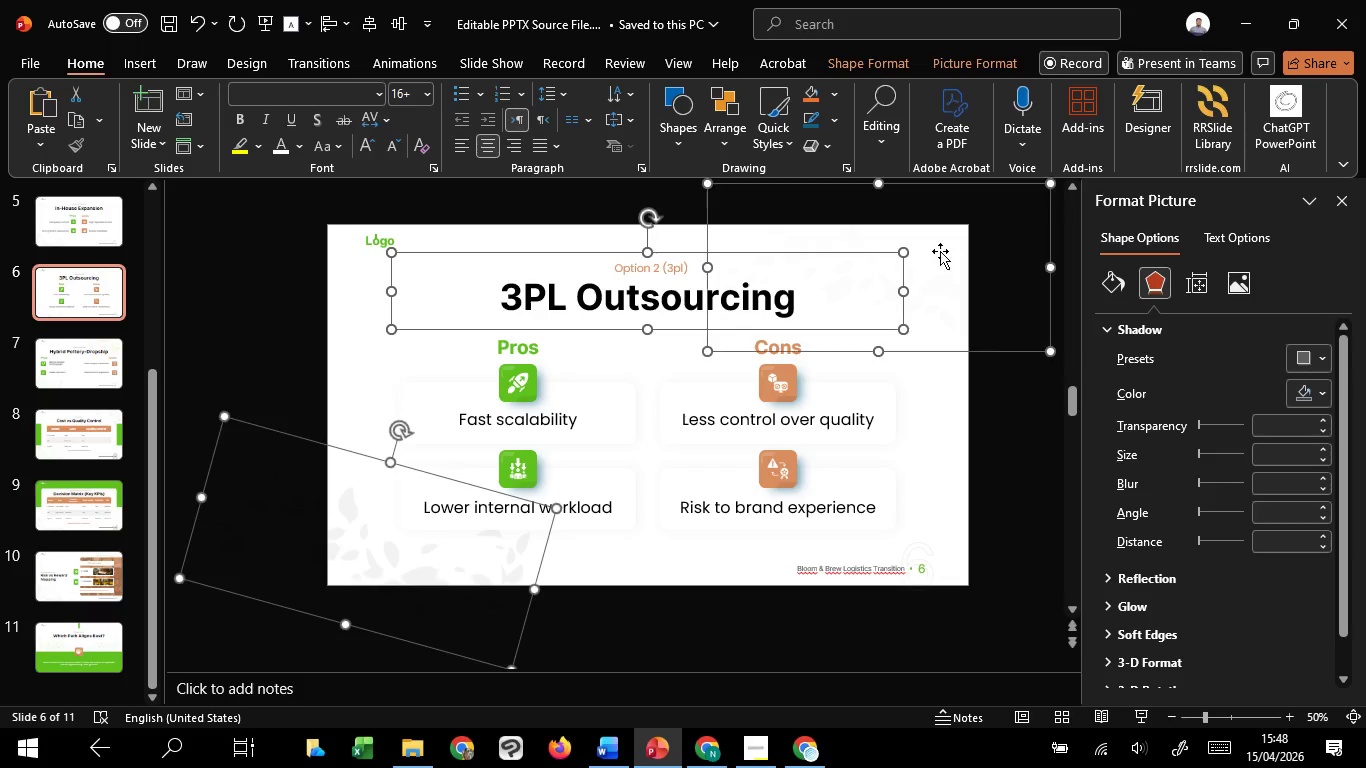 
hold_key(key=ShiftLeft, duration=1.5)
 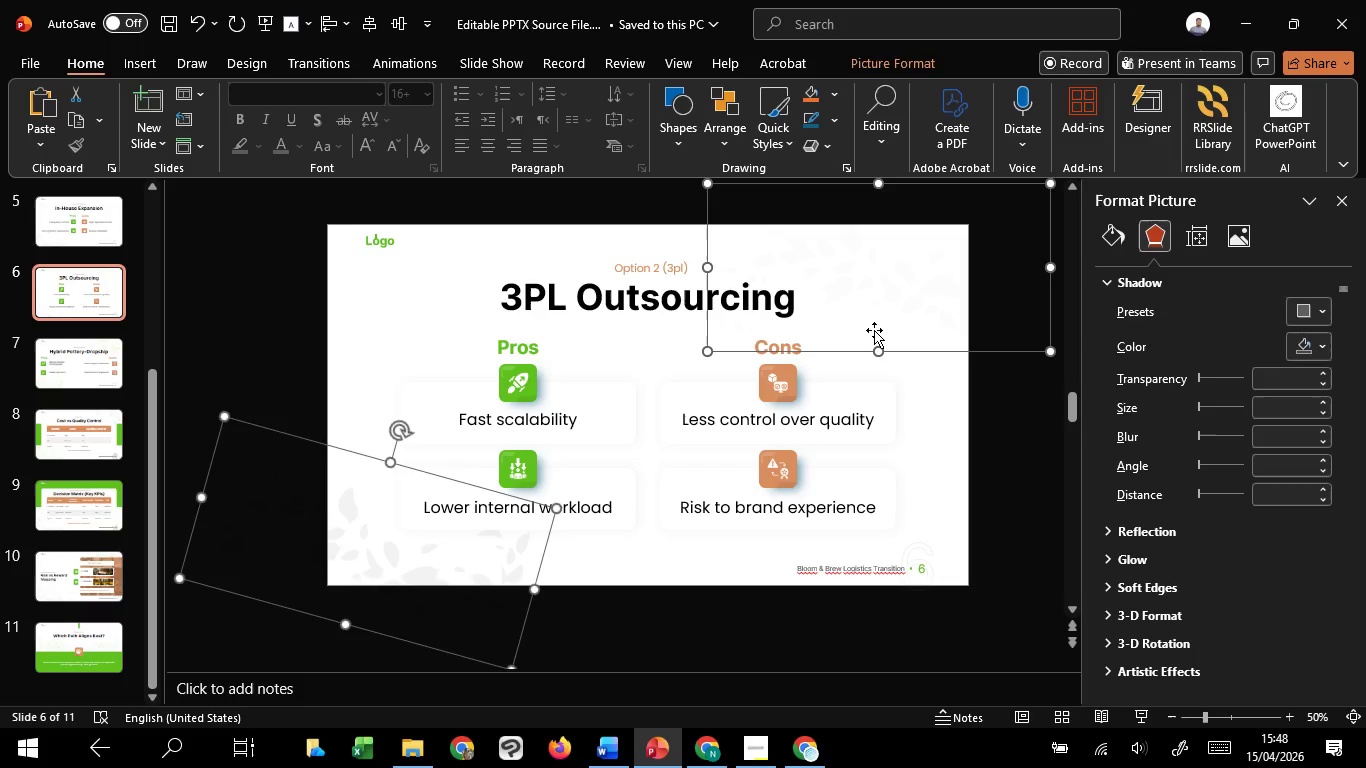 
hold_key(key=ShiftLeft, duration=0.61)
left_click([874, 330])
 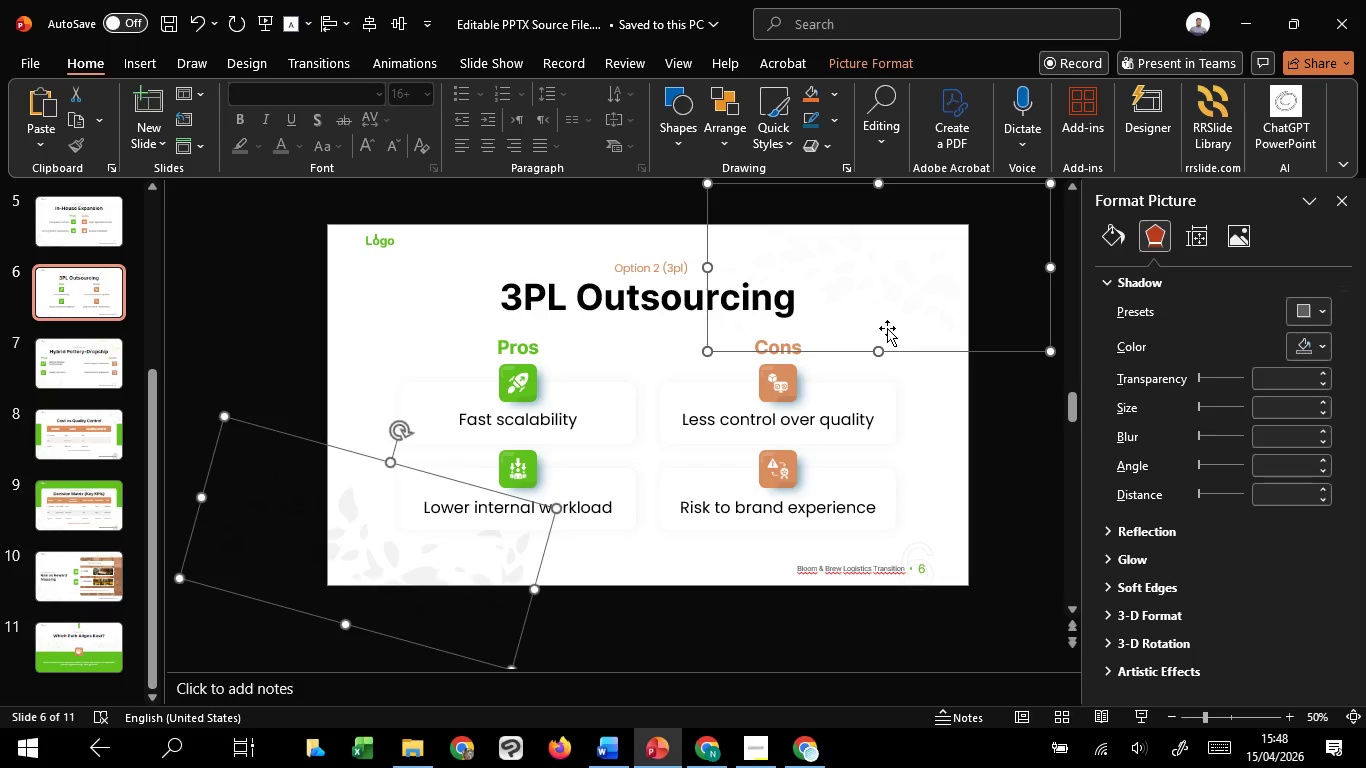 
key(Delete)
 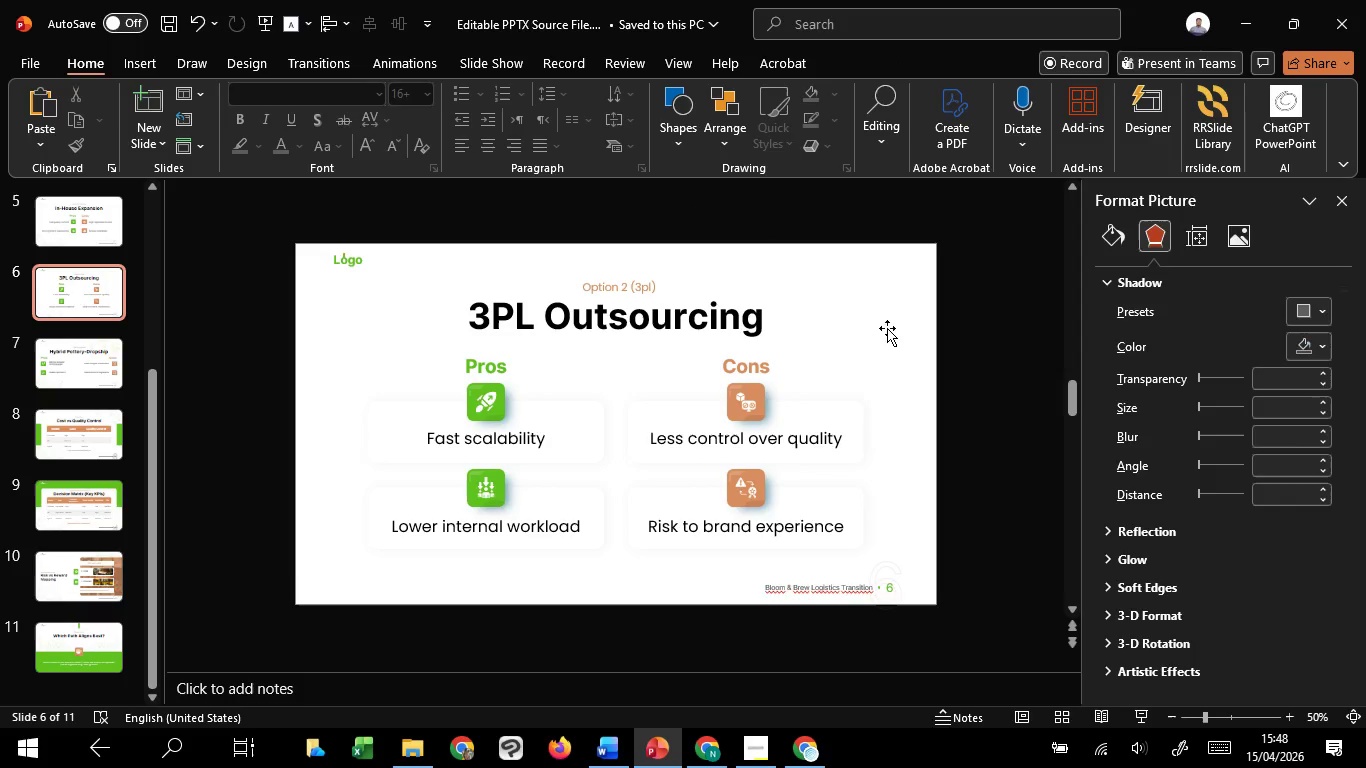 
key(Control+V)
 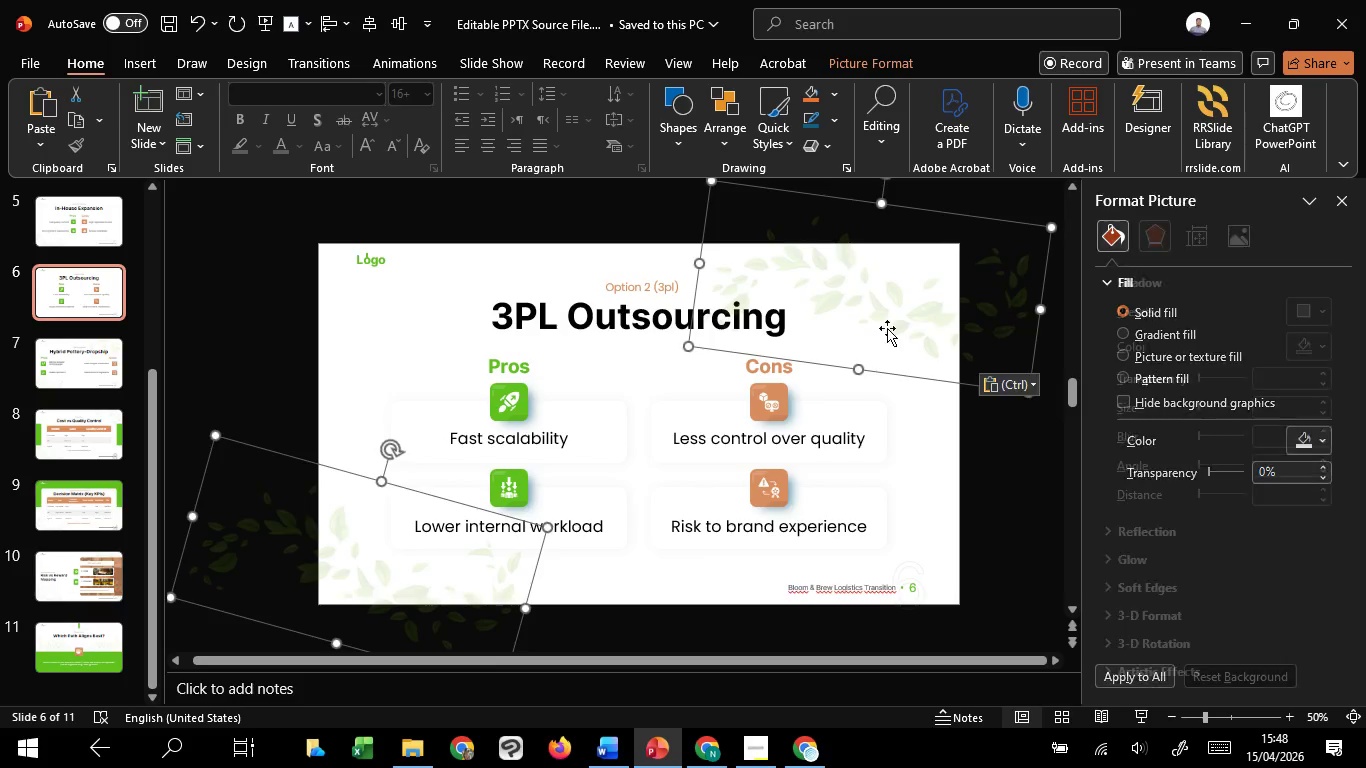 
right_click([887, 328])
 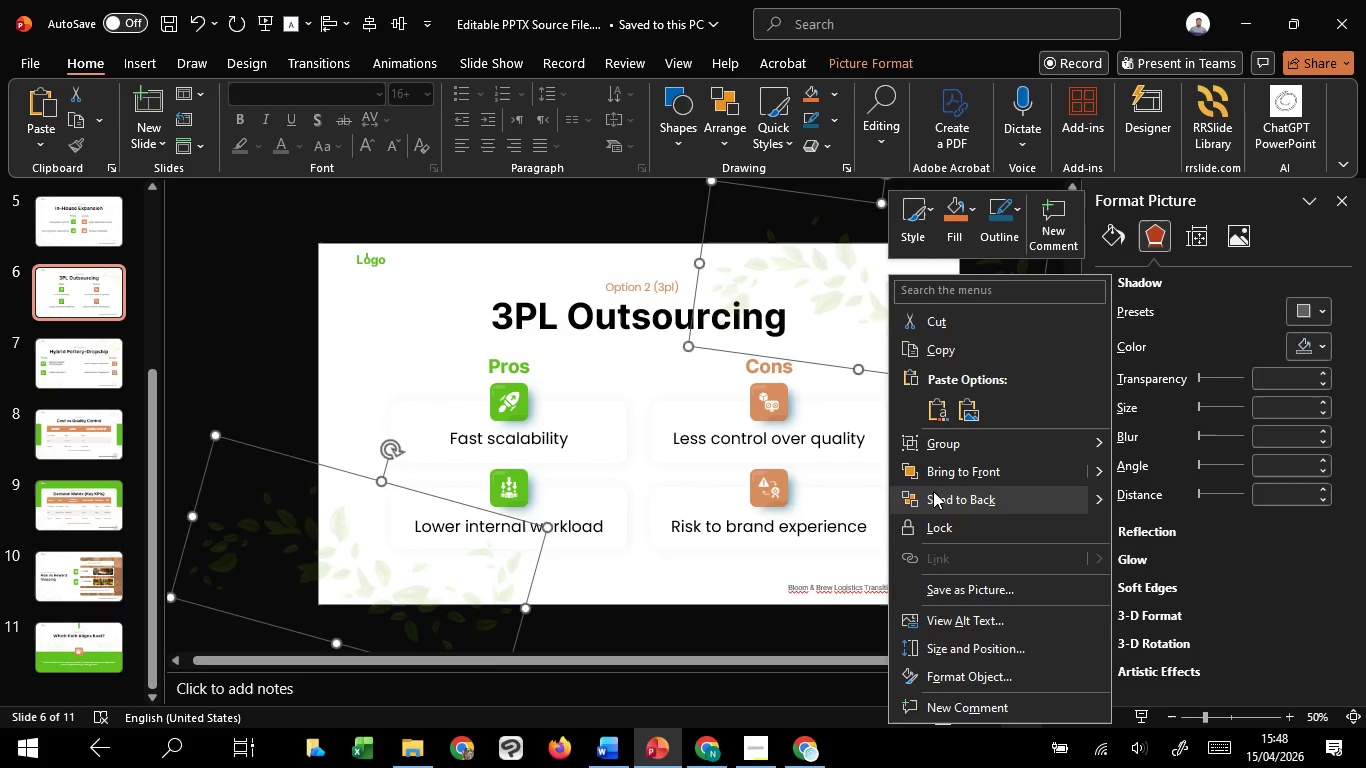 
left_click([933, 498])
 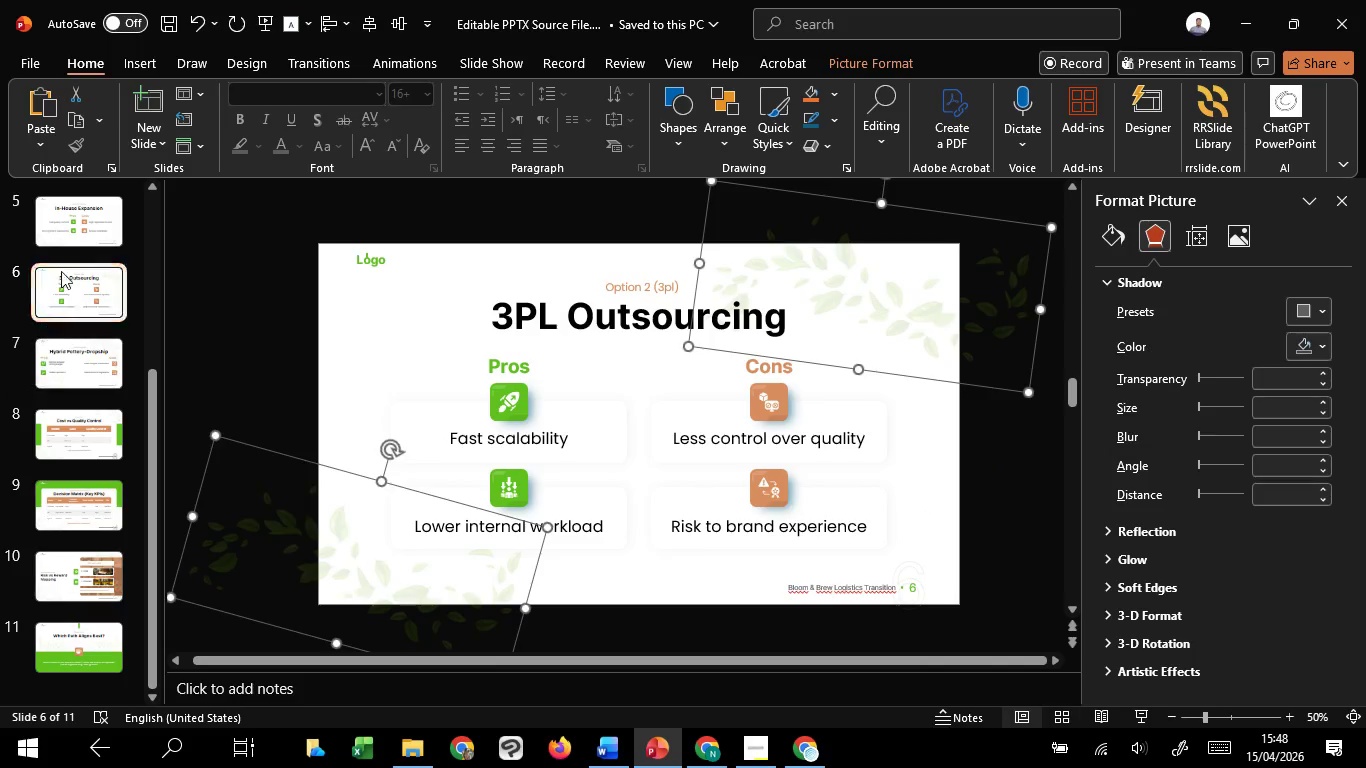 
left_click([83, 218])
 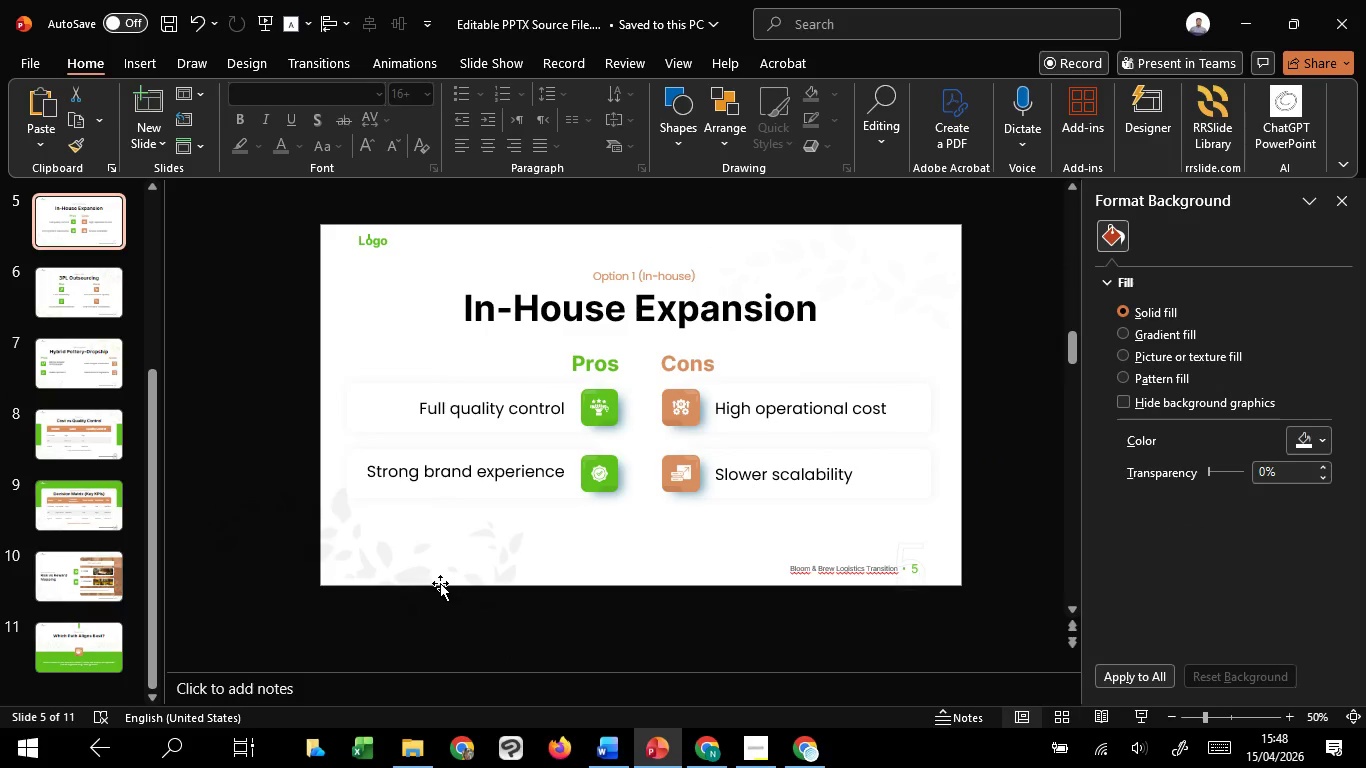 
left_click([439, 583])
 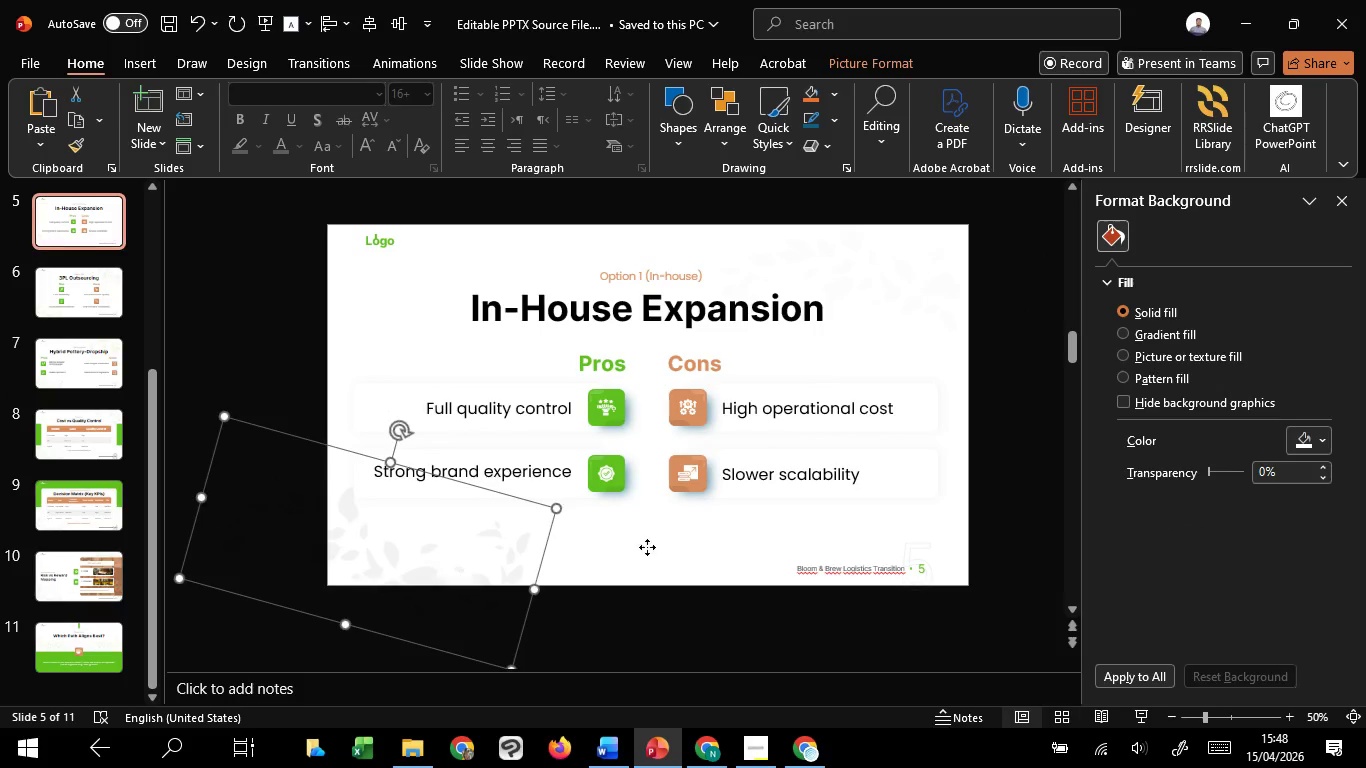 
hold_key(key=ShiftLeft, duration=1.52)
left_click([916, 308])
 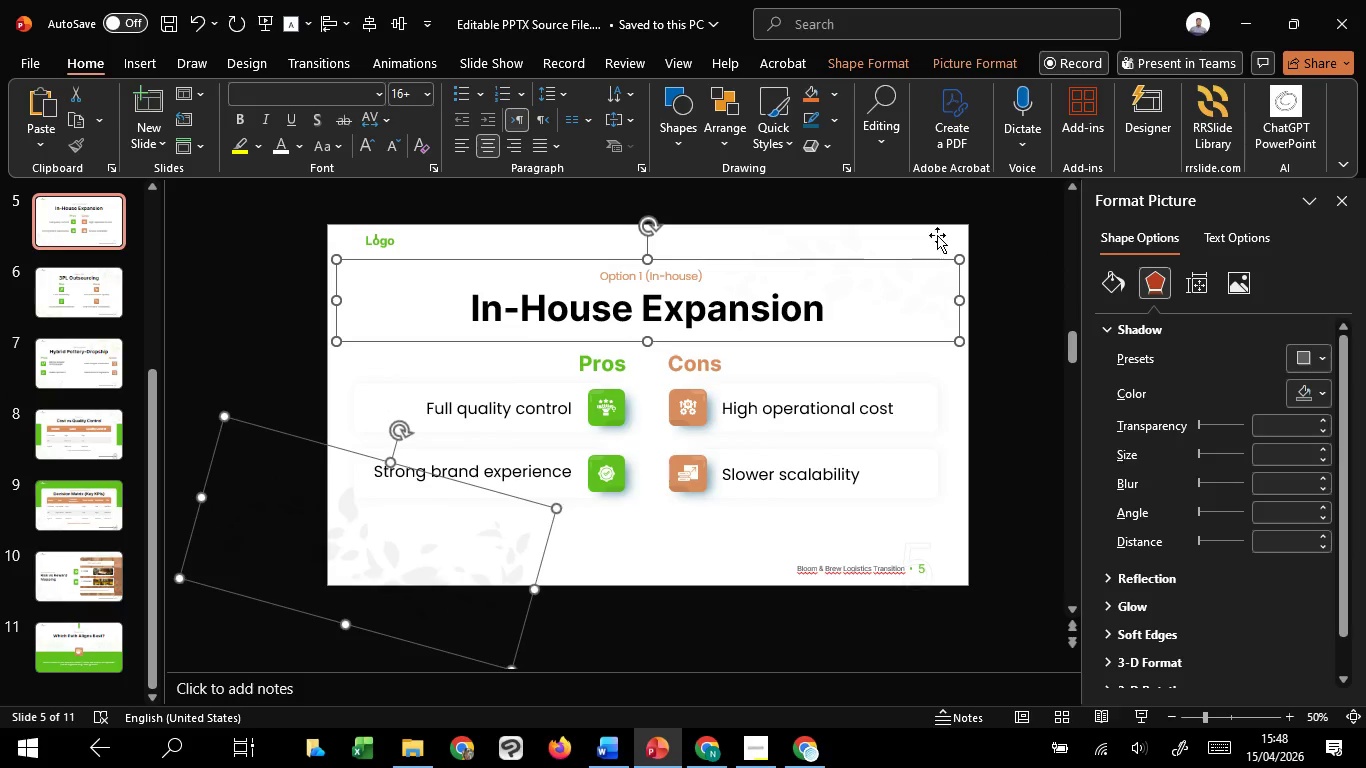 
left_click([937, 235])
 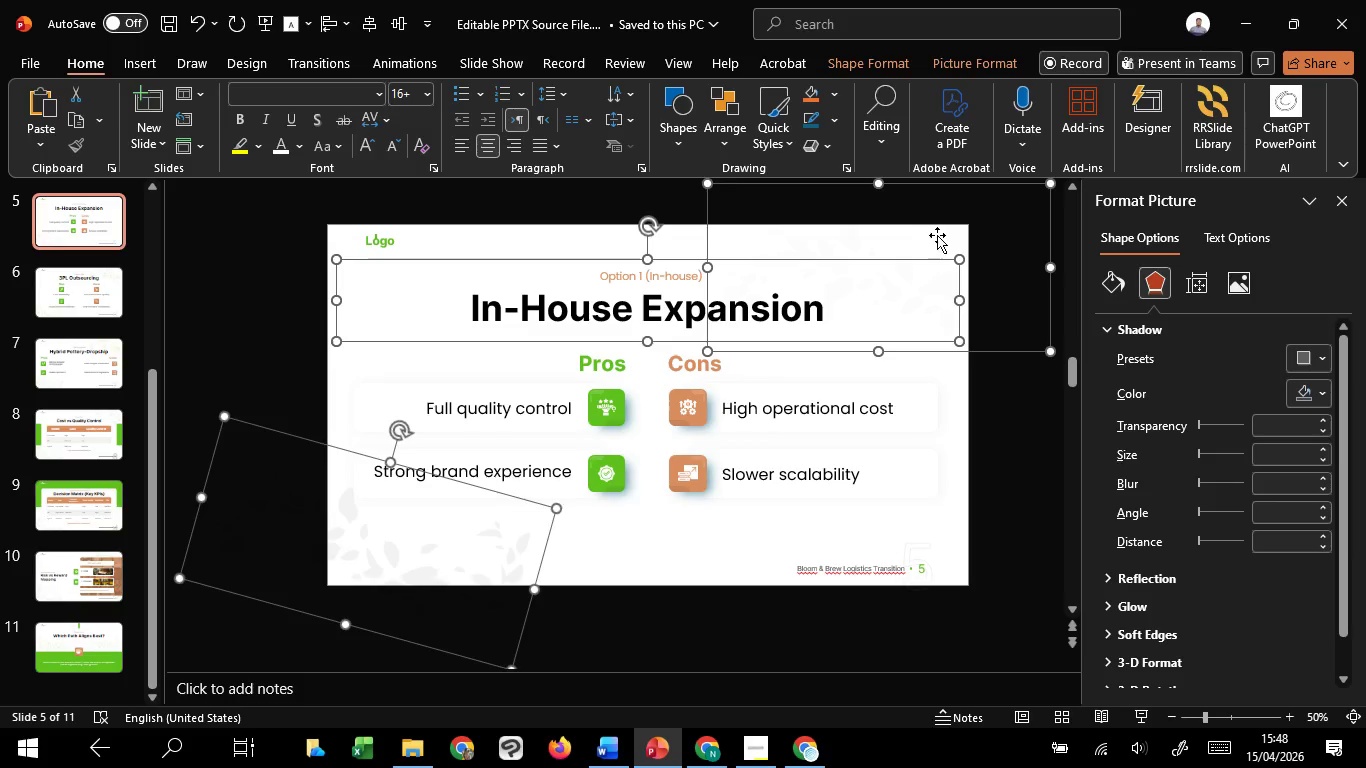 
hold_key(key=ShiftLeft, duration=1.0)
left_click([948, 260])
 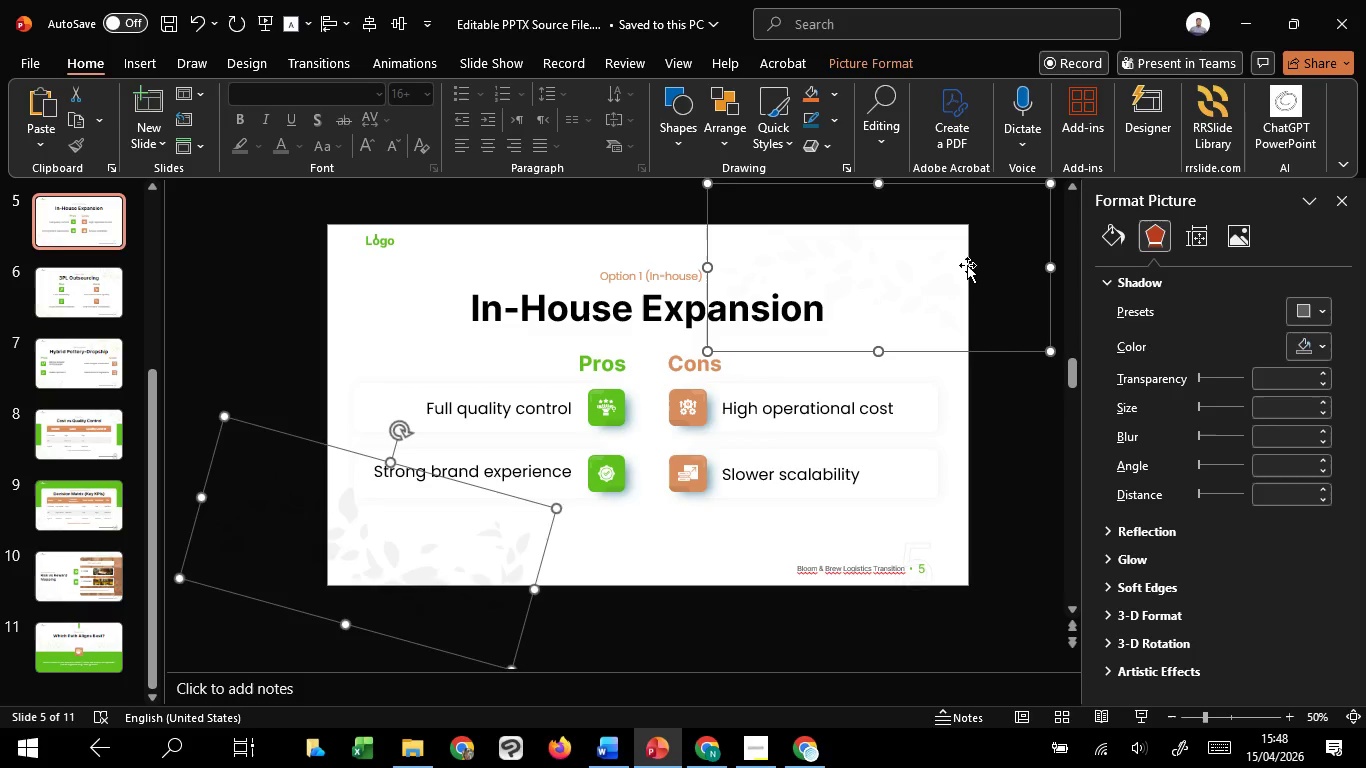 
key(Control+ControlLeft)
 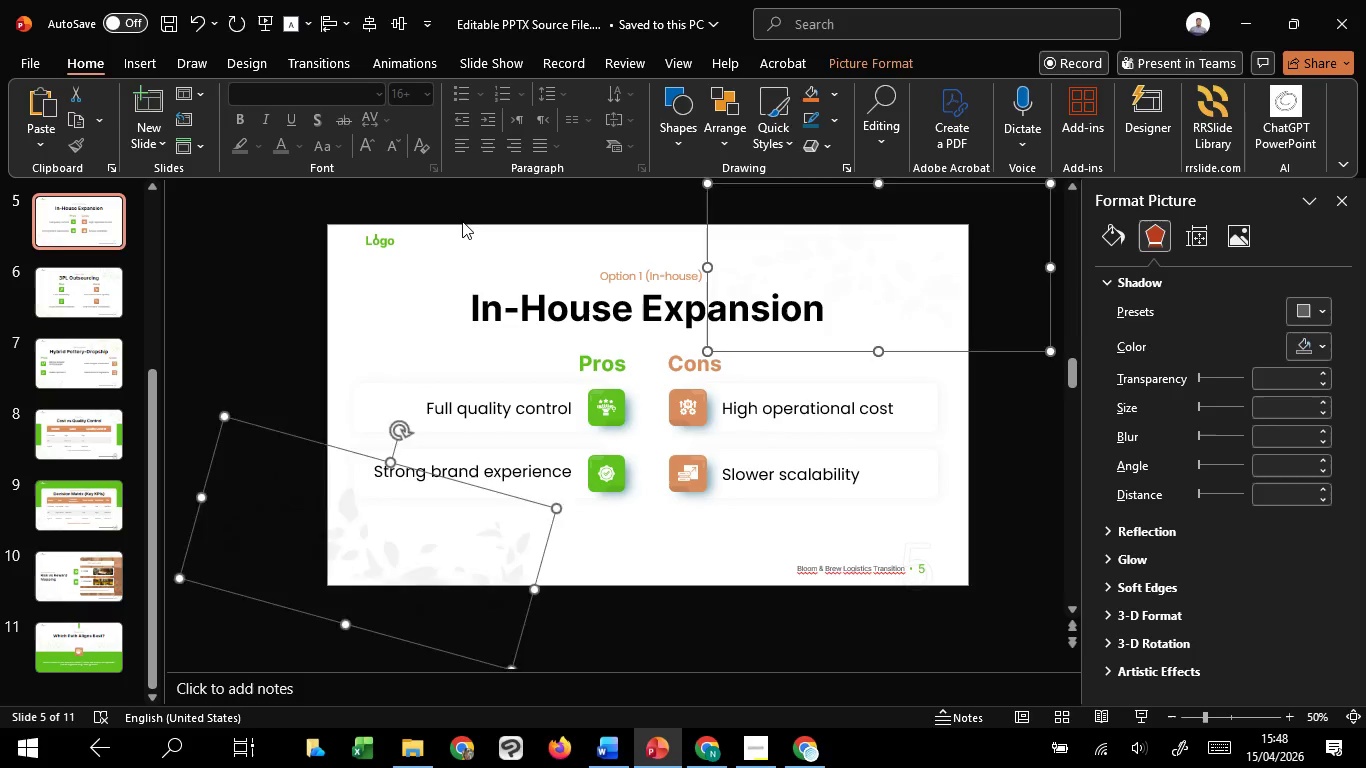 
key(Delete)
 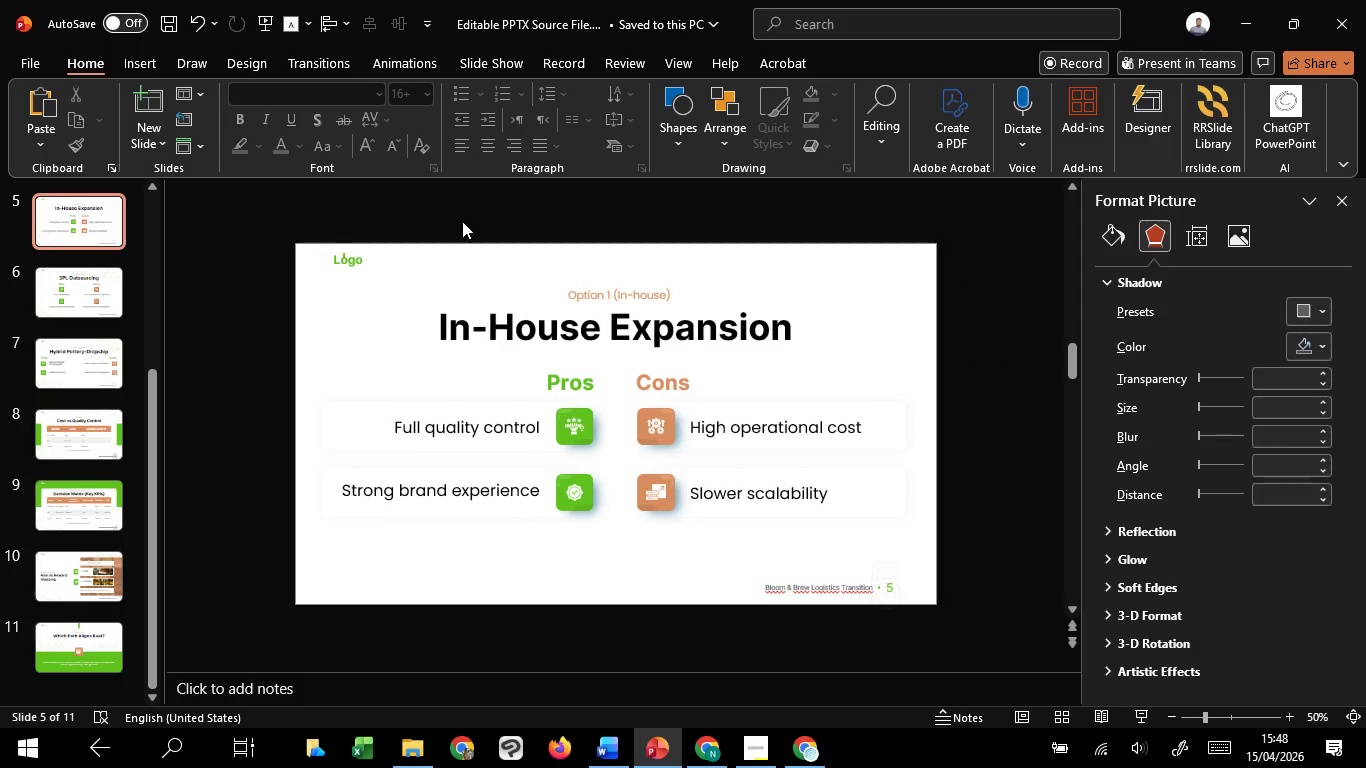 
hold_key(key=ControlLeft, duration=1.53)
 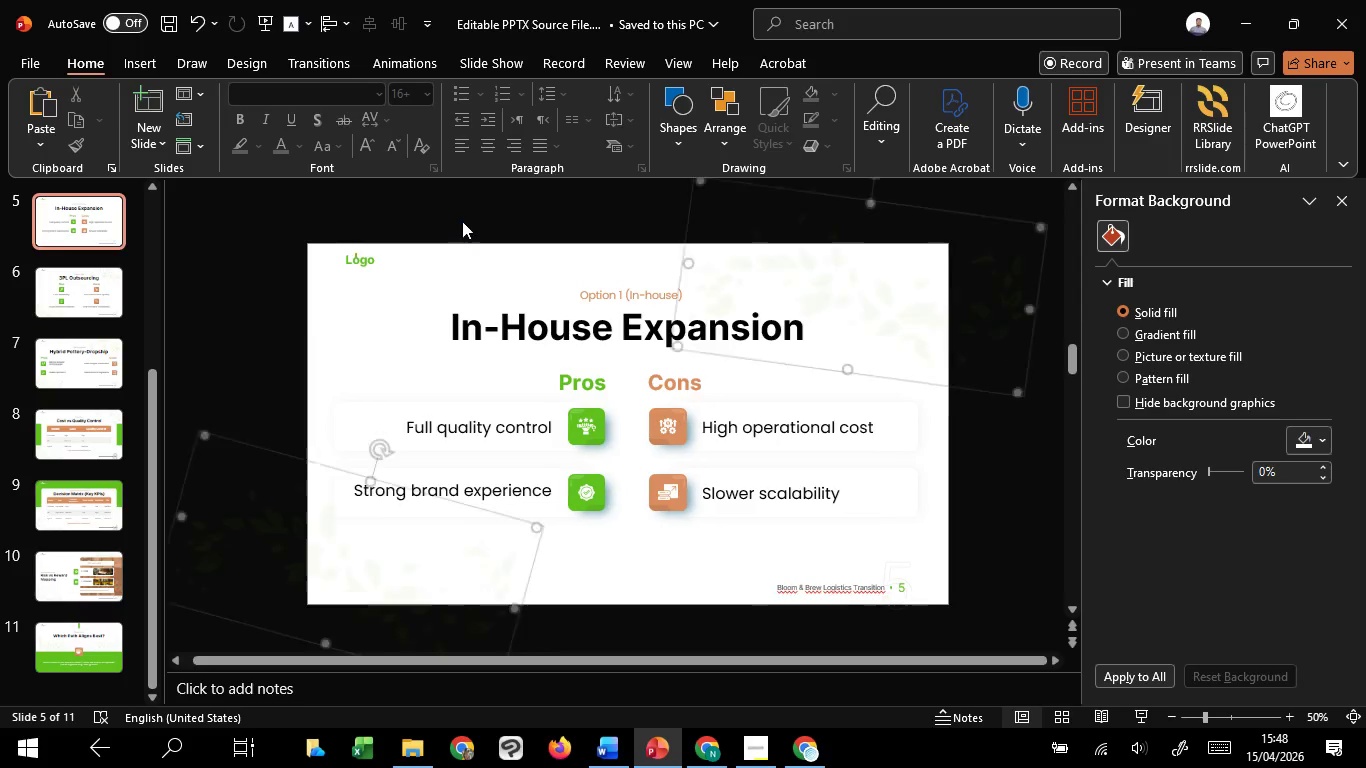 
key(Control+V)
 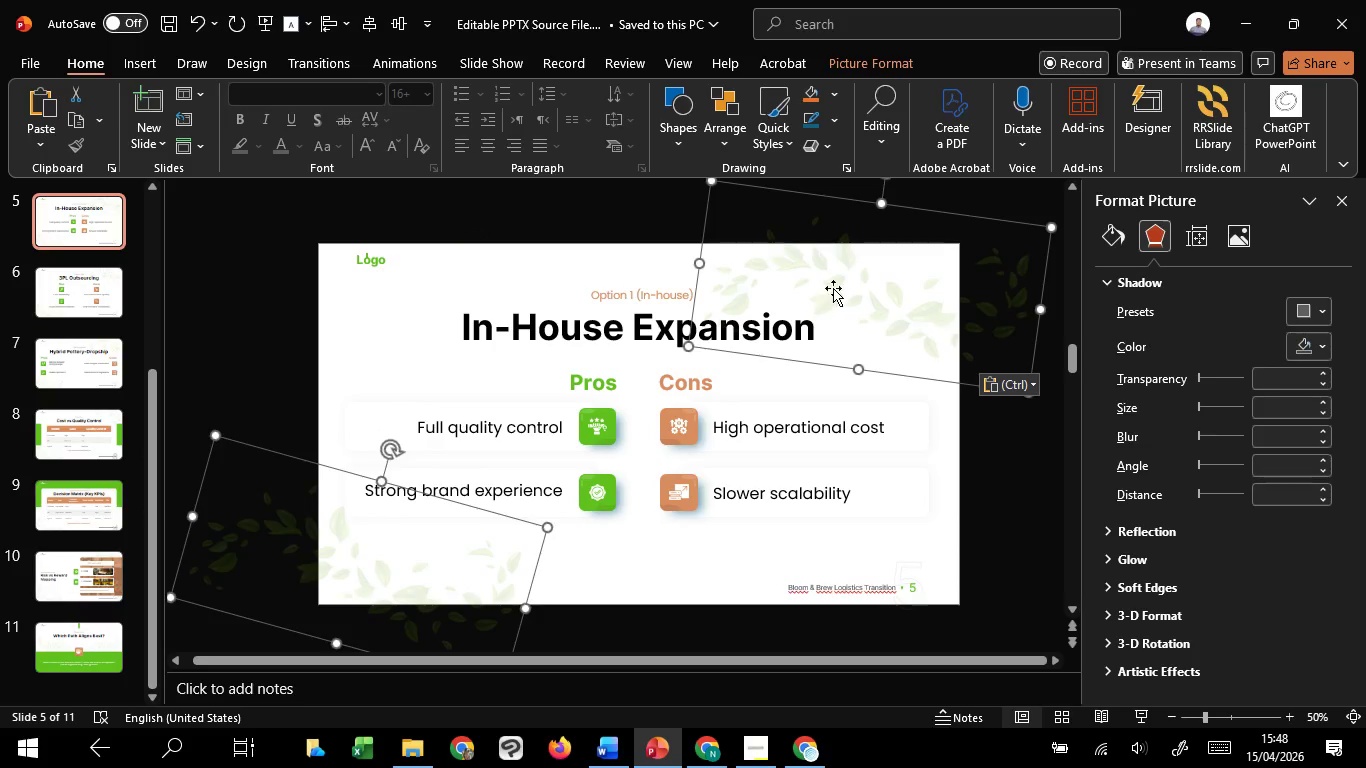 
right_click([834, 268])
 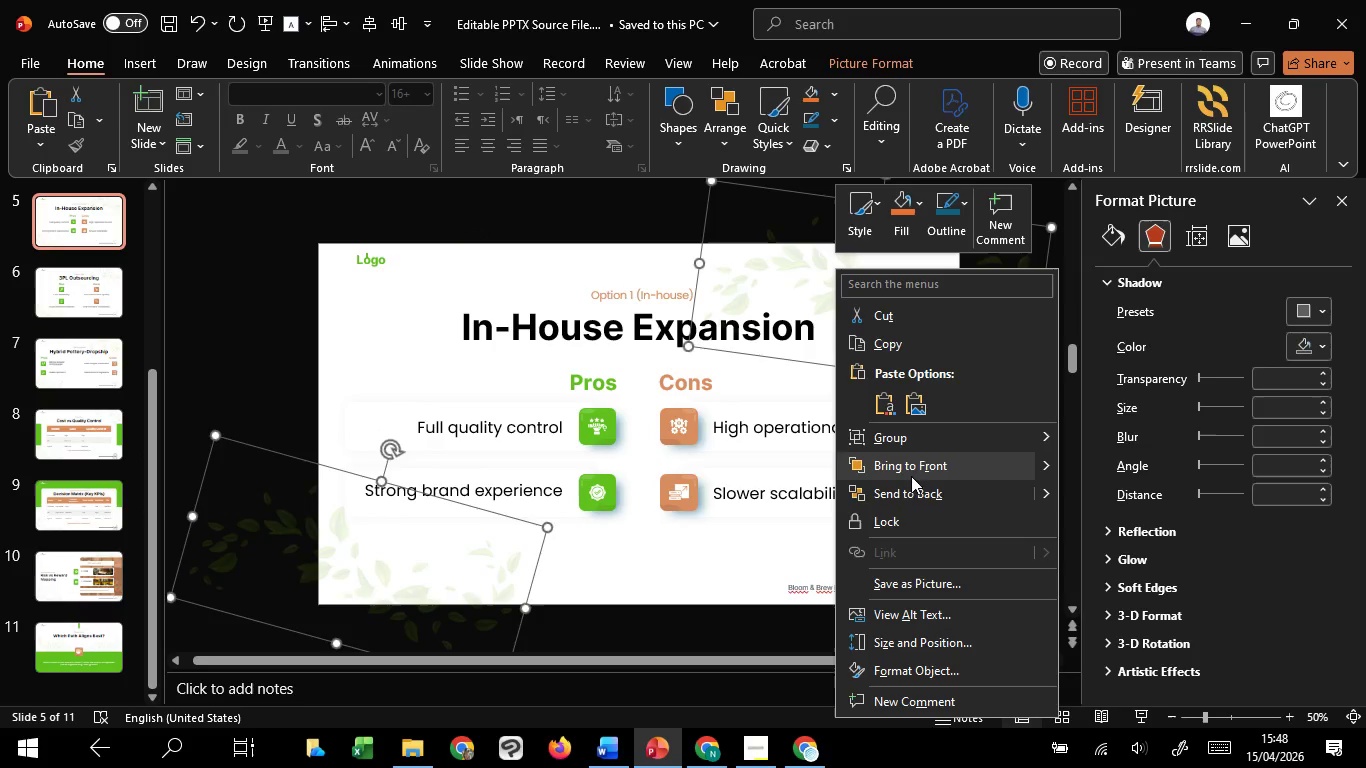 
left_click([913, 498])
 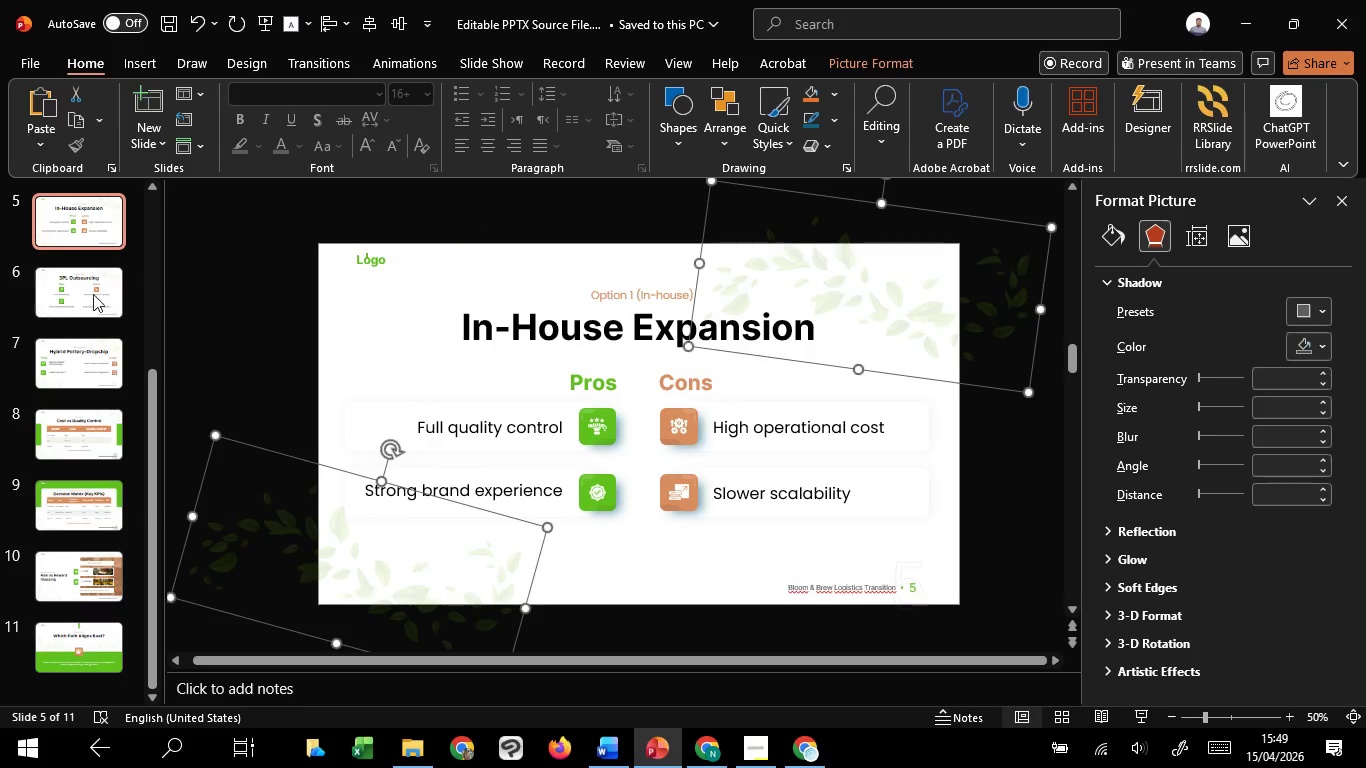 
scroll: coordinate [88, 294], scroll_direction: up, amount: 7.0
 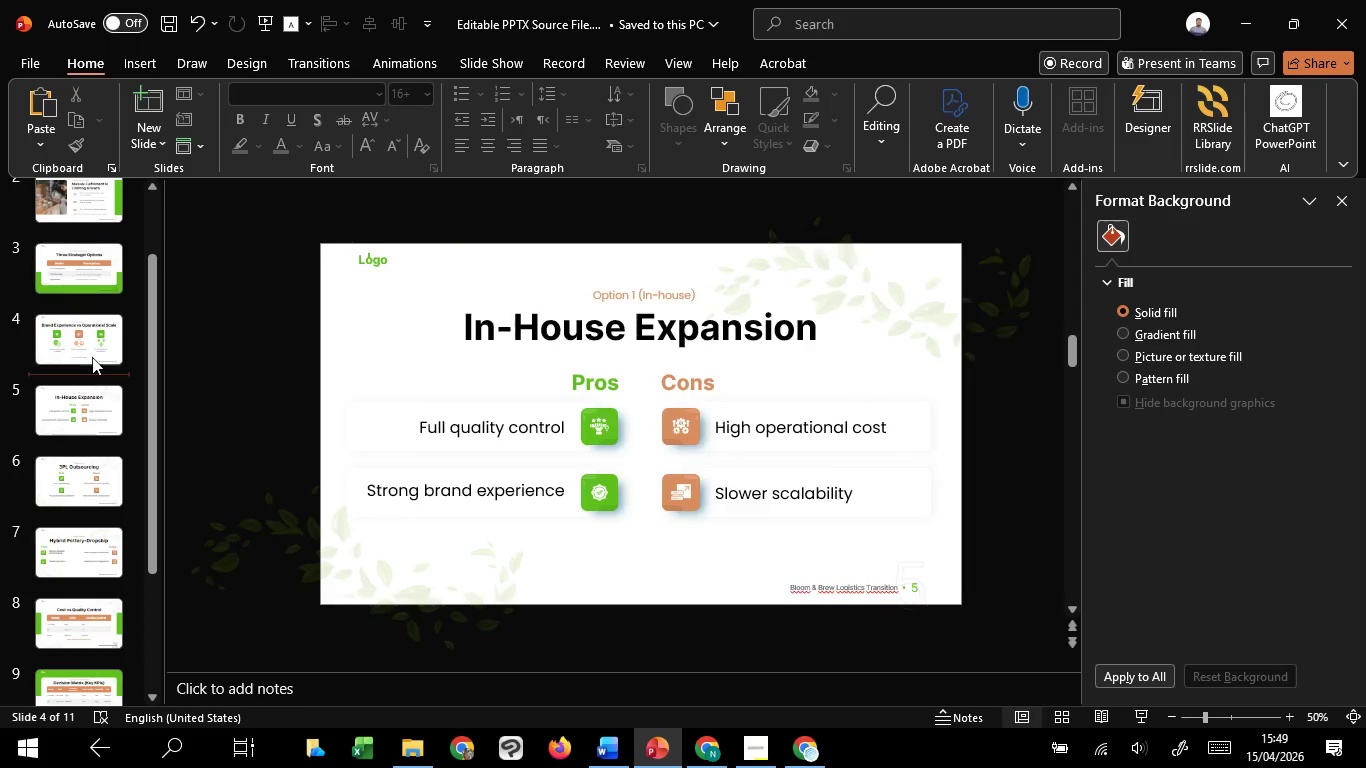 
double_click([89, 346])
 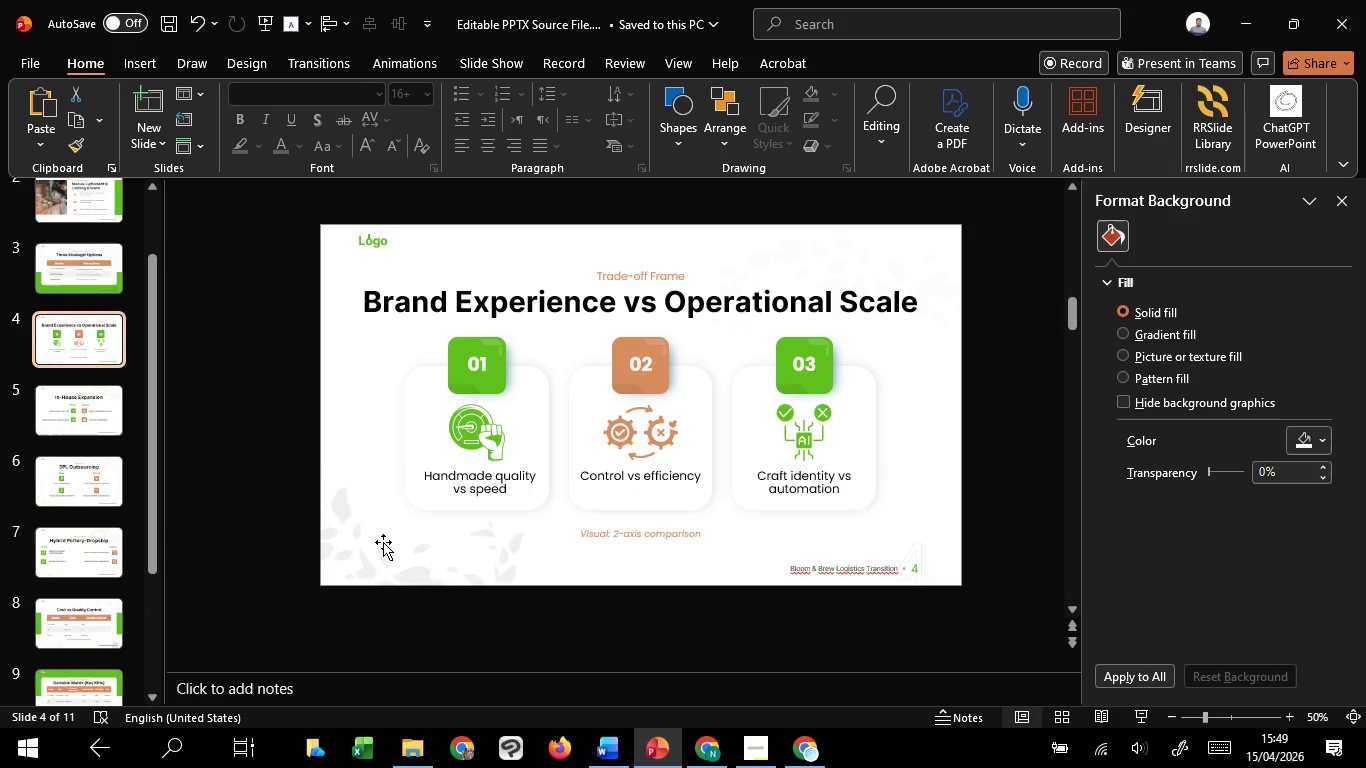 
left_click([383, 542])
 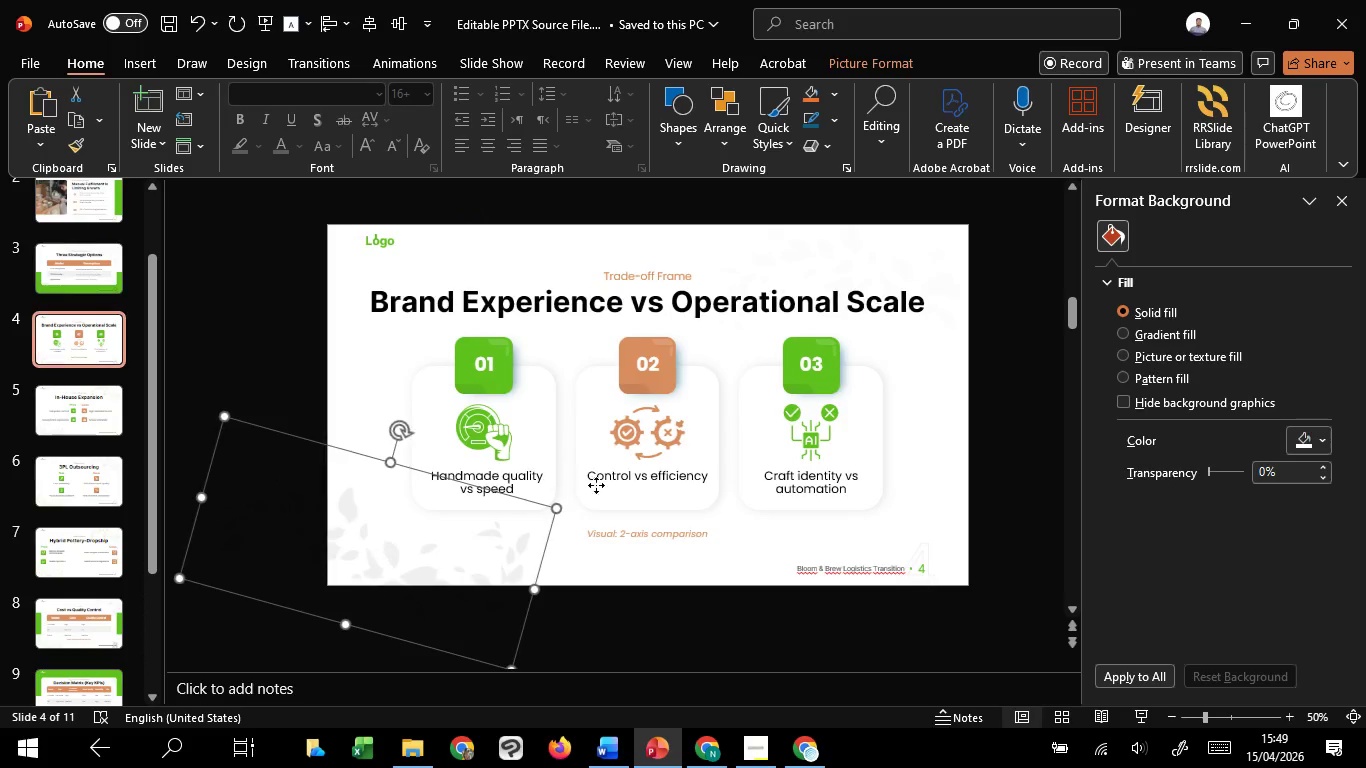 
hold_key(key=ShiftLeft, duration=1.52)
left_click([942, 250])
 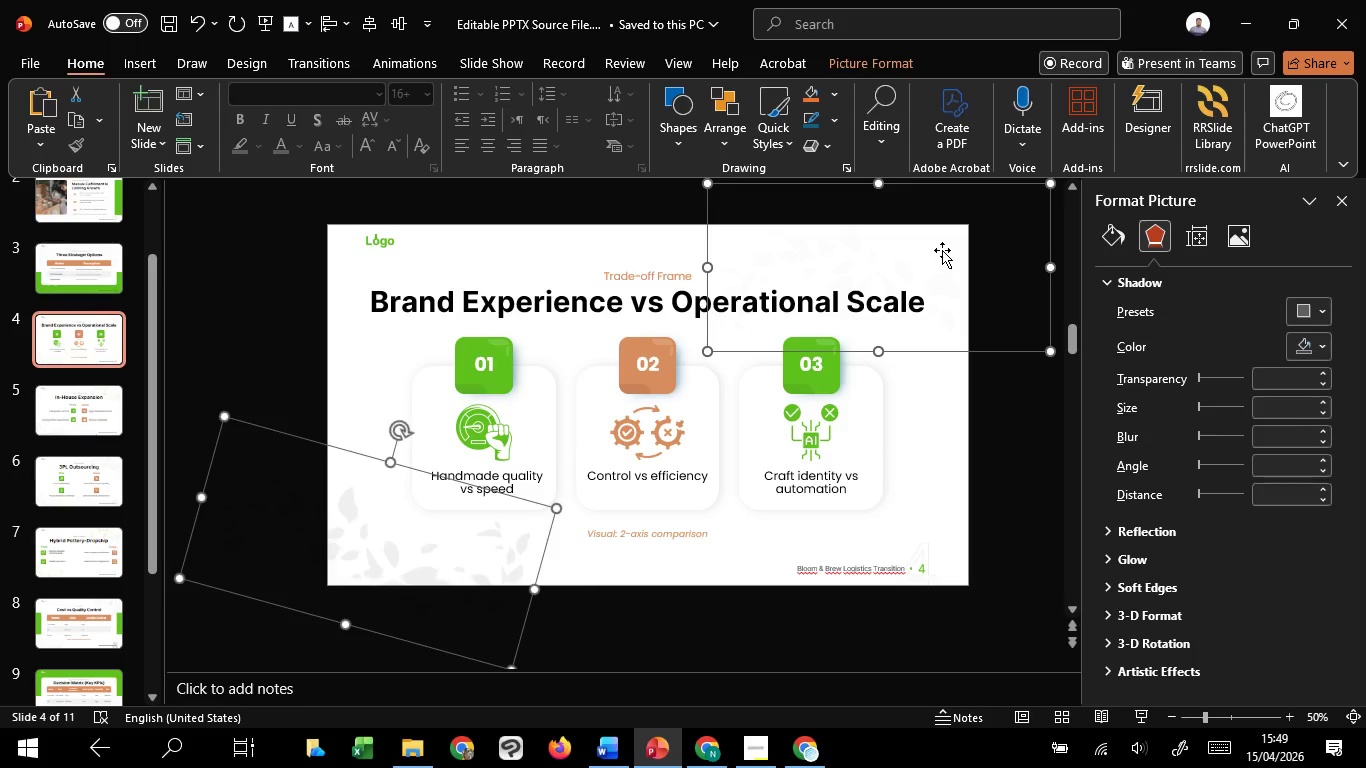 
hold_key(key=ShiftLeft, duration=0.39)
 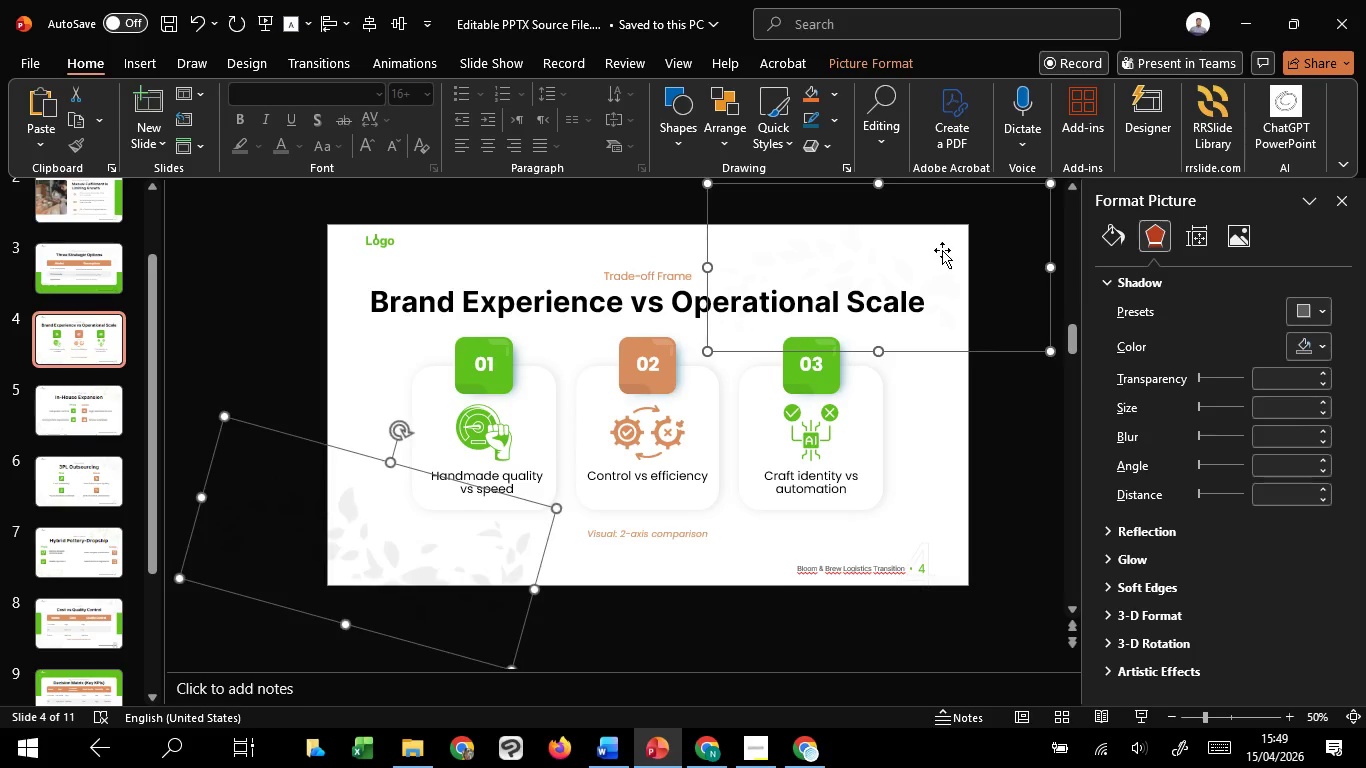 
hold_key(key=ShiftLeft, duration=14.34)
 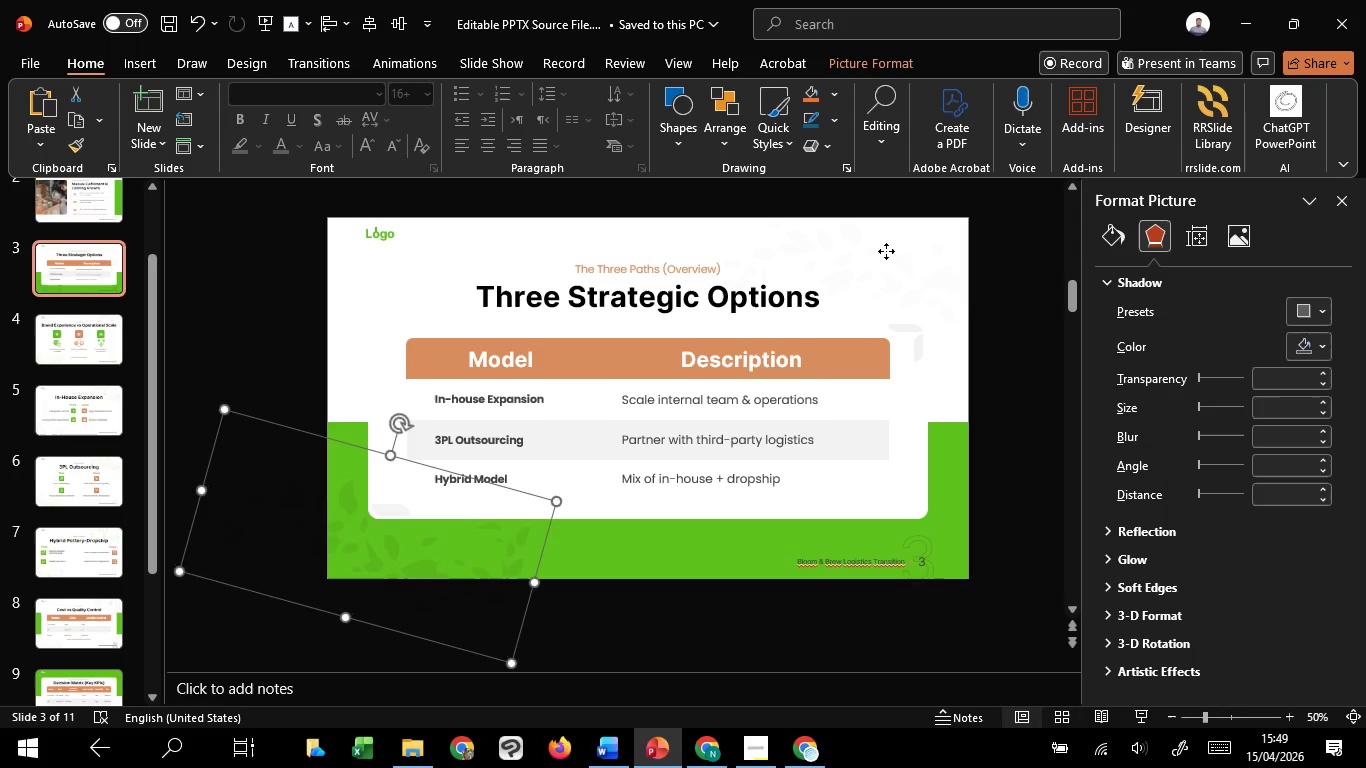 
key(Delete)
 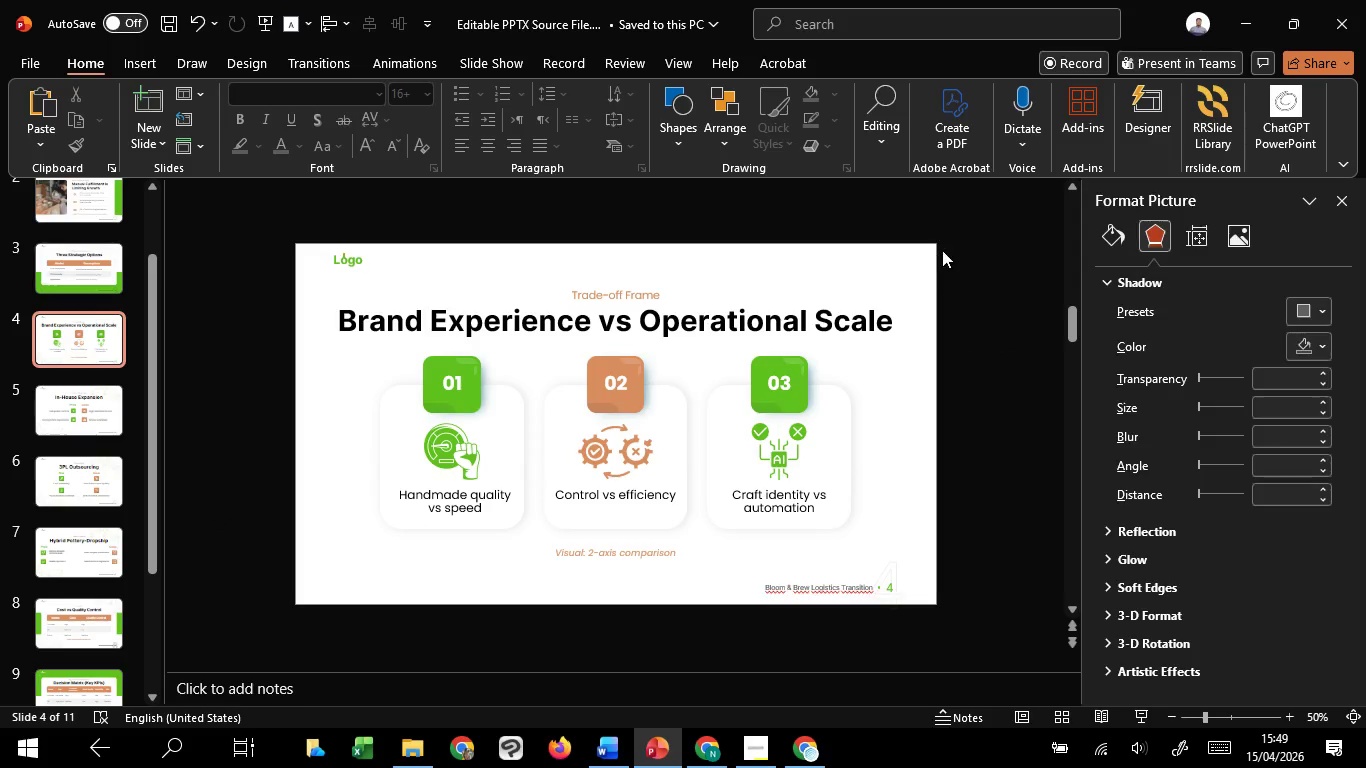 
key(Control+V)
 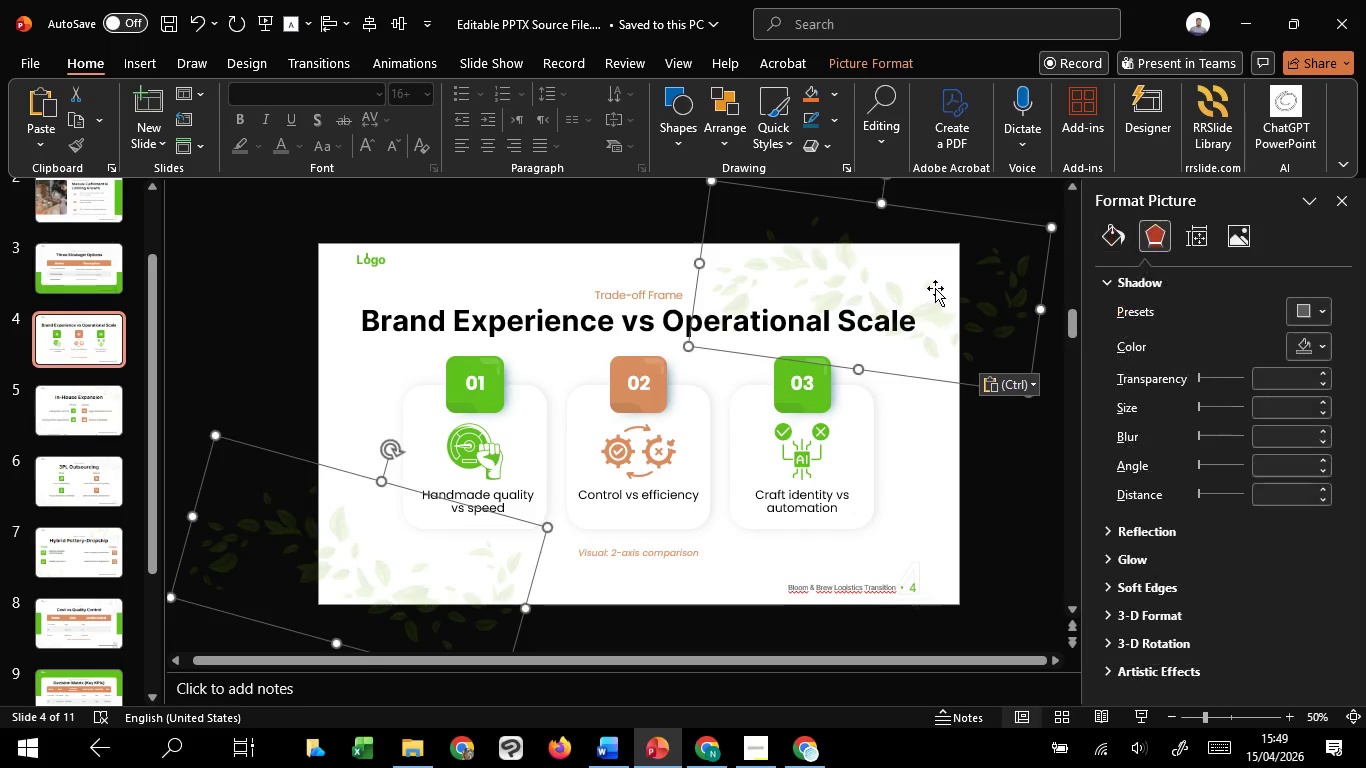 
right_click([939, 291])
 